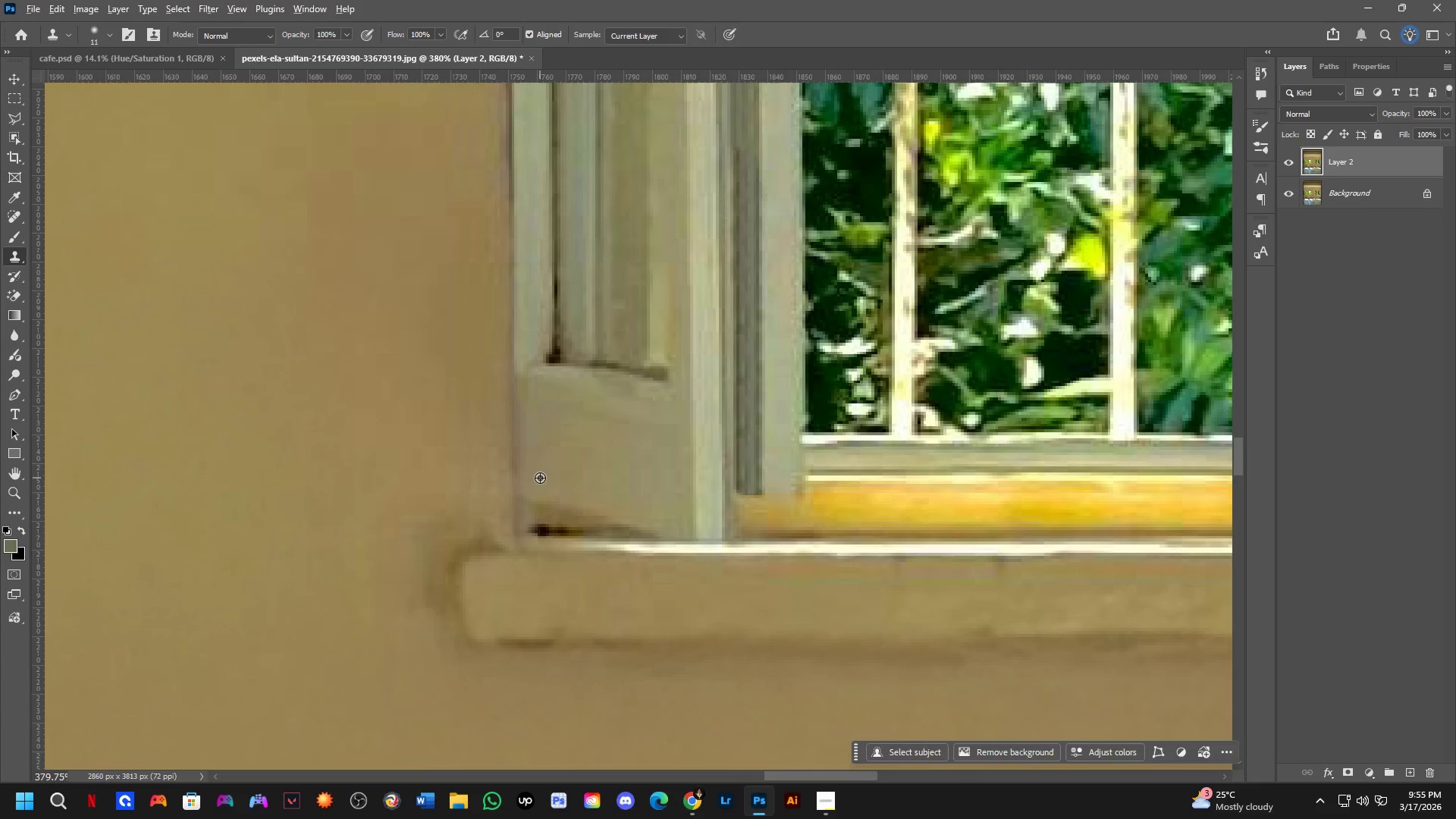 
left_click_drag(start_coordinate=[540, 478], to_coordinate=[539, 482])
 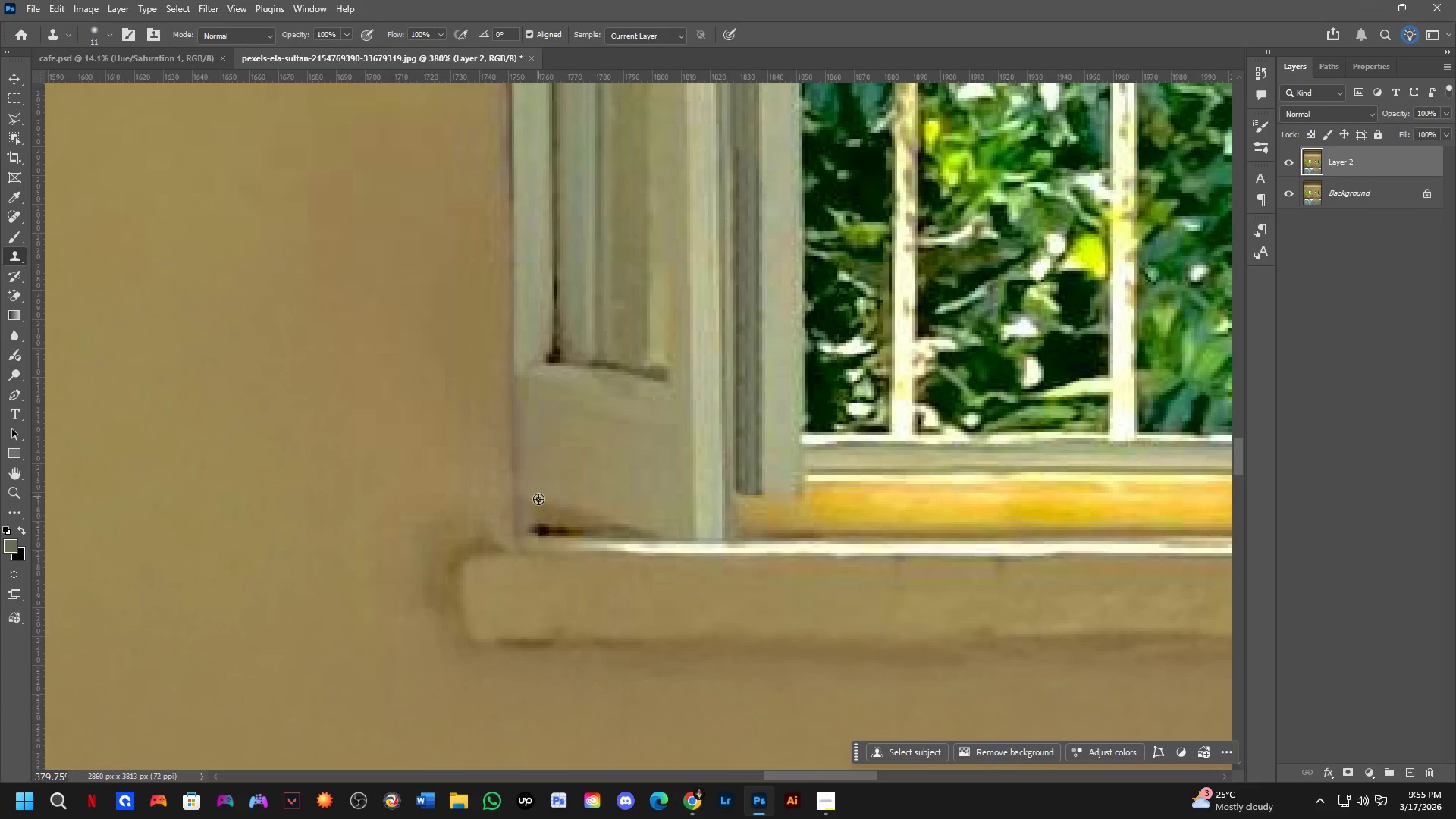 
left_click_drag(start_coordinate=[538, 504], to_coordinate=[646, 529])
 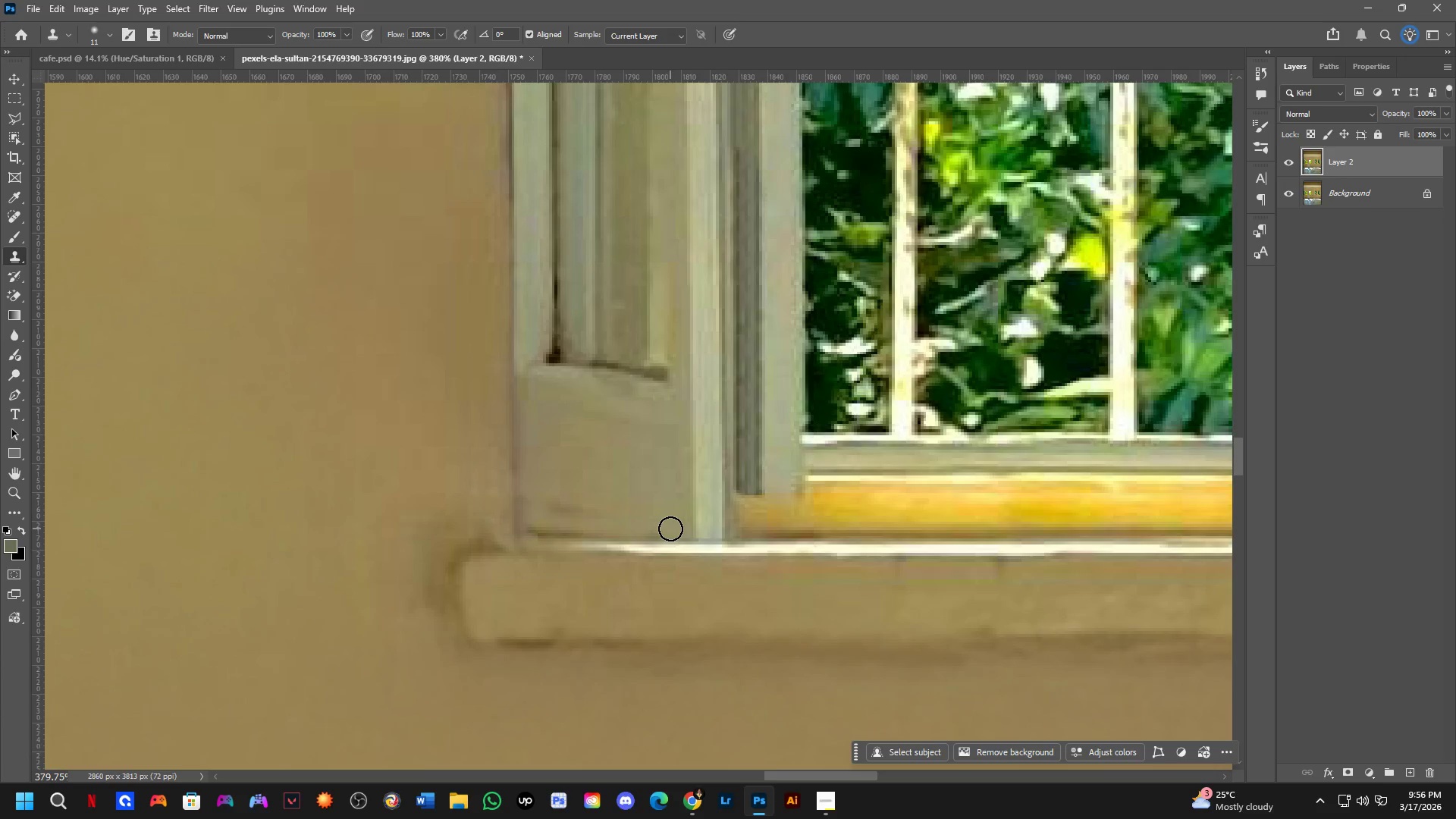 
left_click_drag(start_coordinate=[670, 528], to_coordinate=[537, 526])
 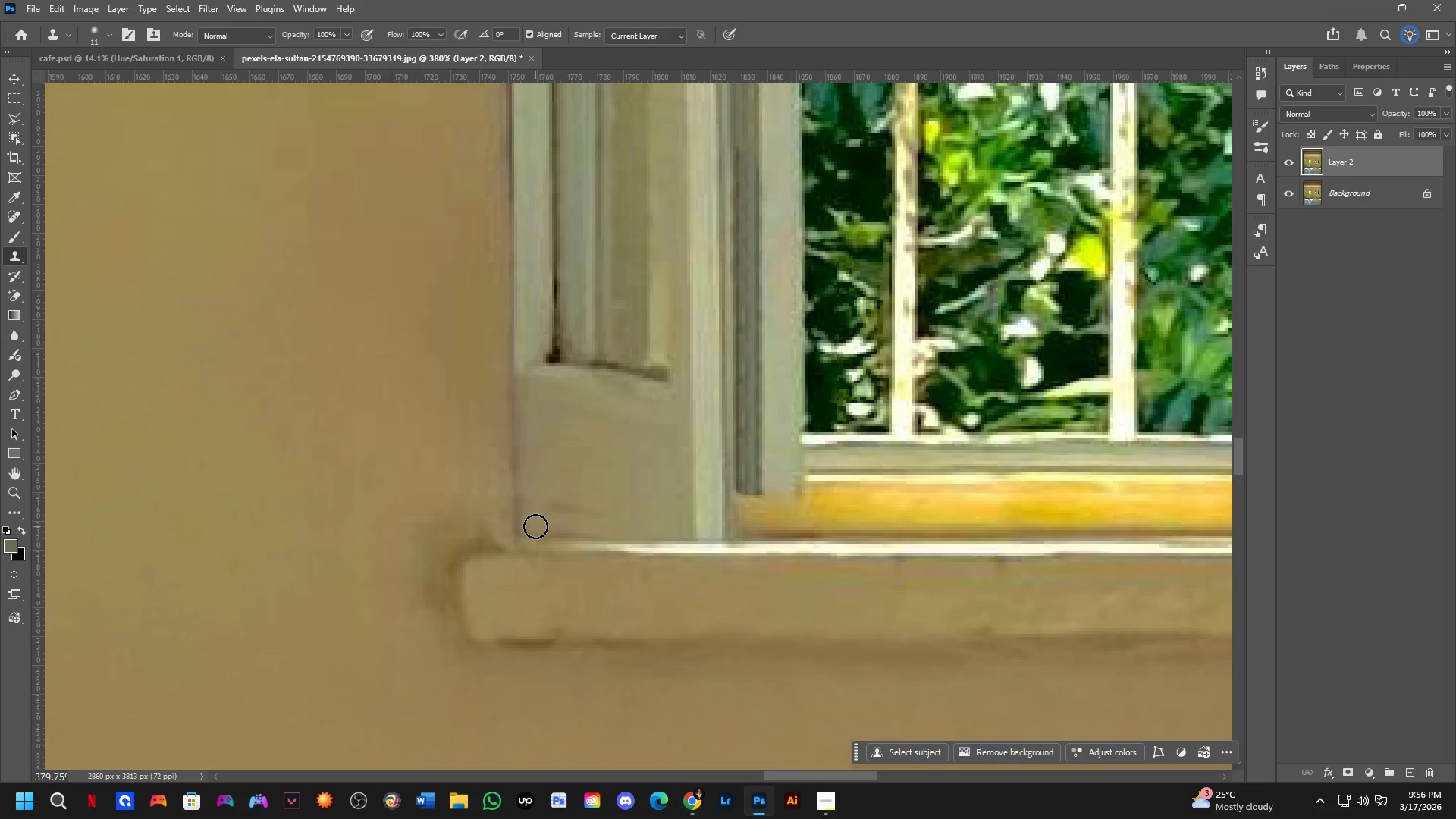 
left_click_drag(start_coordinate=[535, 526], to_coordinate=[573, 521])
 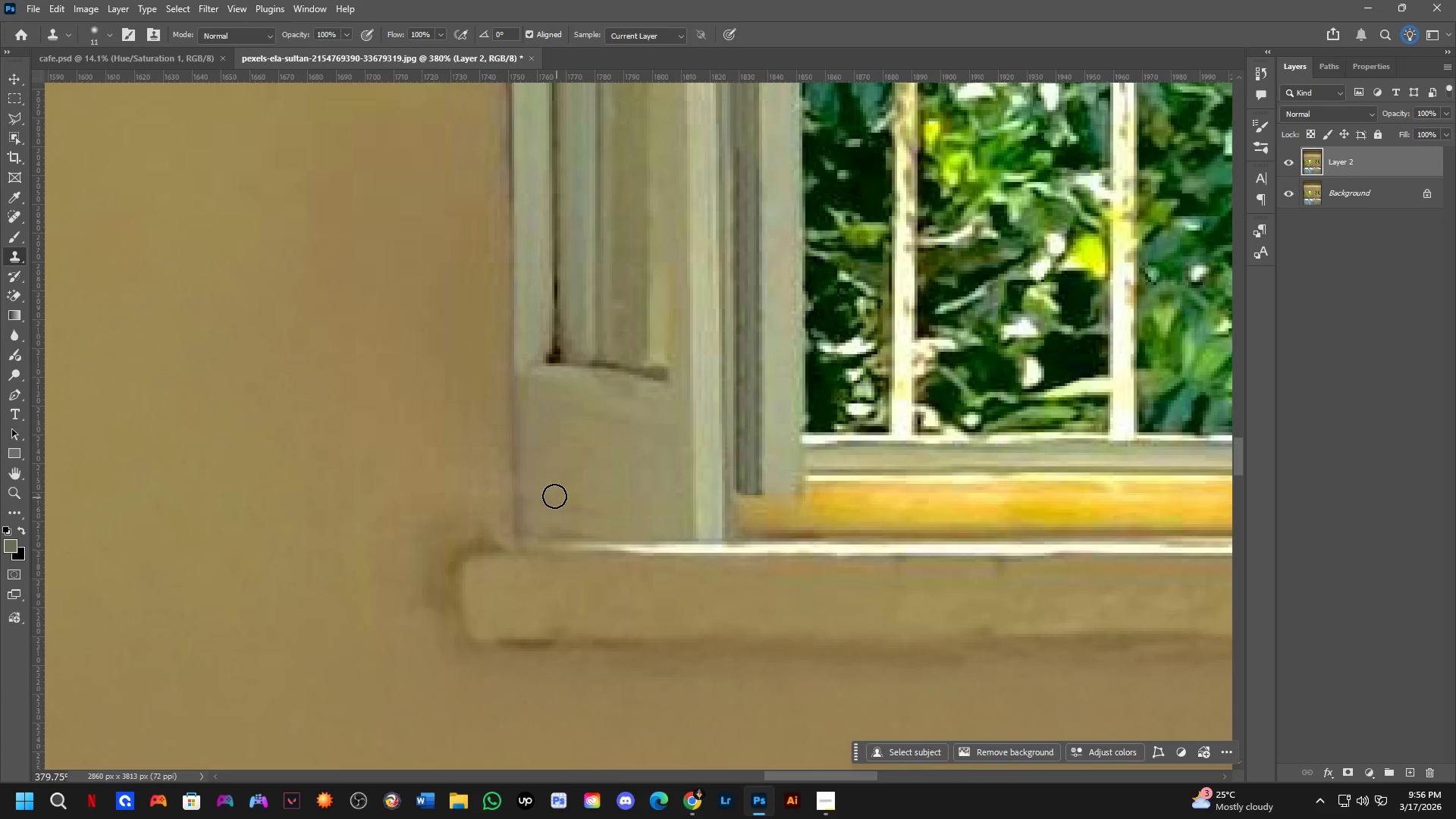 
left_click_drag(start_coordinate=[554, 496], to_coordinate=[595, 510])
 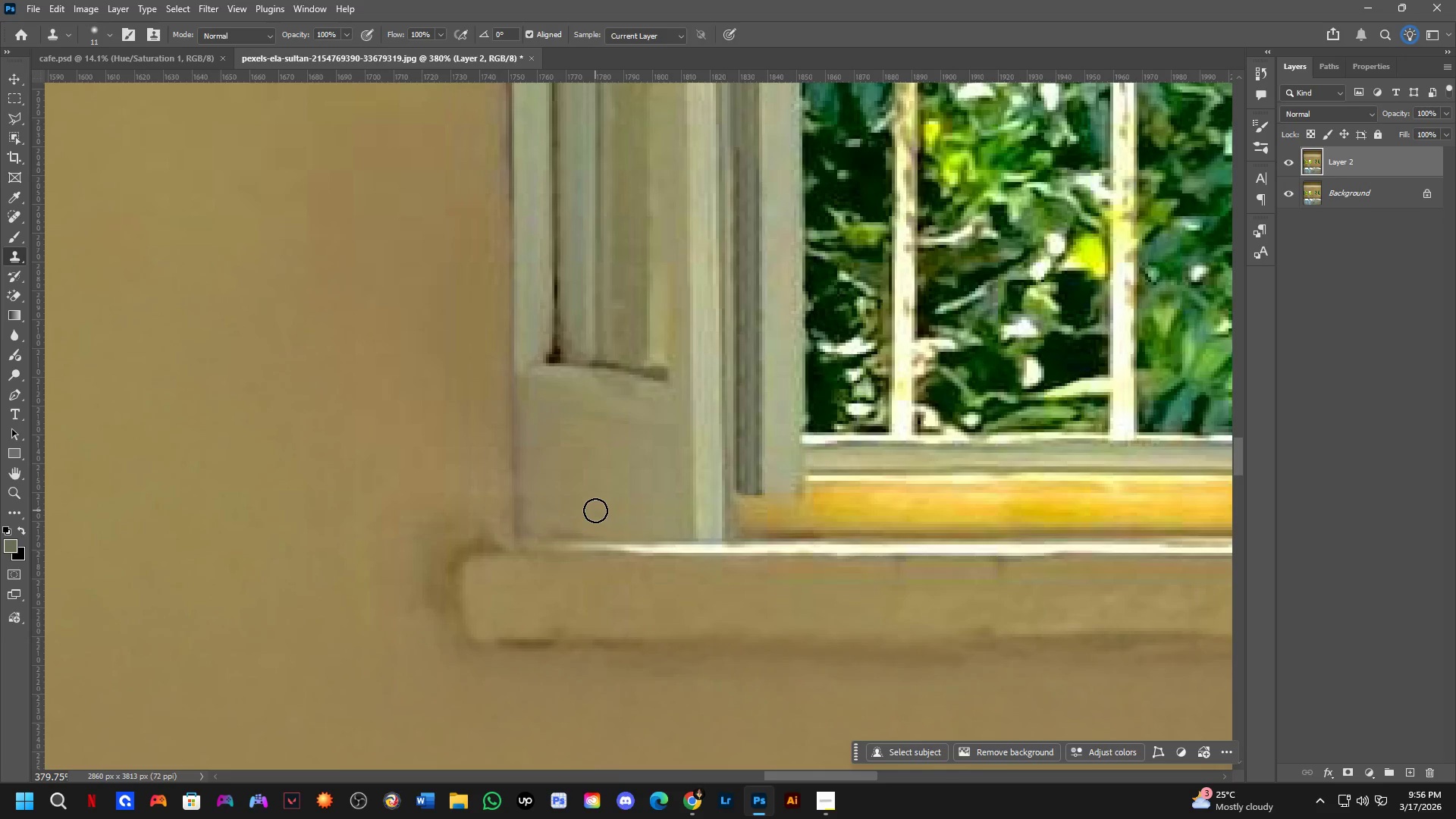 
left_click_drag(start_coordinate=[595, 512], to_coordinate=[558, 511])
 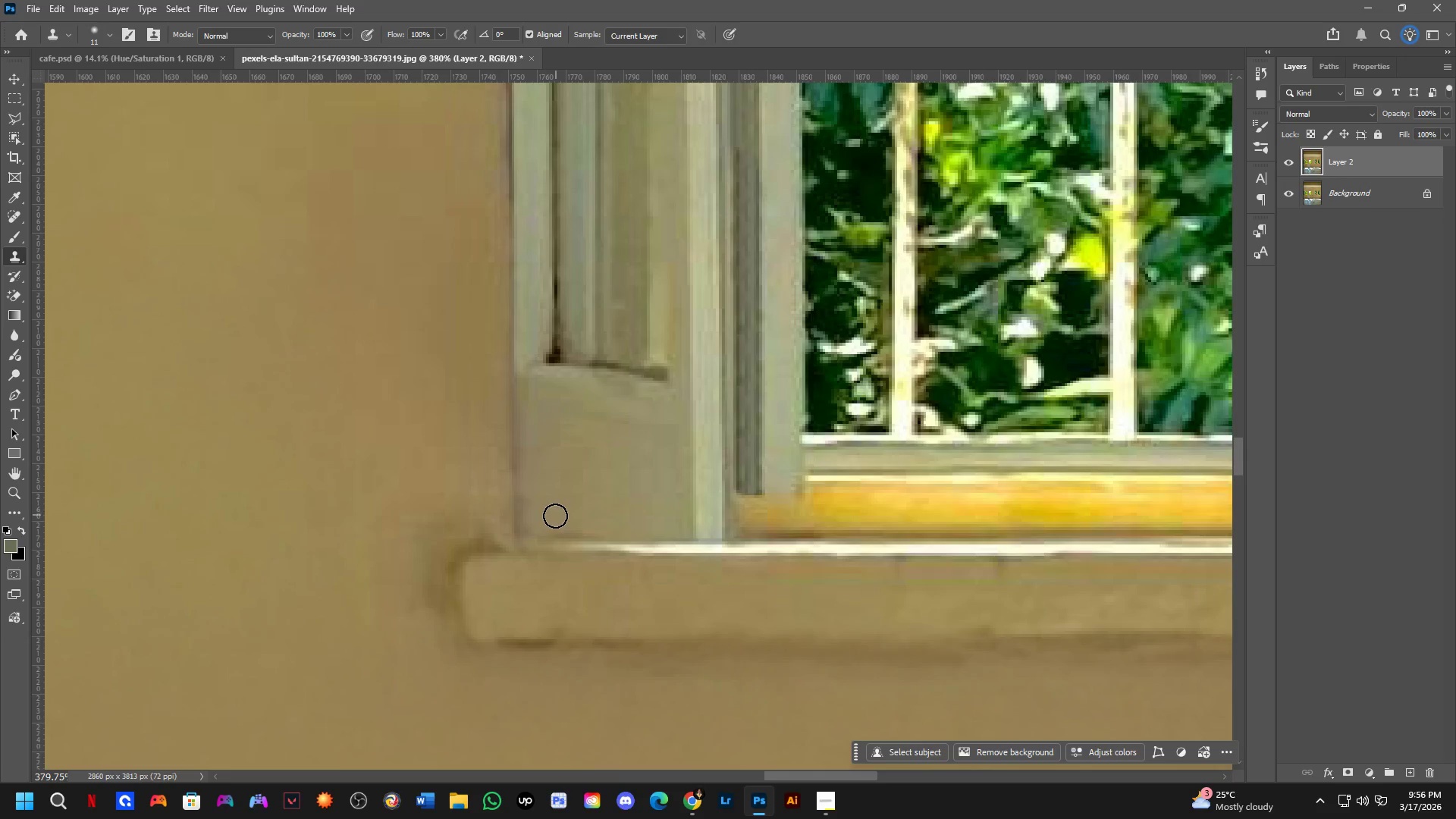 
left_click_drag(start_coordinate=[554, 518], to_coordinate=[583, 519])
 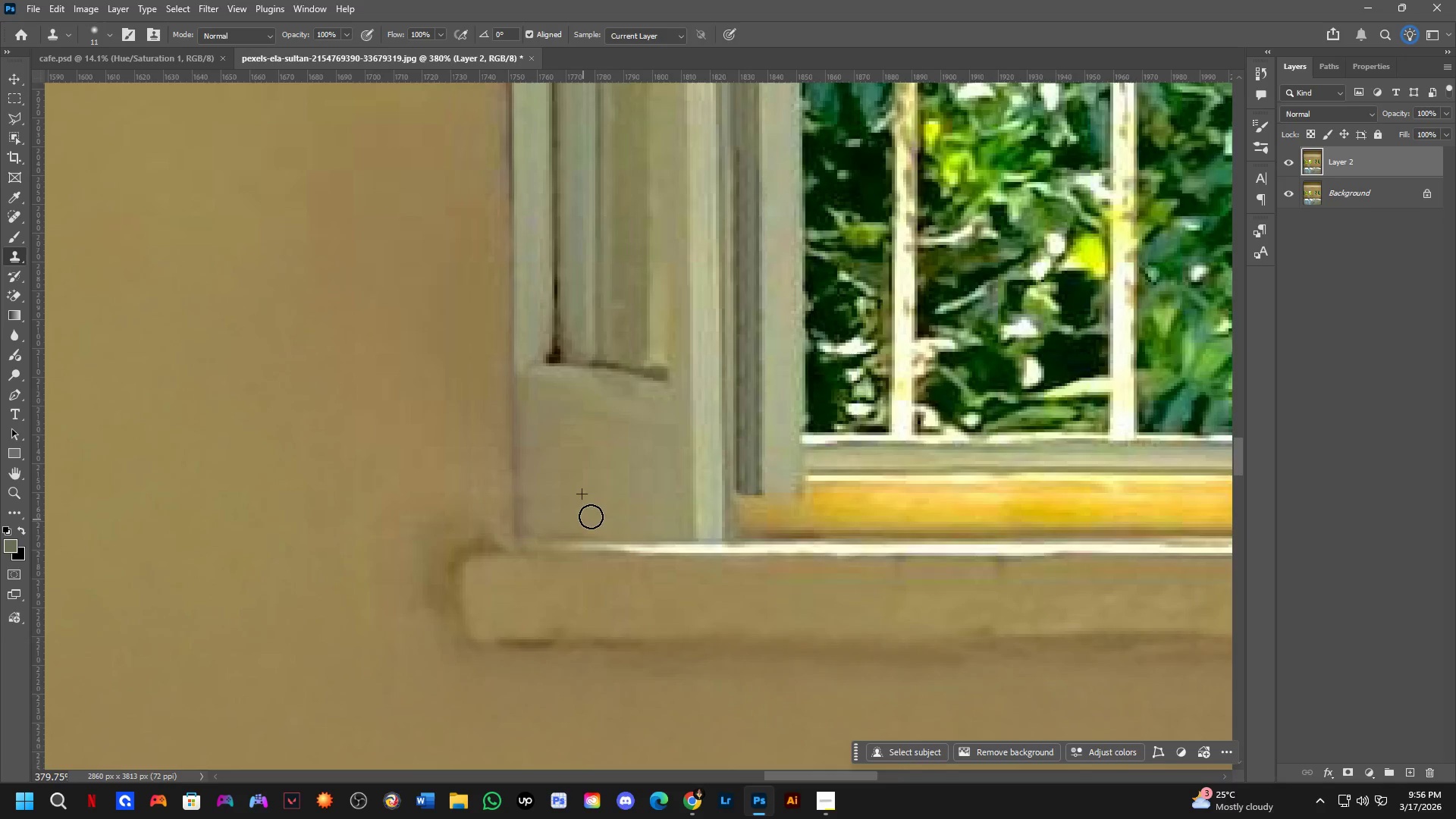 
key(Shift+ShiftLeft)
 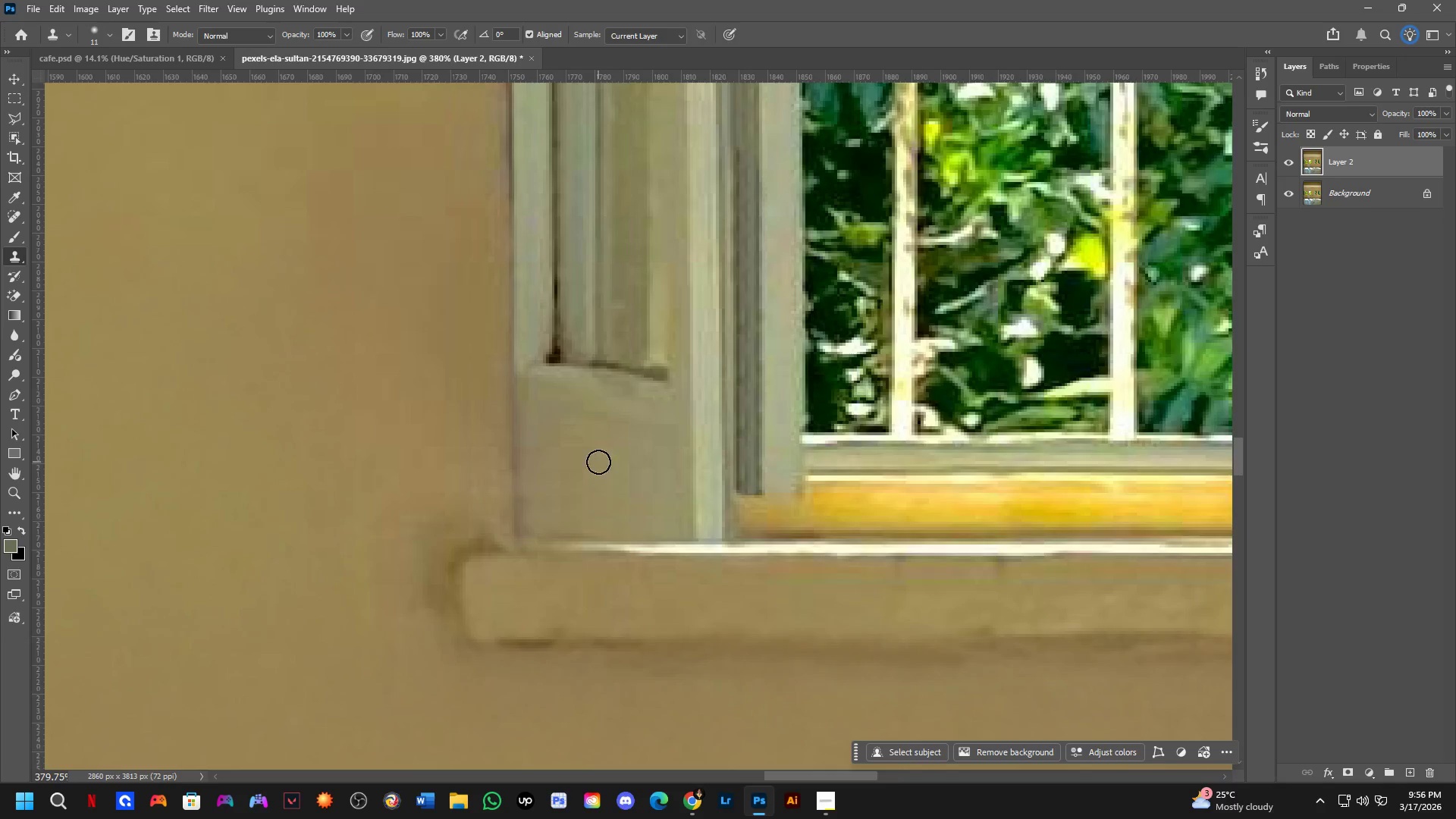 
hold_key(key=Space, duration=0.52)
 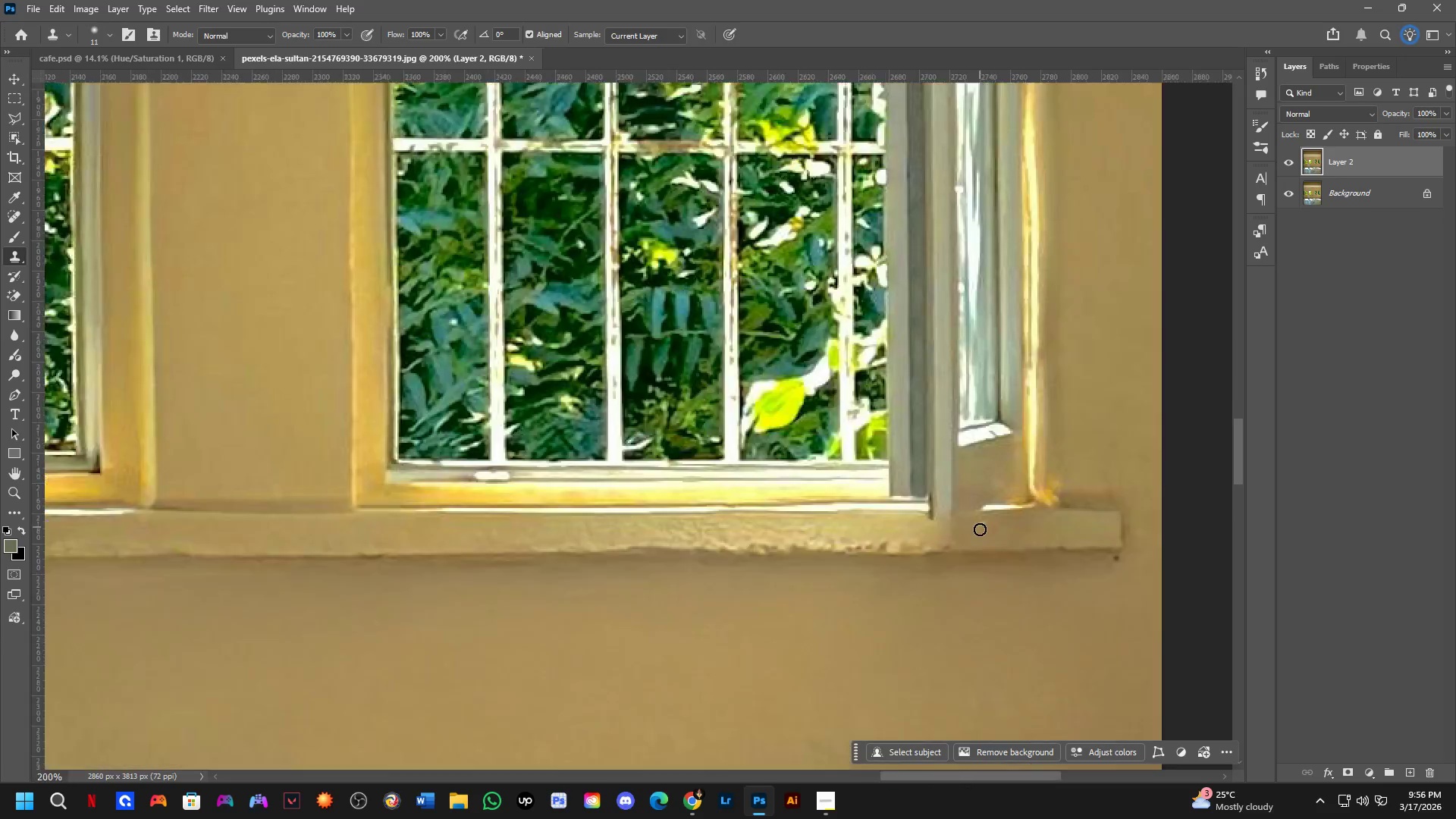 
left_click_drag(start_coordinate=[757, 499], to_coordinate=[710, 532])
 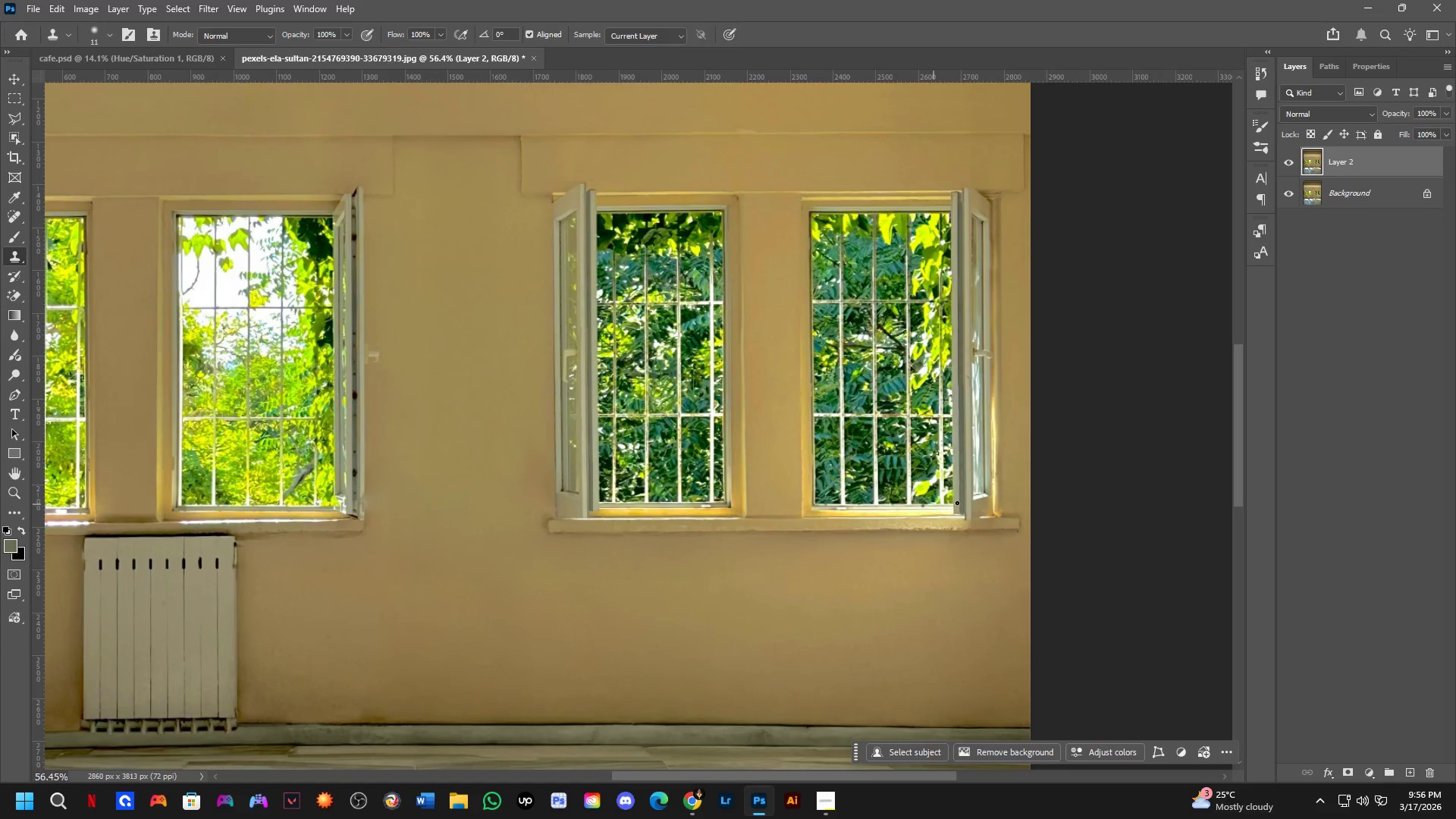 
scroll: coordinate [638, 488], scroll_direction: down, amount: 9.0
 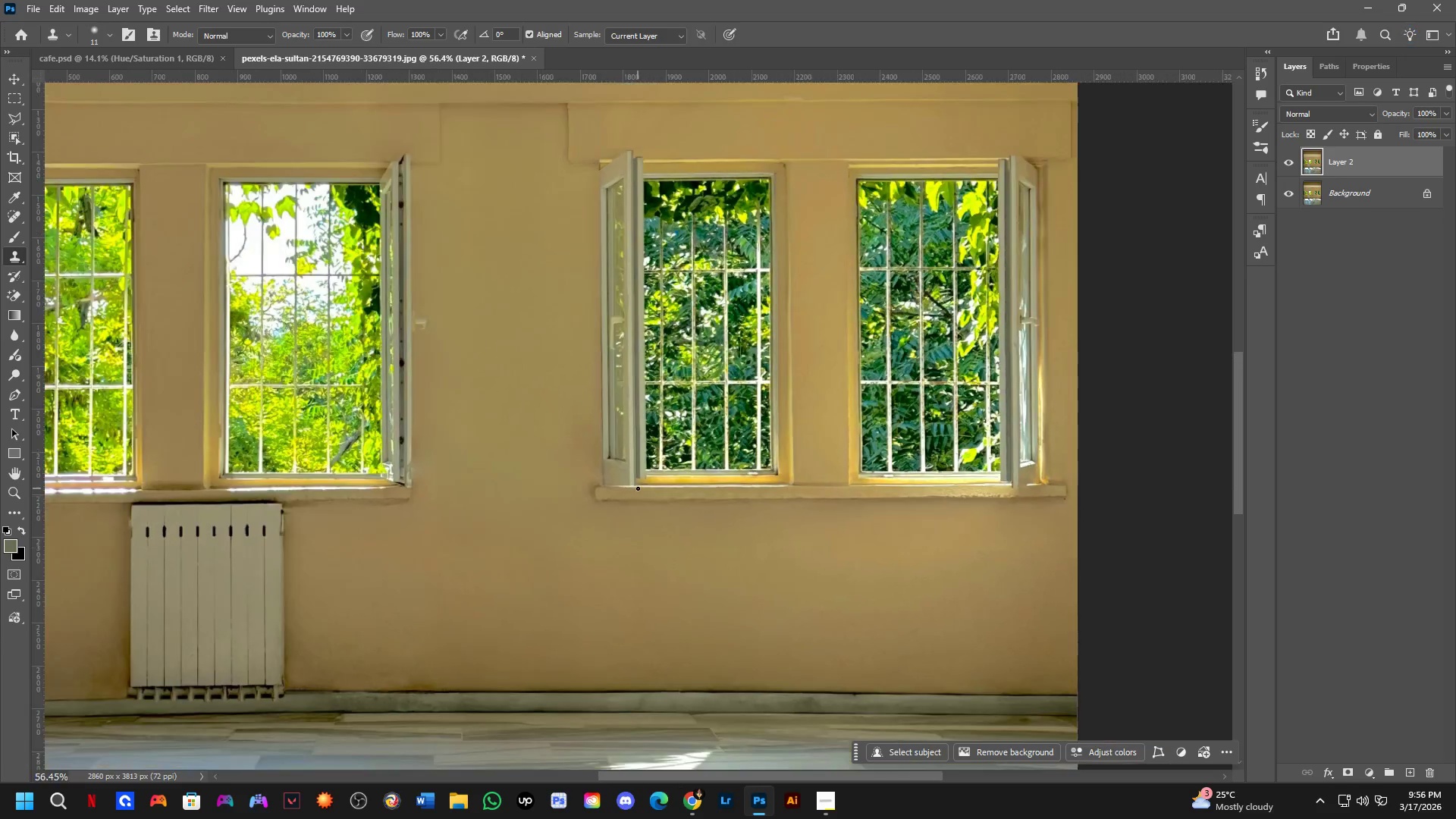 
key(Shift+ShiftLeft)
 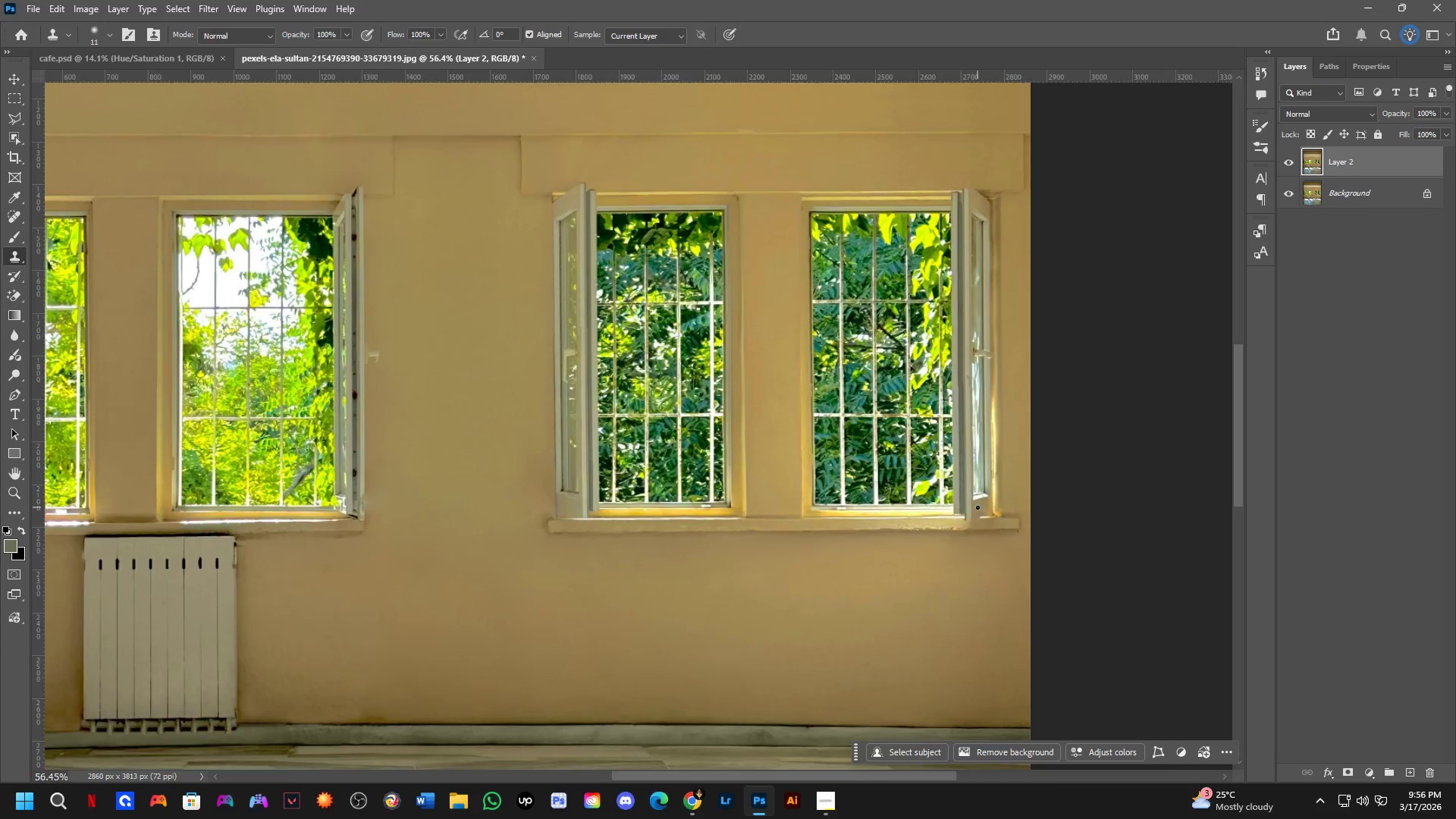 
scroll: coordinate [980, 530], scroll_direction: up, amount: 4.0
 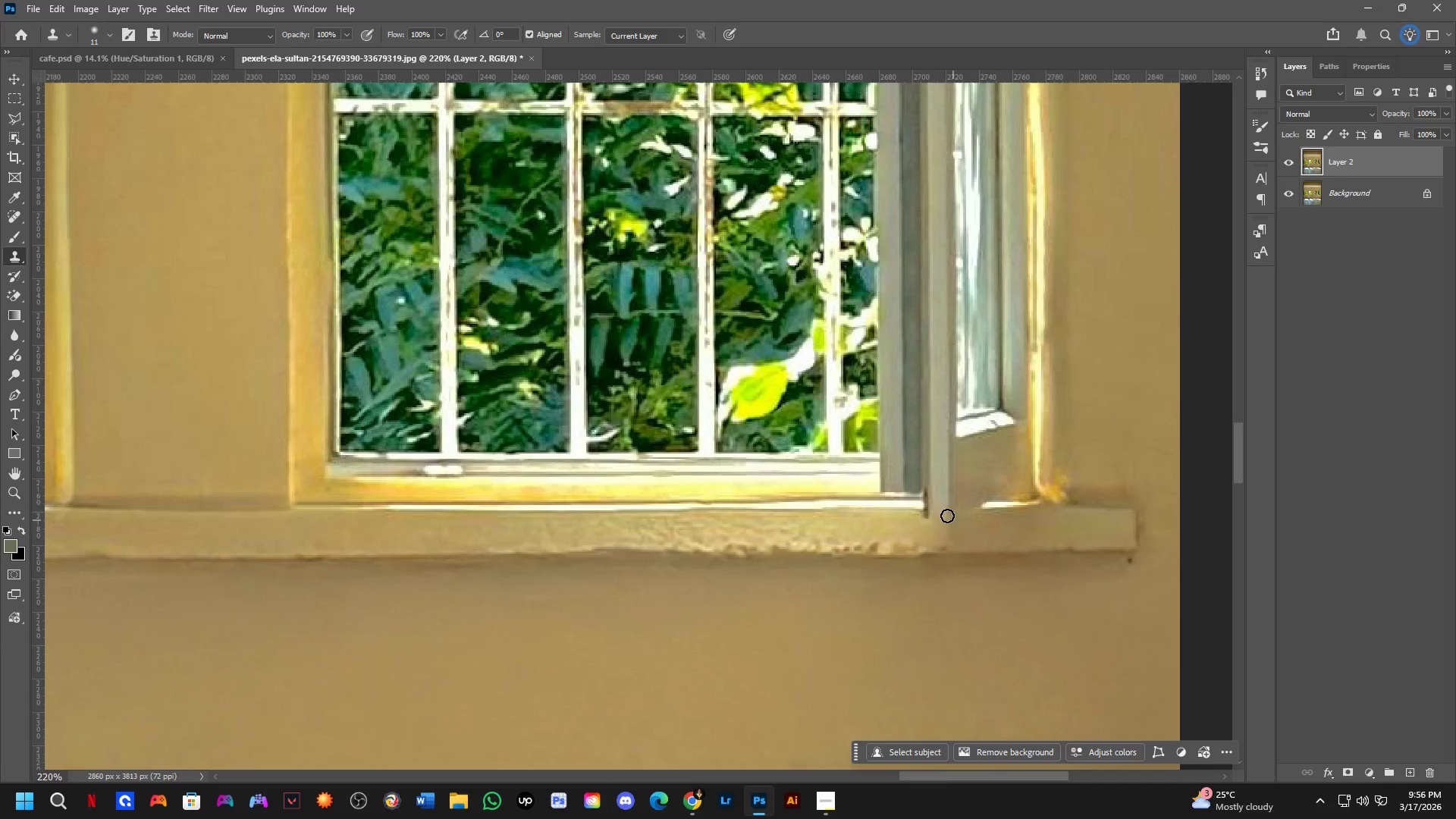 
hold_key(key=AltLeft, duration=0.34)
 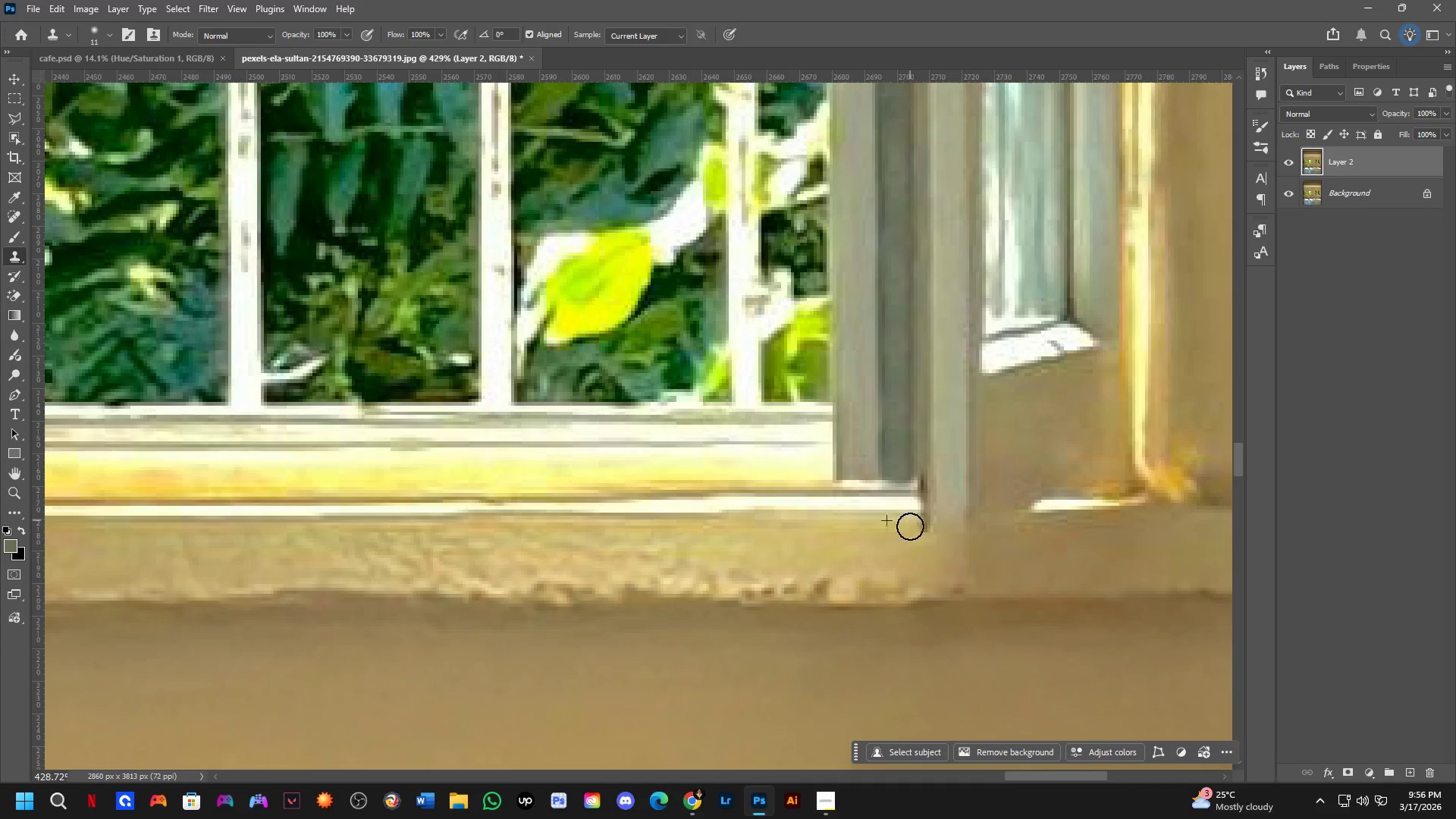 
scroll: coordinate [929, 505], scroll_direction: up, amount: 7.0
 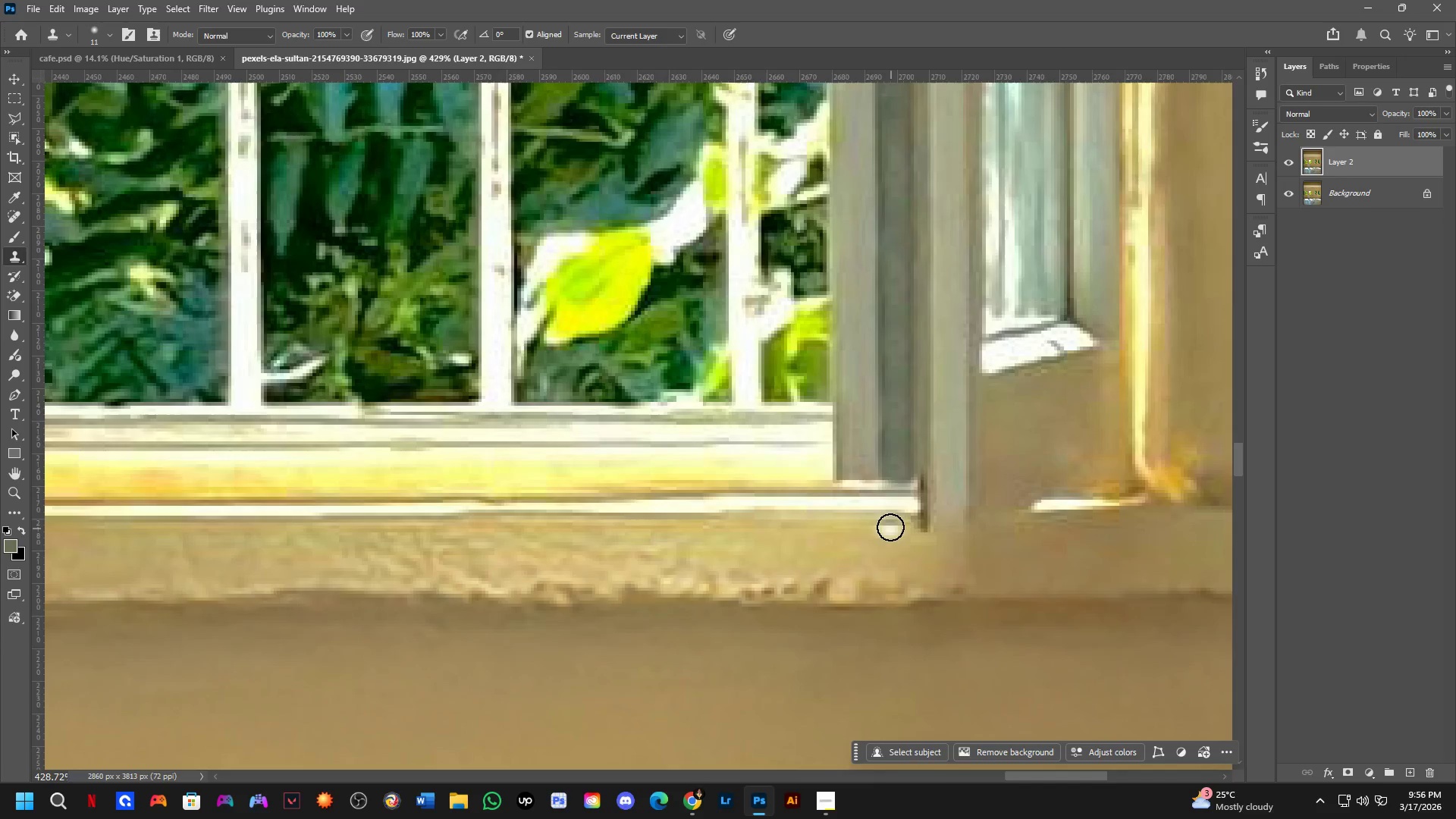 
left_click([887, 512])
 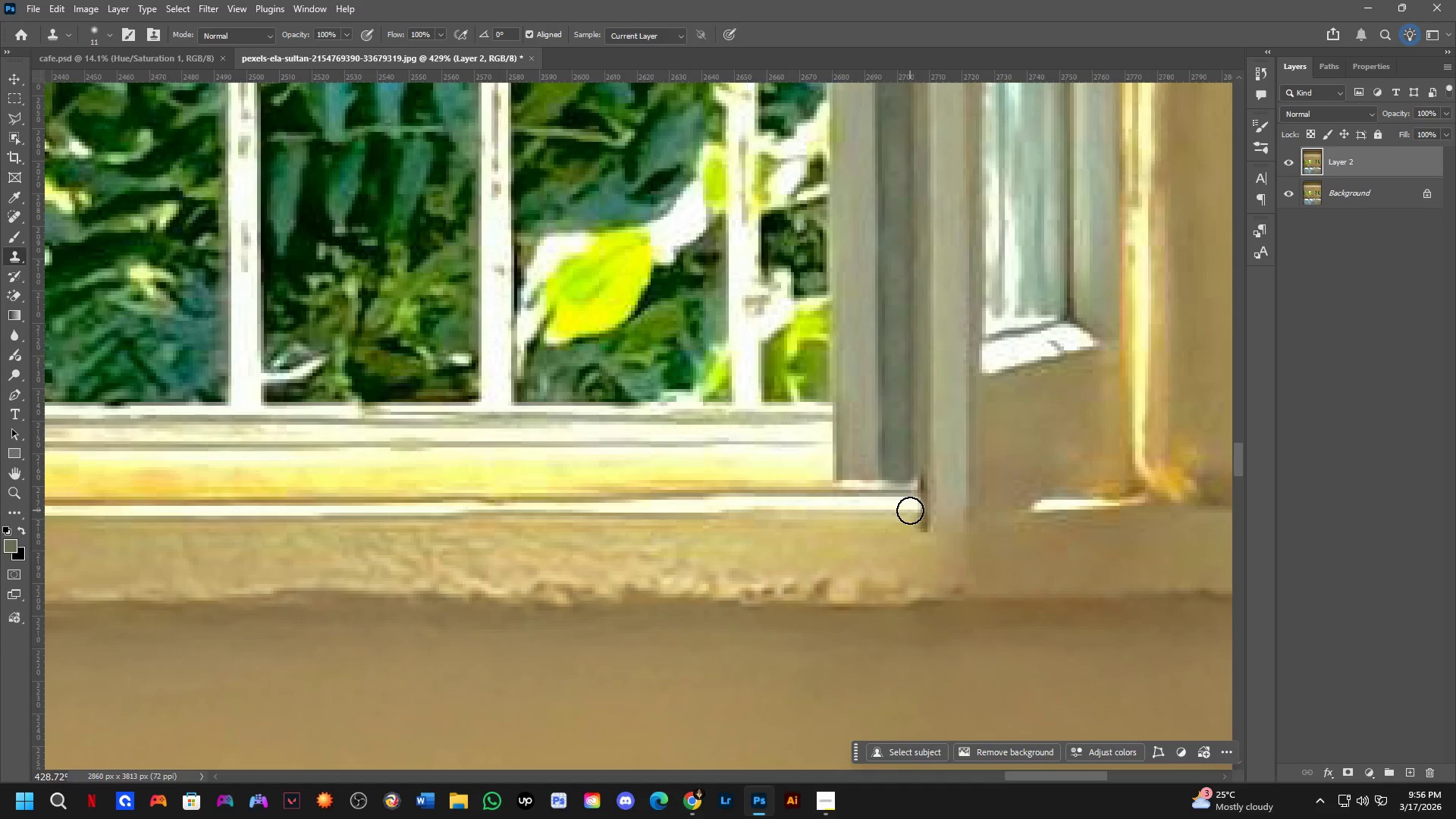 
left_click_drag(start_coordinate=[910, 510], to_coordinate=[913, 497])
 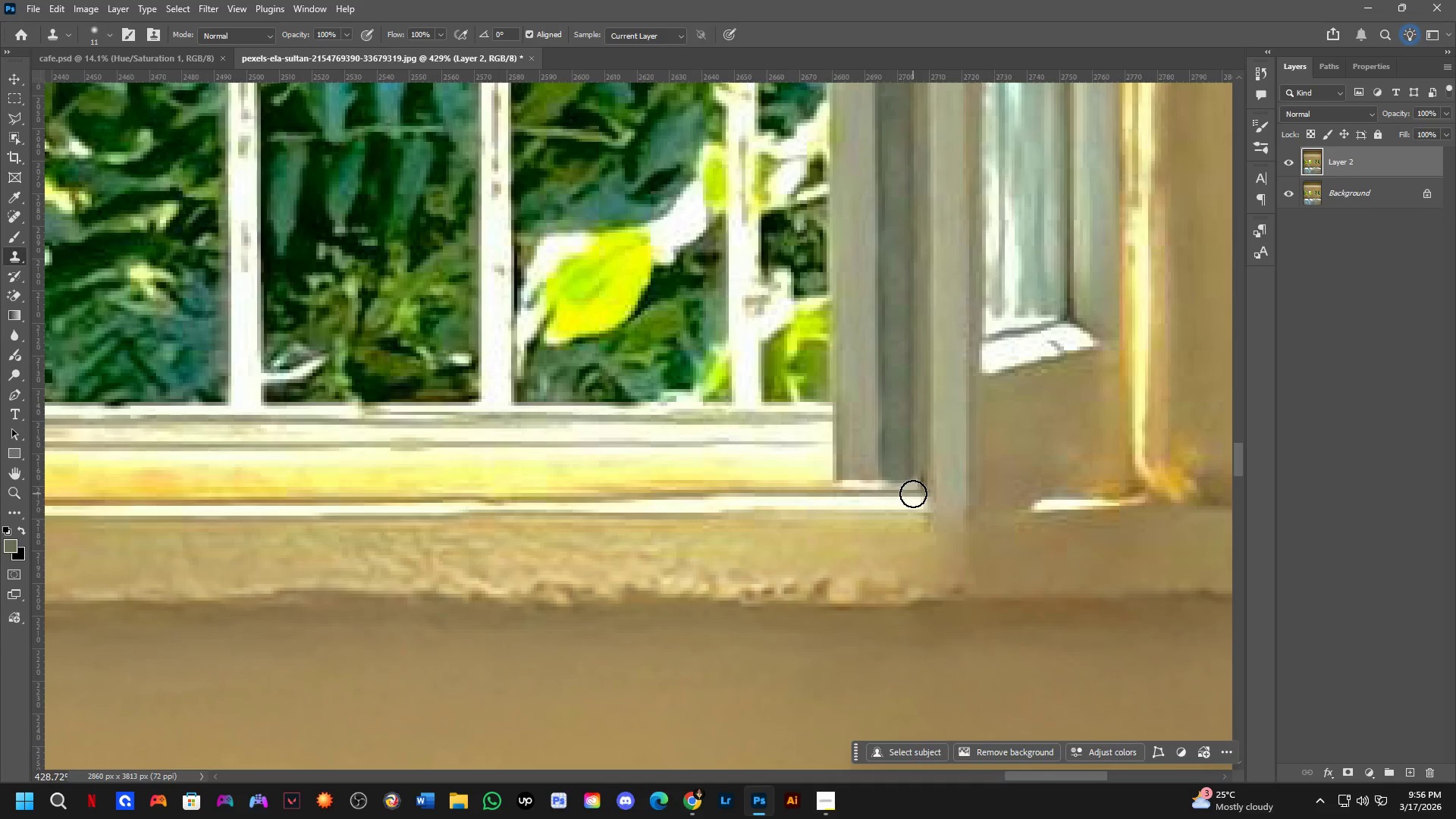 
left_click_drag(start_coordinate=[913, 494], to_coordinate=[915, 520])
 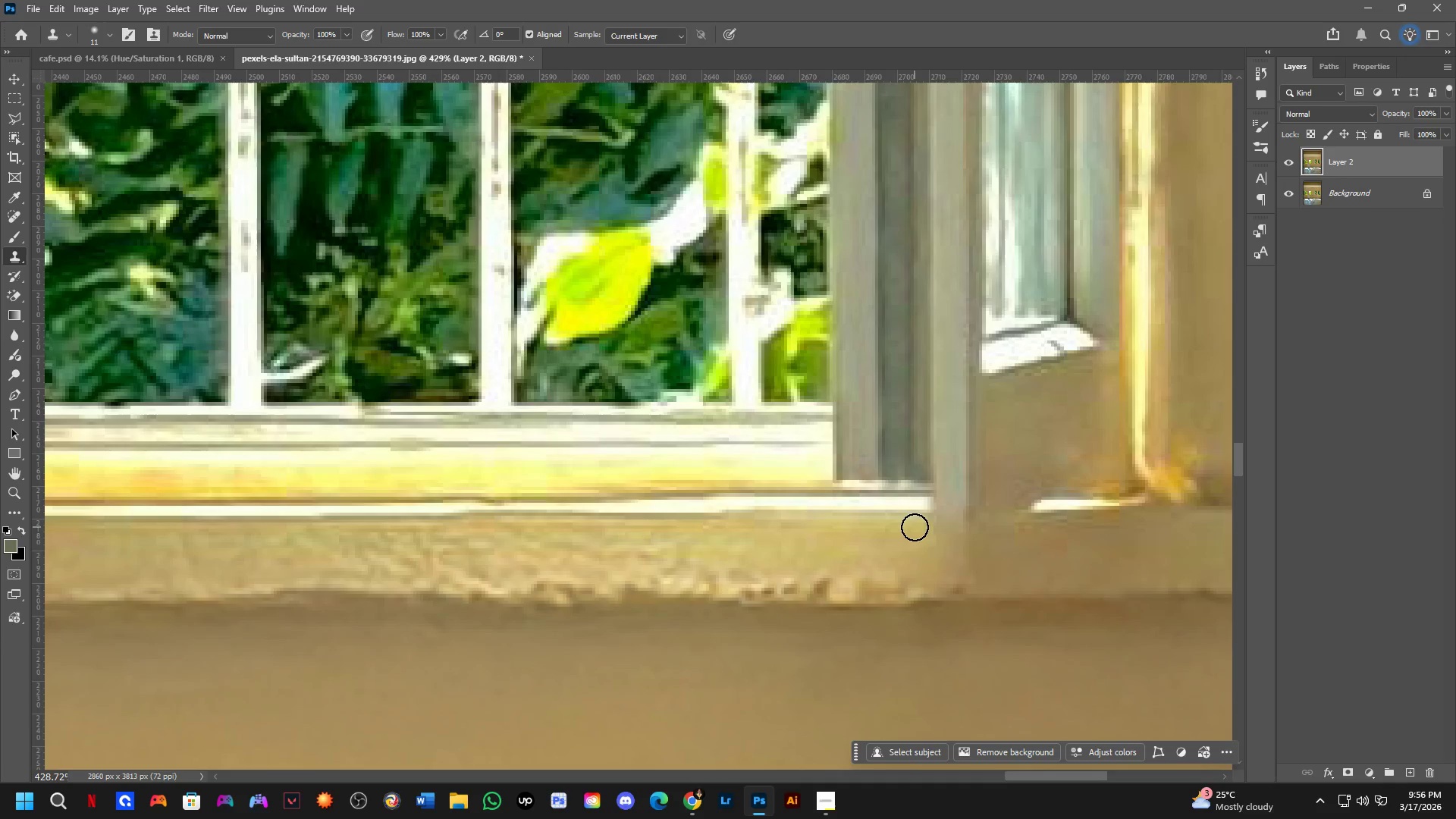 
left_click_drag(start_coordinate=[915, 527], to_coordinate=[920, 532])
 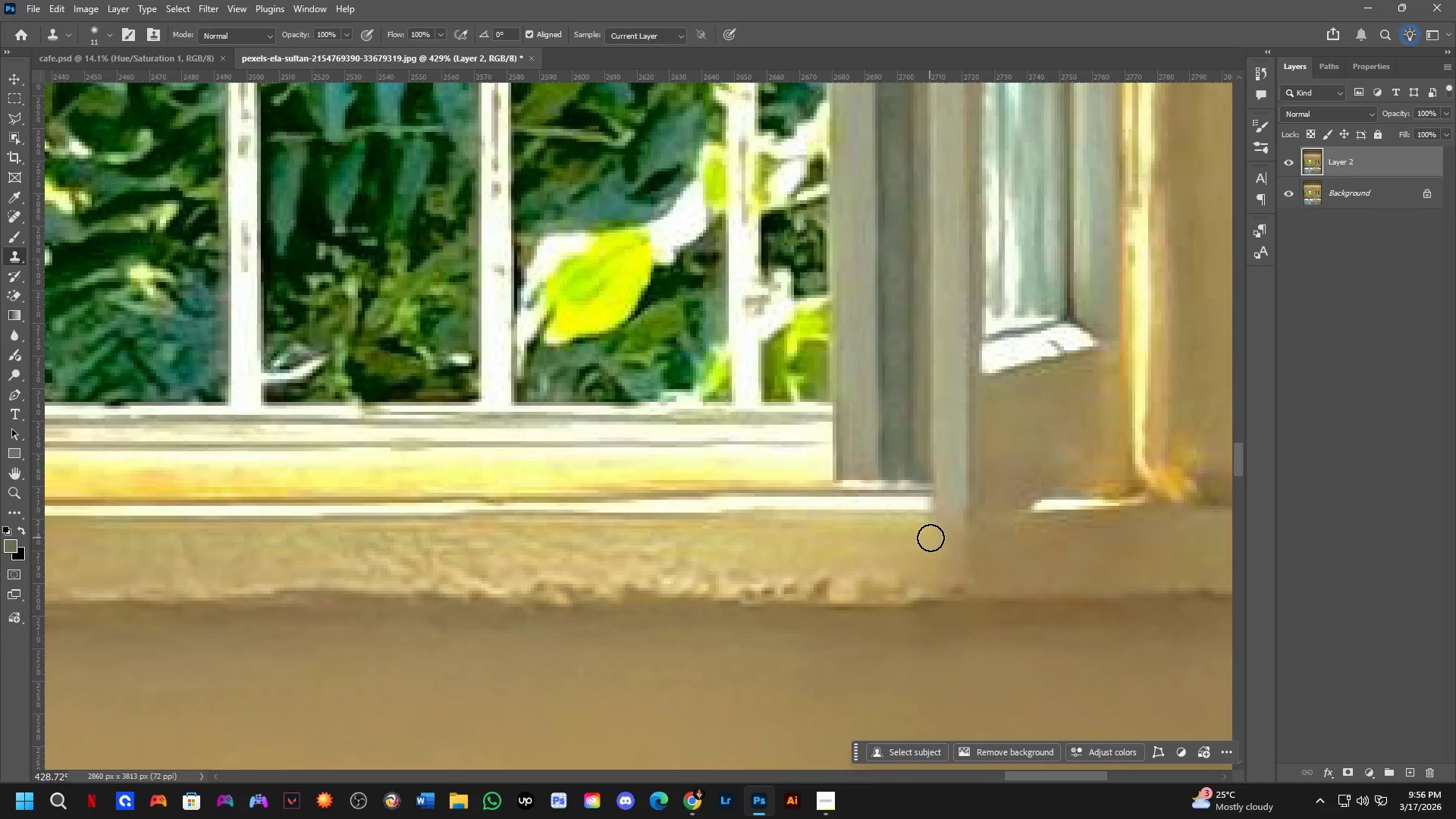 
key(Shift+ShiftLeft)
 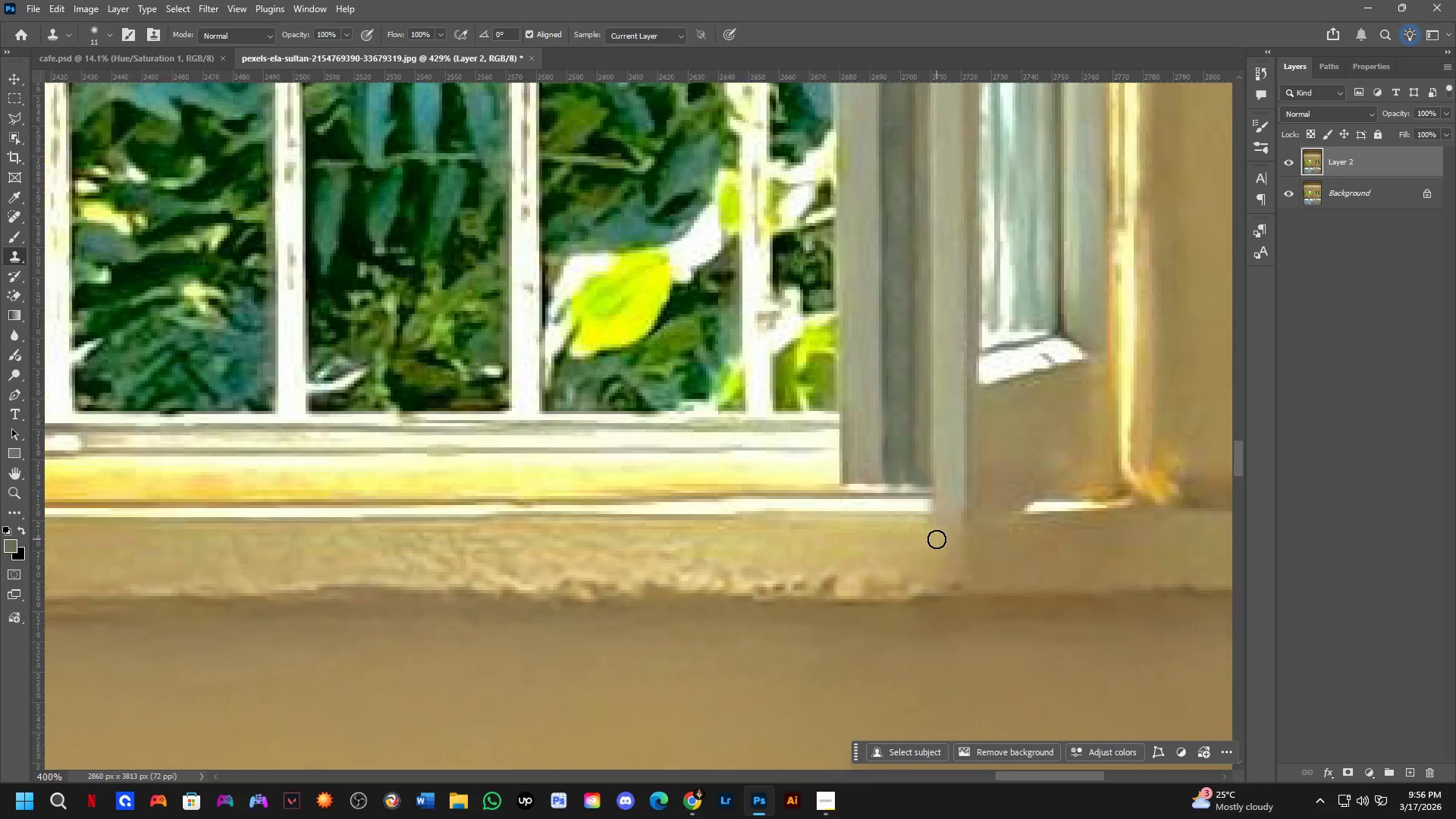 
hold_key(key=Space, duration=0.52)
 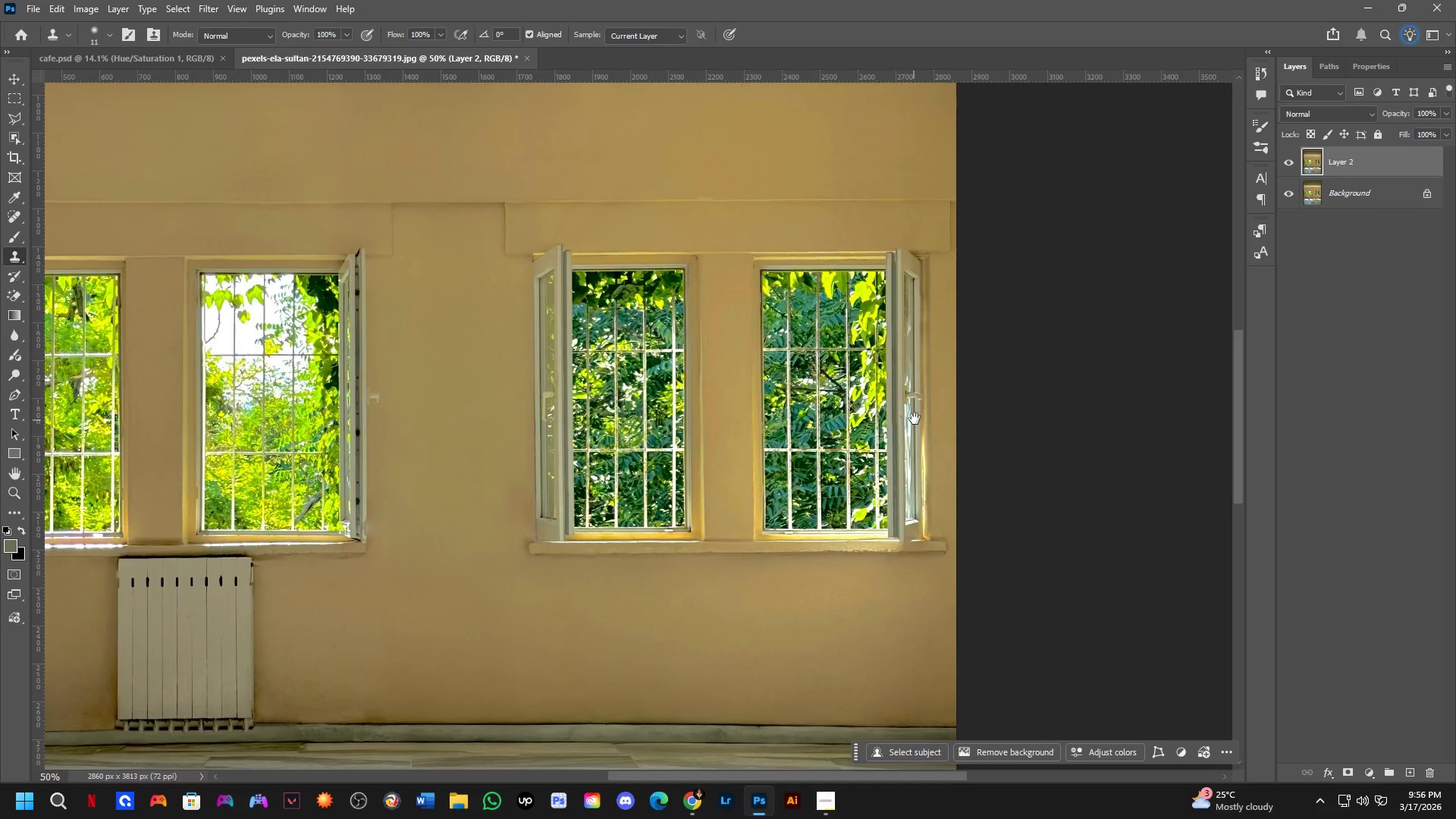 
left_click_drag(start_coordinate=[964, 506], to_coordinate=[955, 588])
 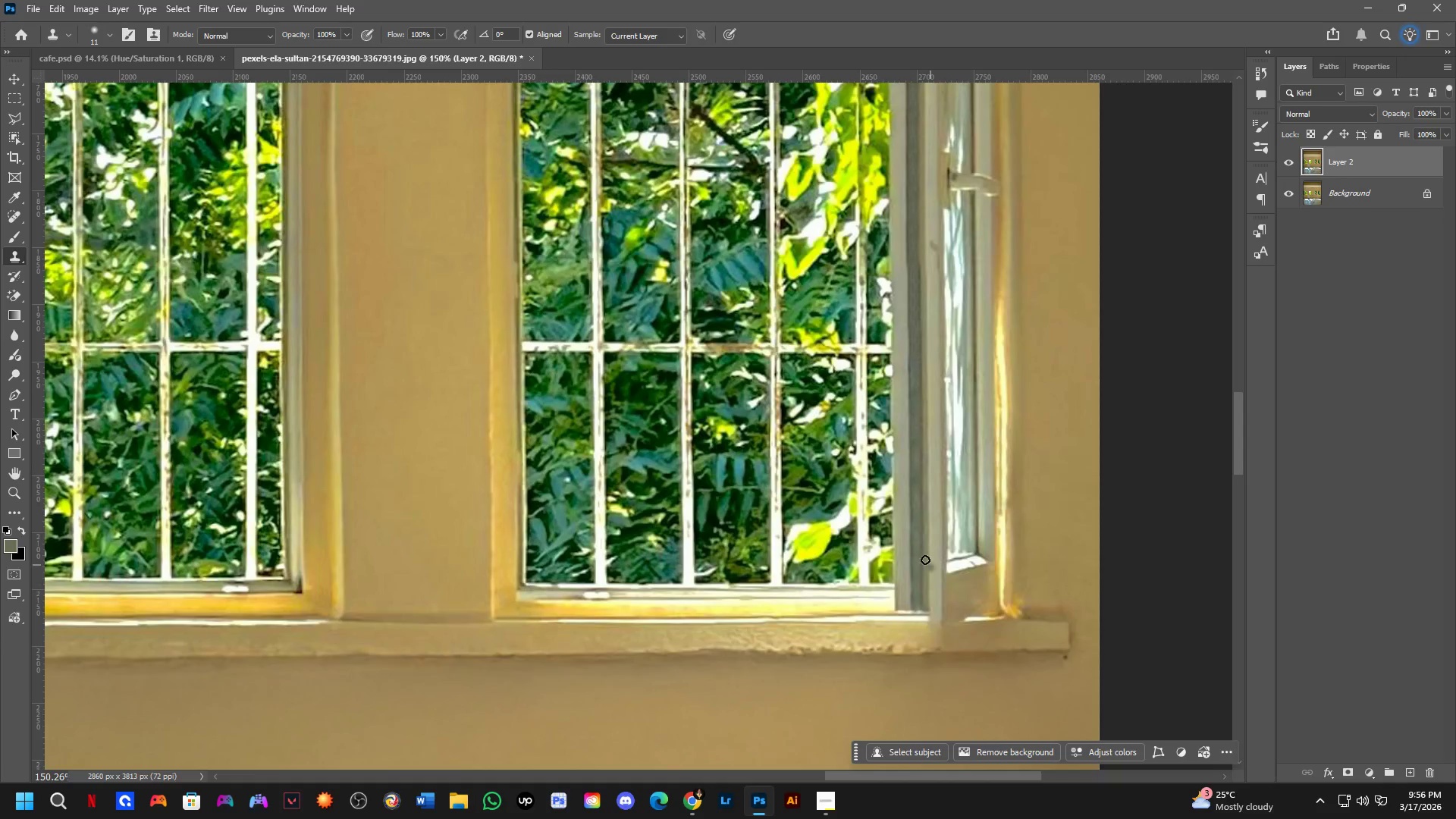 
scroll: coordinate [951, 576], scroll_direction: down, amount: 6.0
 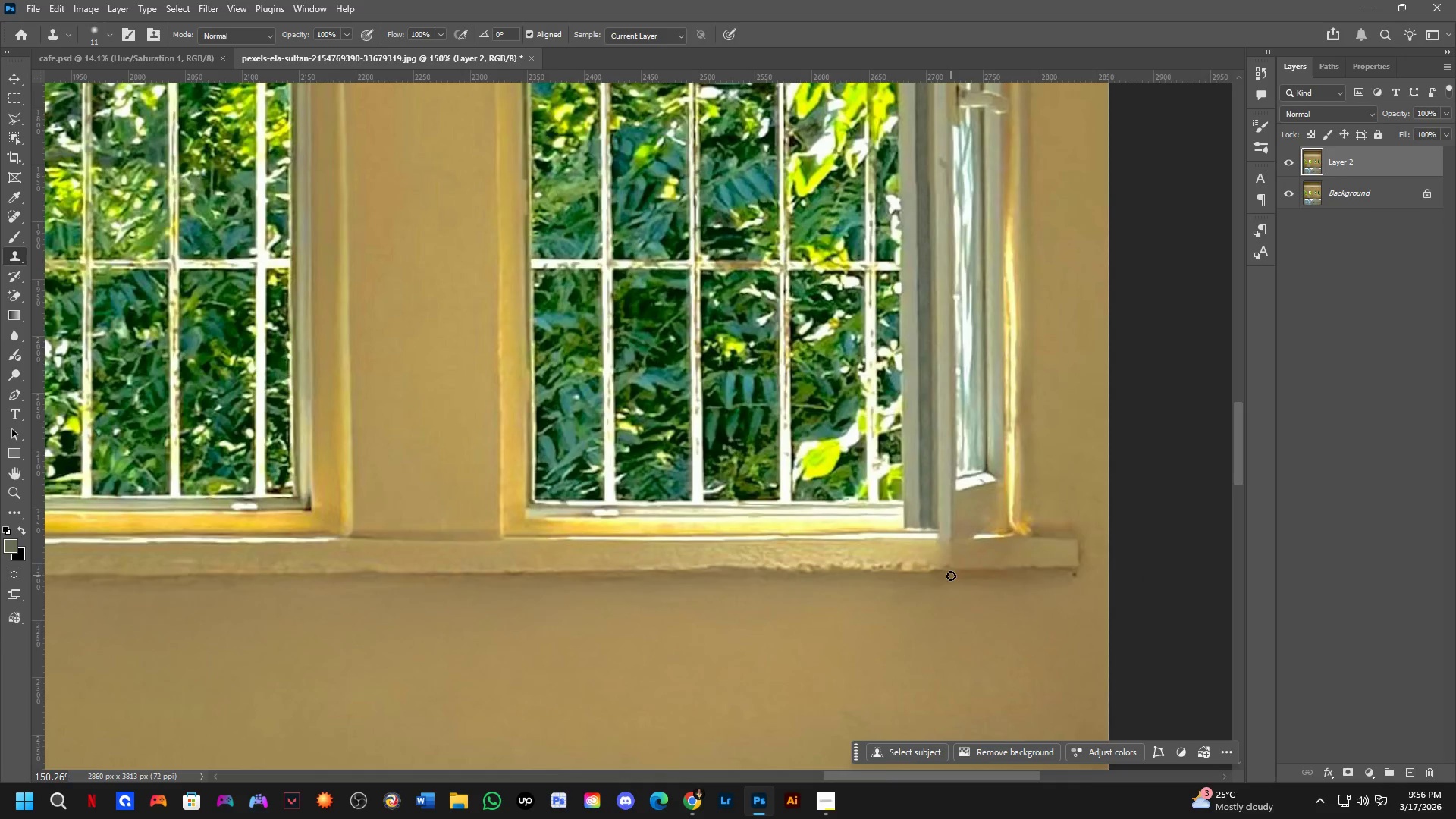 
key(Shift+ShiftLeft)
 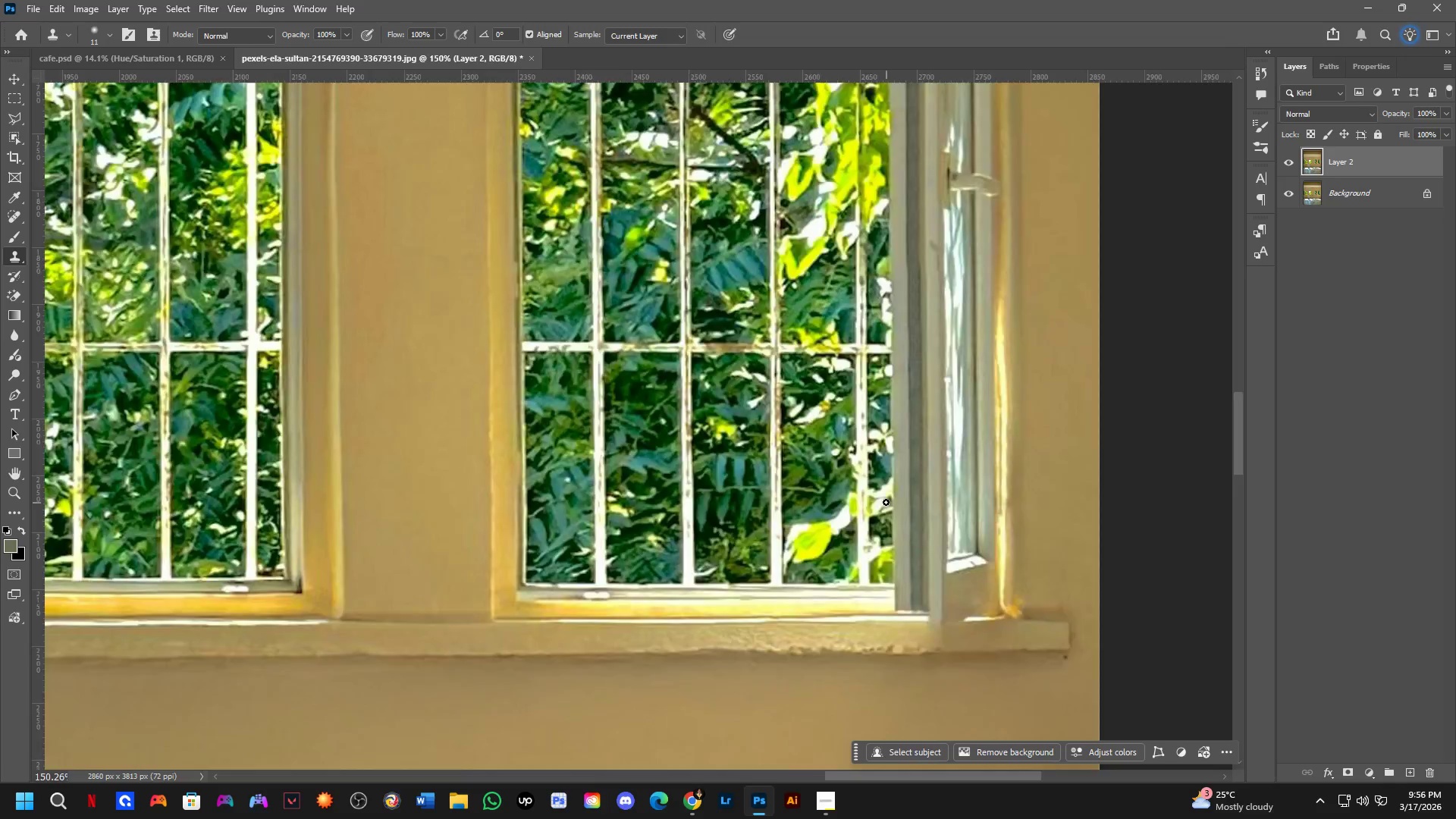 
hold_key(key=Space, duration=0.44)
 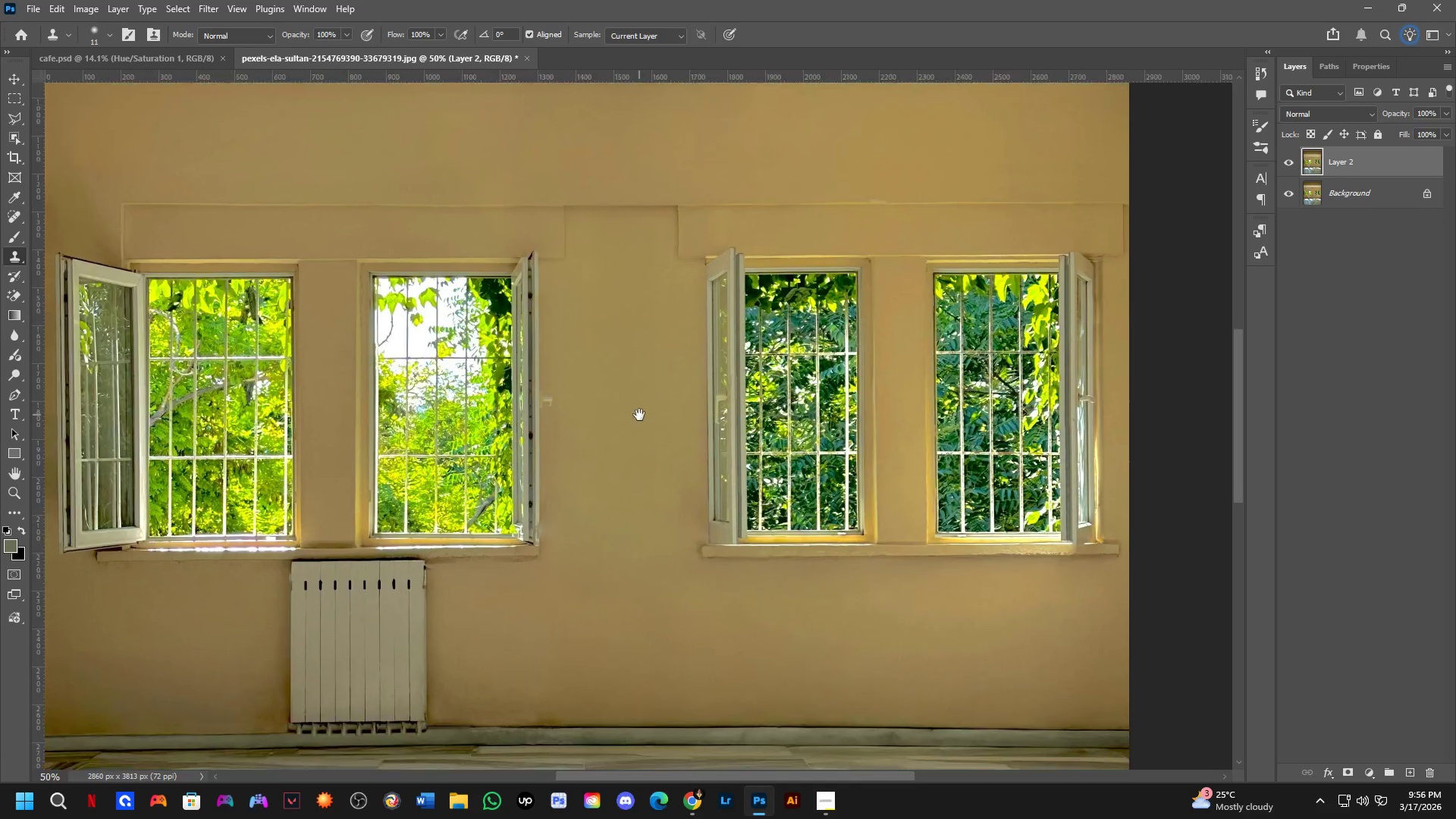 
left_click_drag(start_coordinate=[916, 415], to_coordinate=[915, 479])
 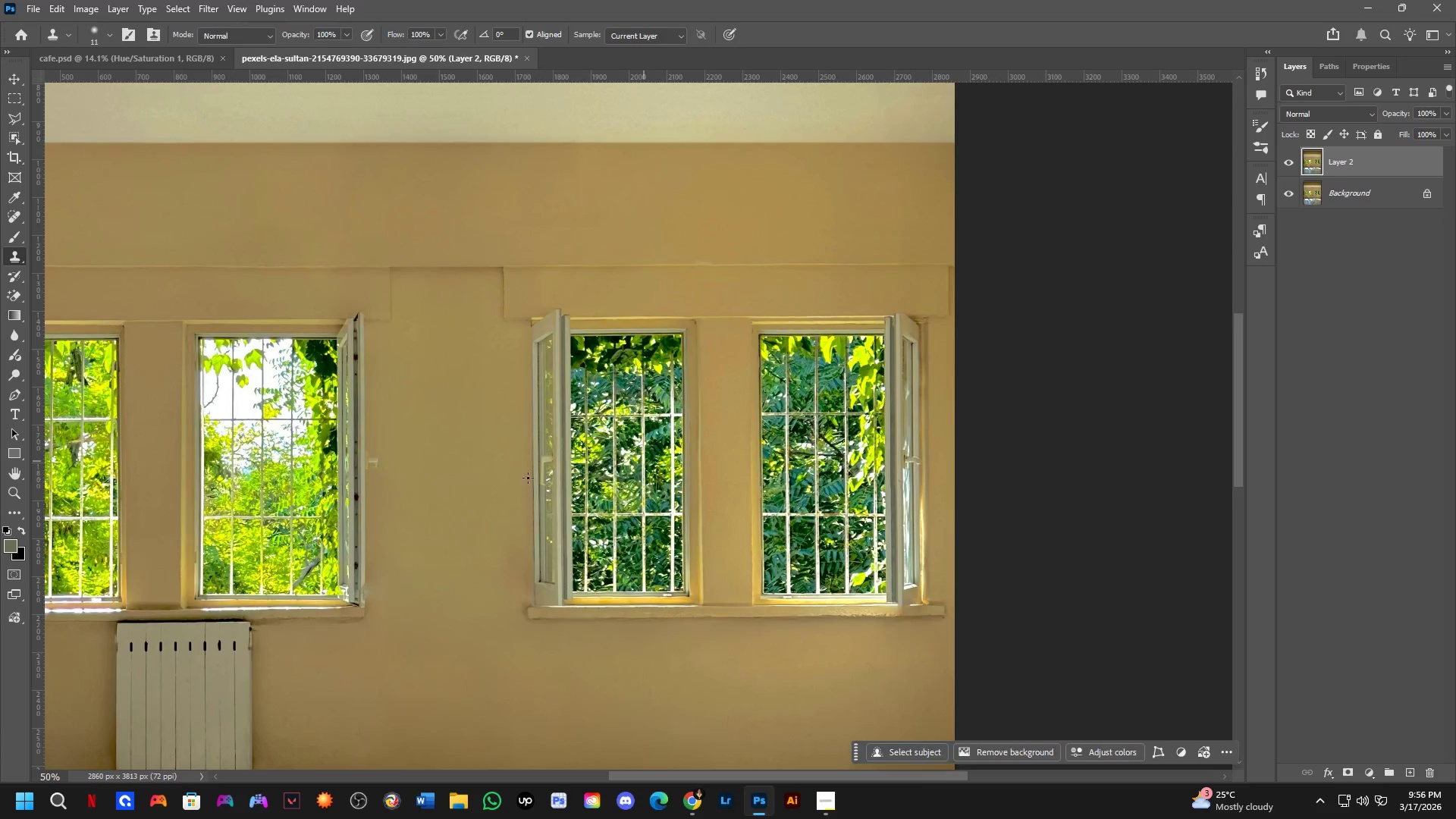 
scroll: coordinate [884, 501], scroll_direction: down, amount: 3.0
 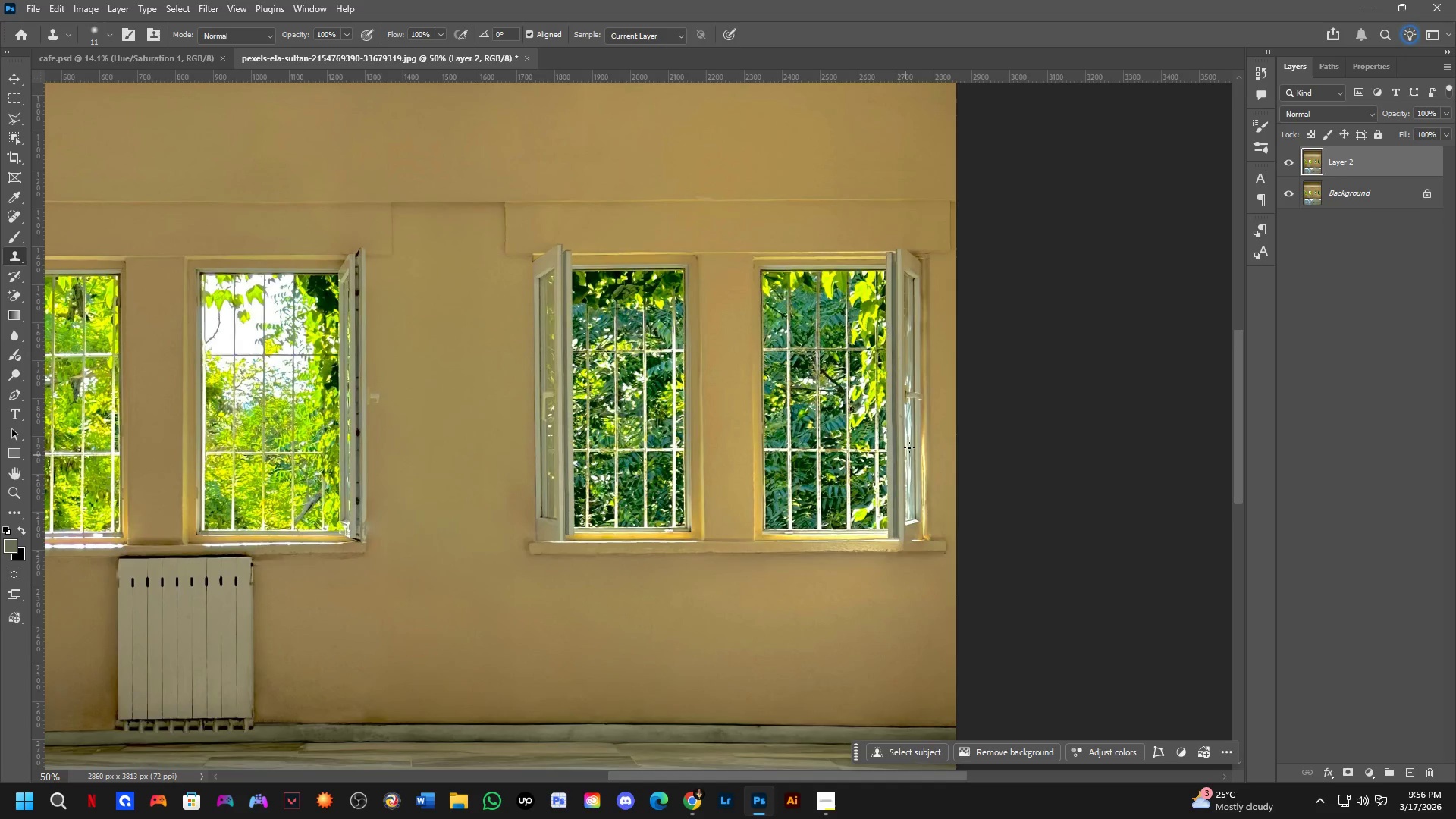 
hold_key(key=Space, duration=0.48)
 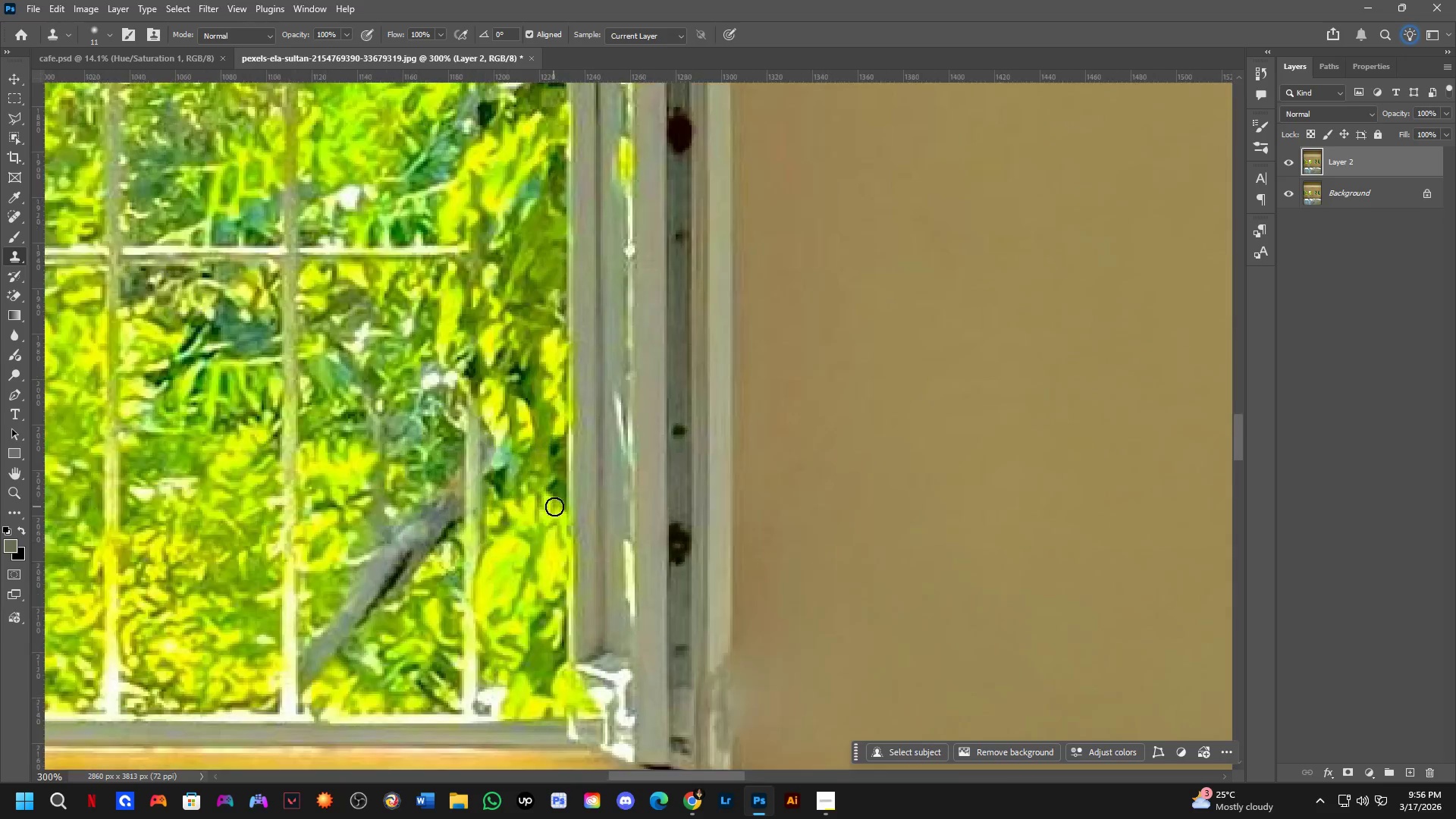 
left_click_drag(start_coordinate=[464, 476], to_coordinate=[642, 420])
 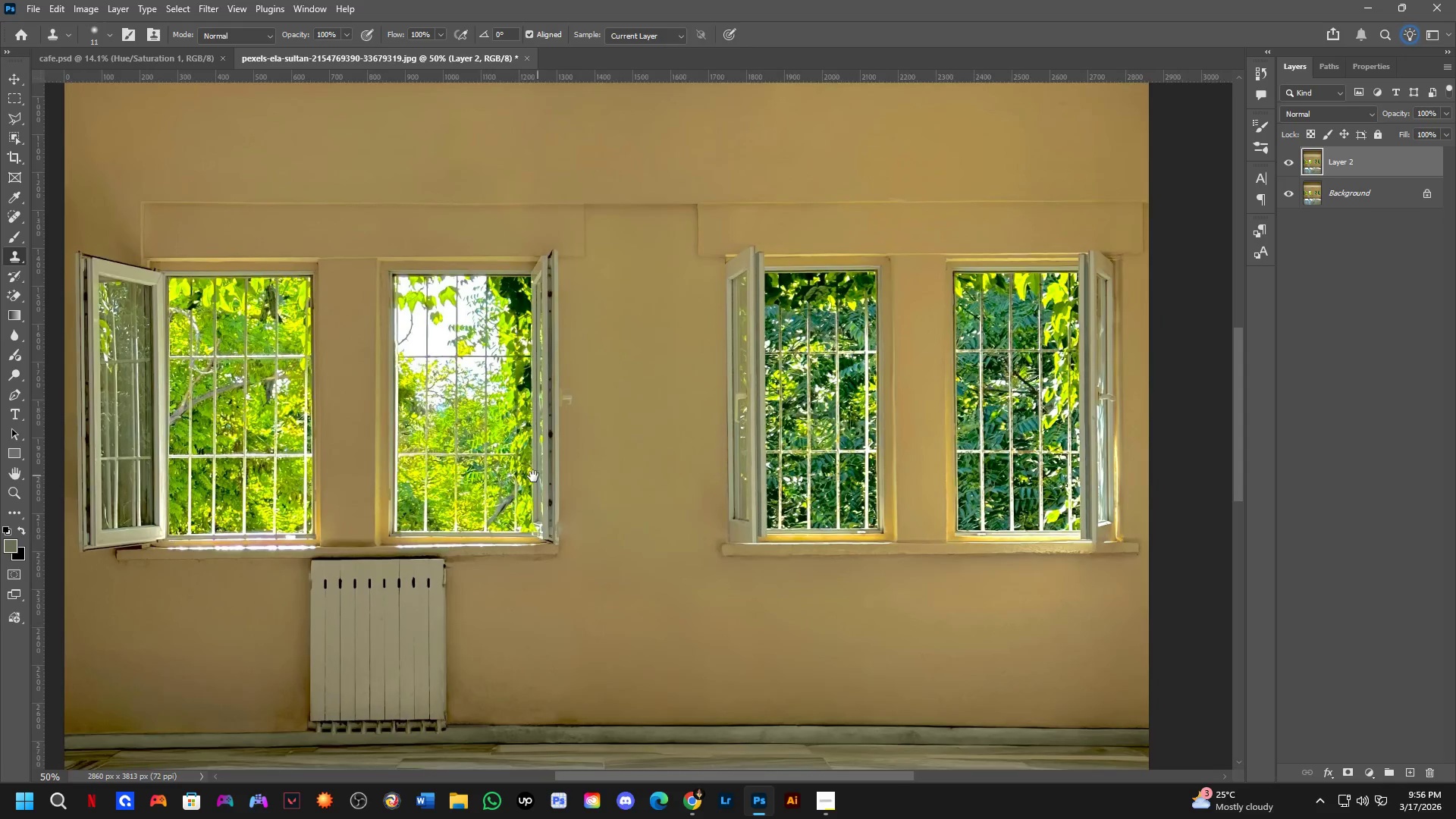 
key(Shift+ShiftLeft)
 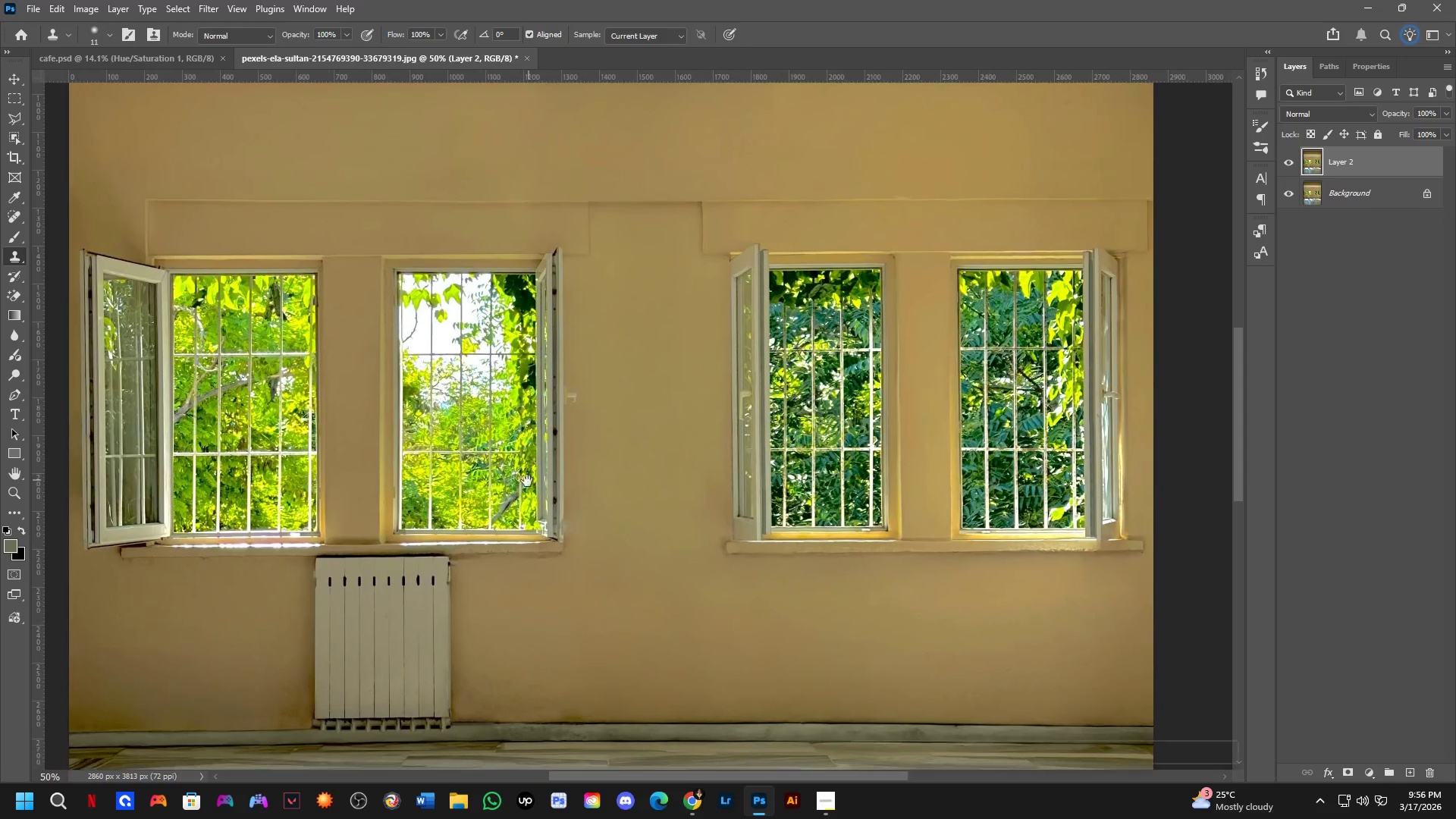 
scroll: coordinate [704, 474], scroll_direction: up, amount: 3.0
 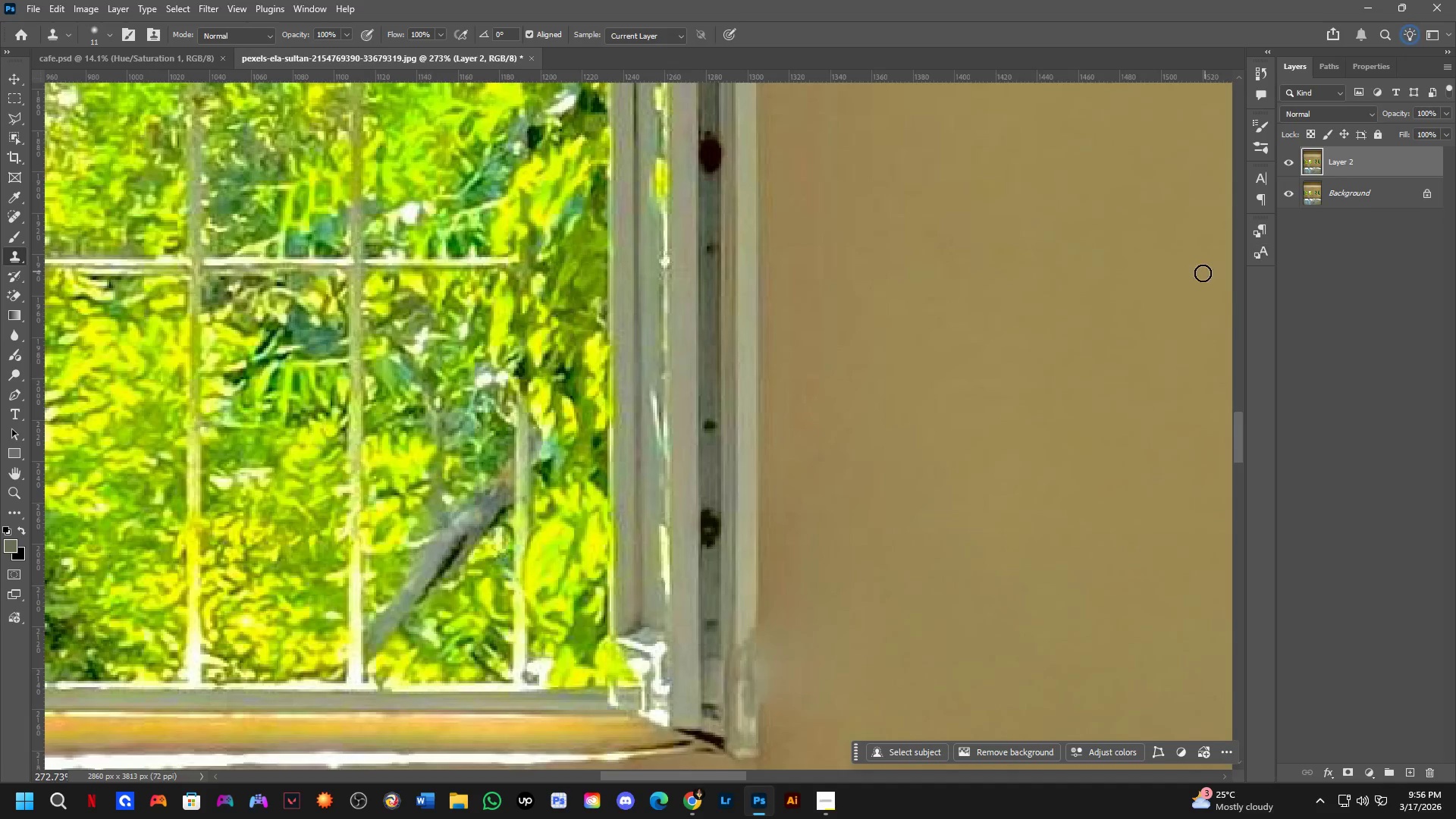 
key(Shift+ShiftLeft)
 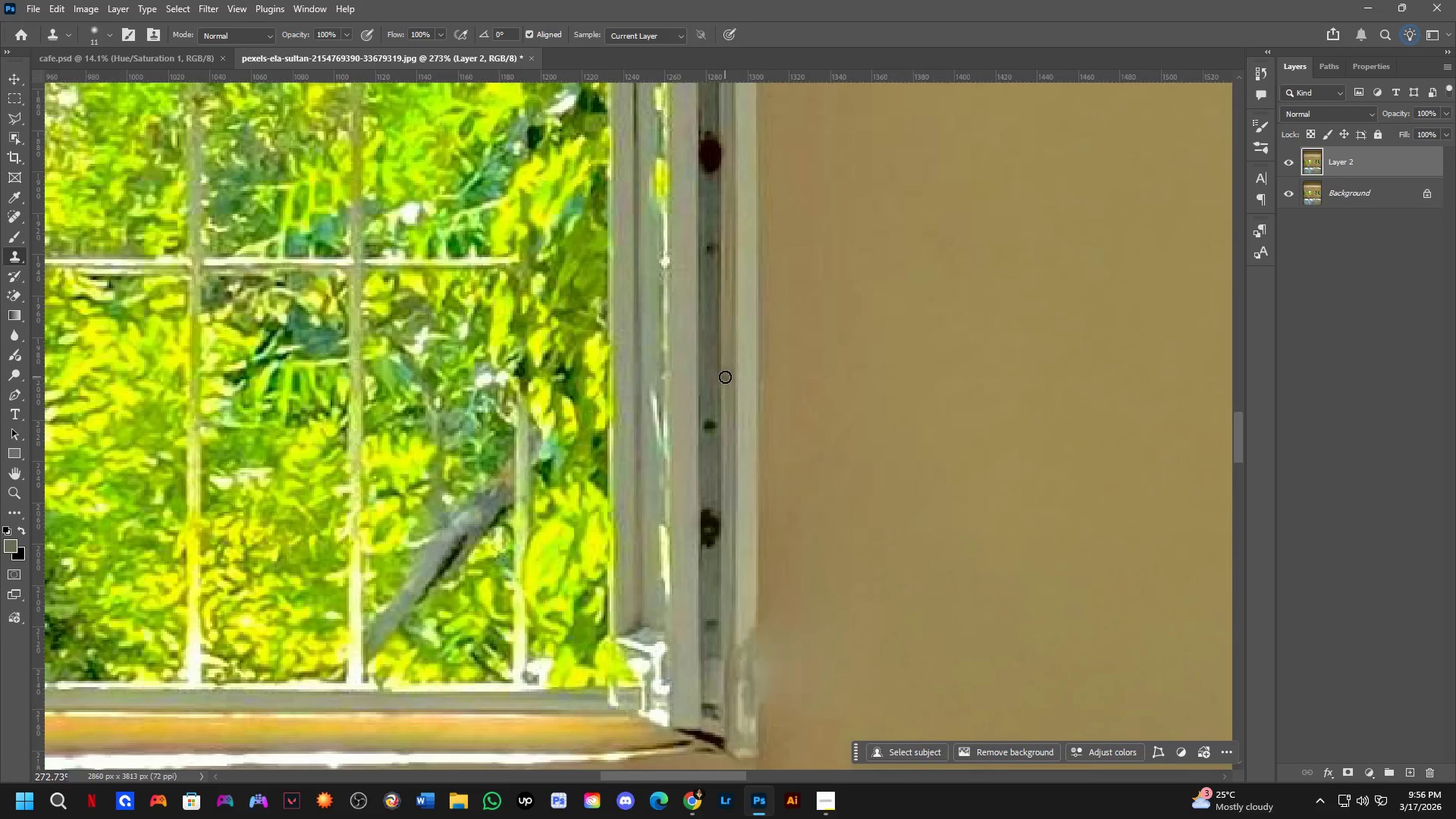 
key(Shift+ShiftLeft)
 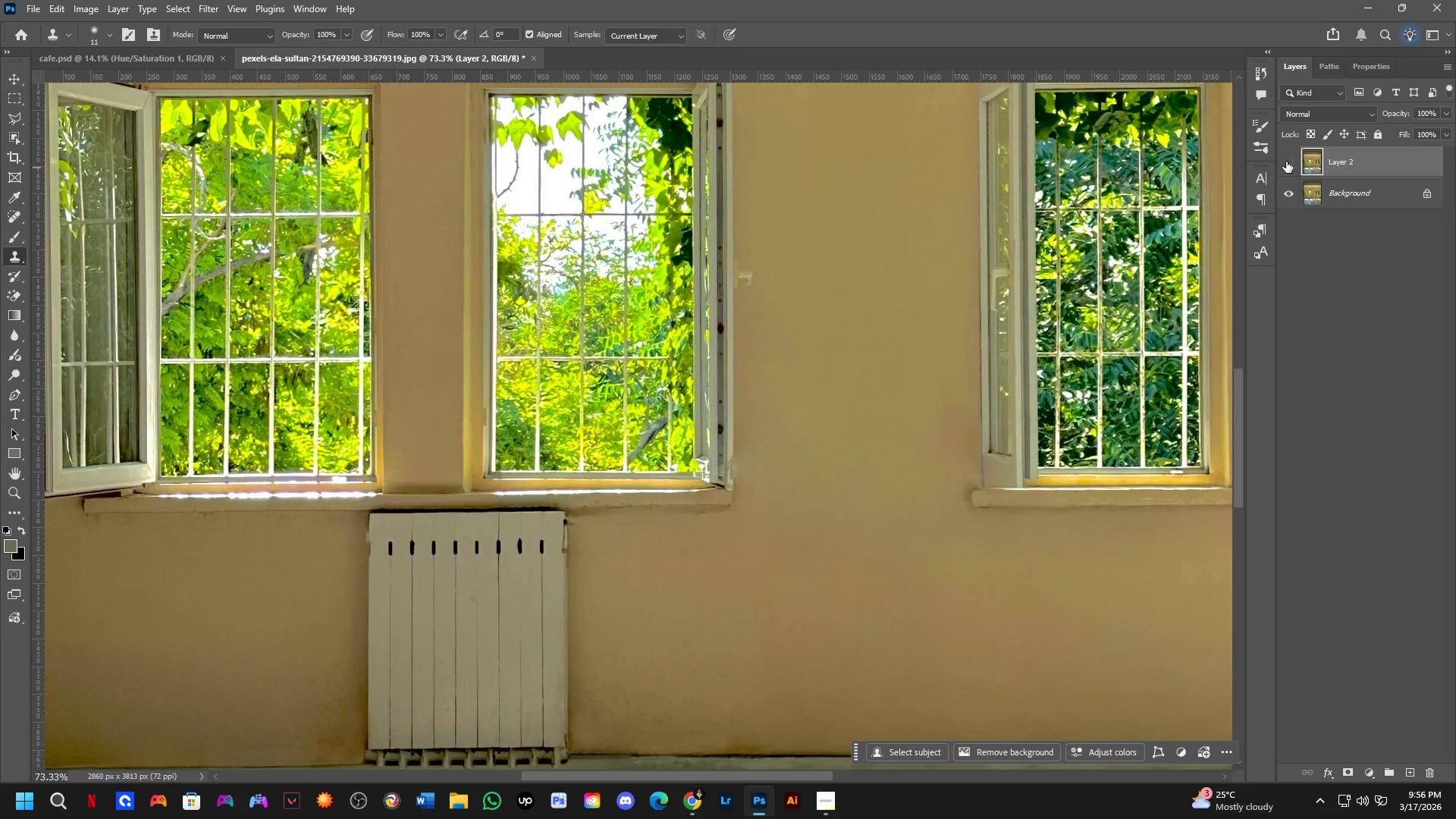 
scroll: coordinate [724, 351], scroll_direction: down, amount: 2.0
 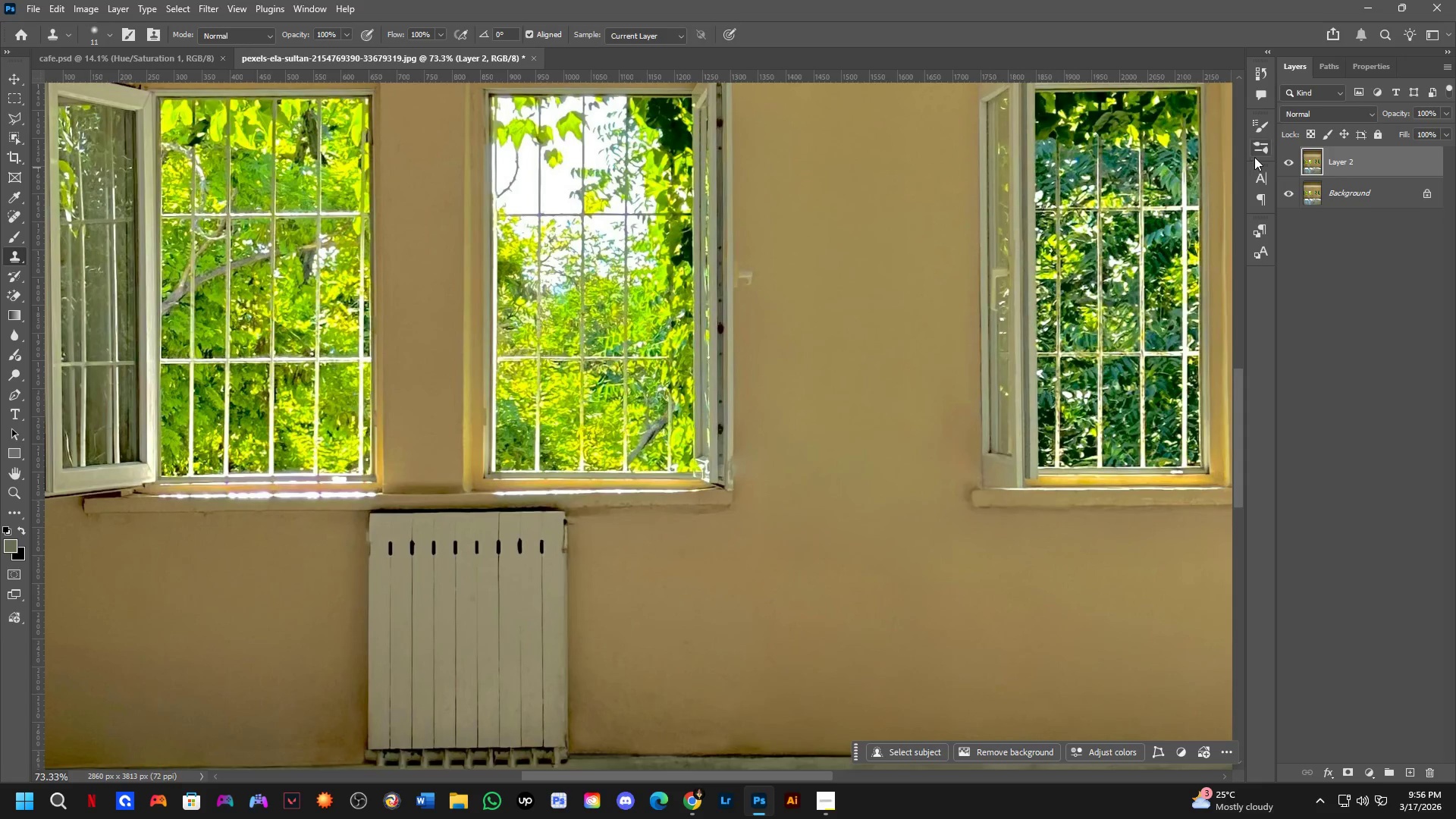 
double_click([1286, 162])
 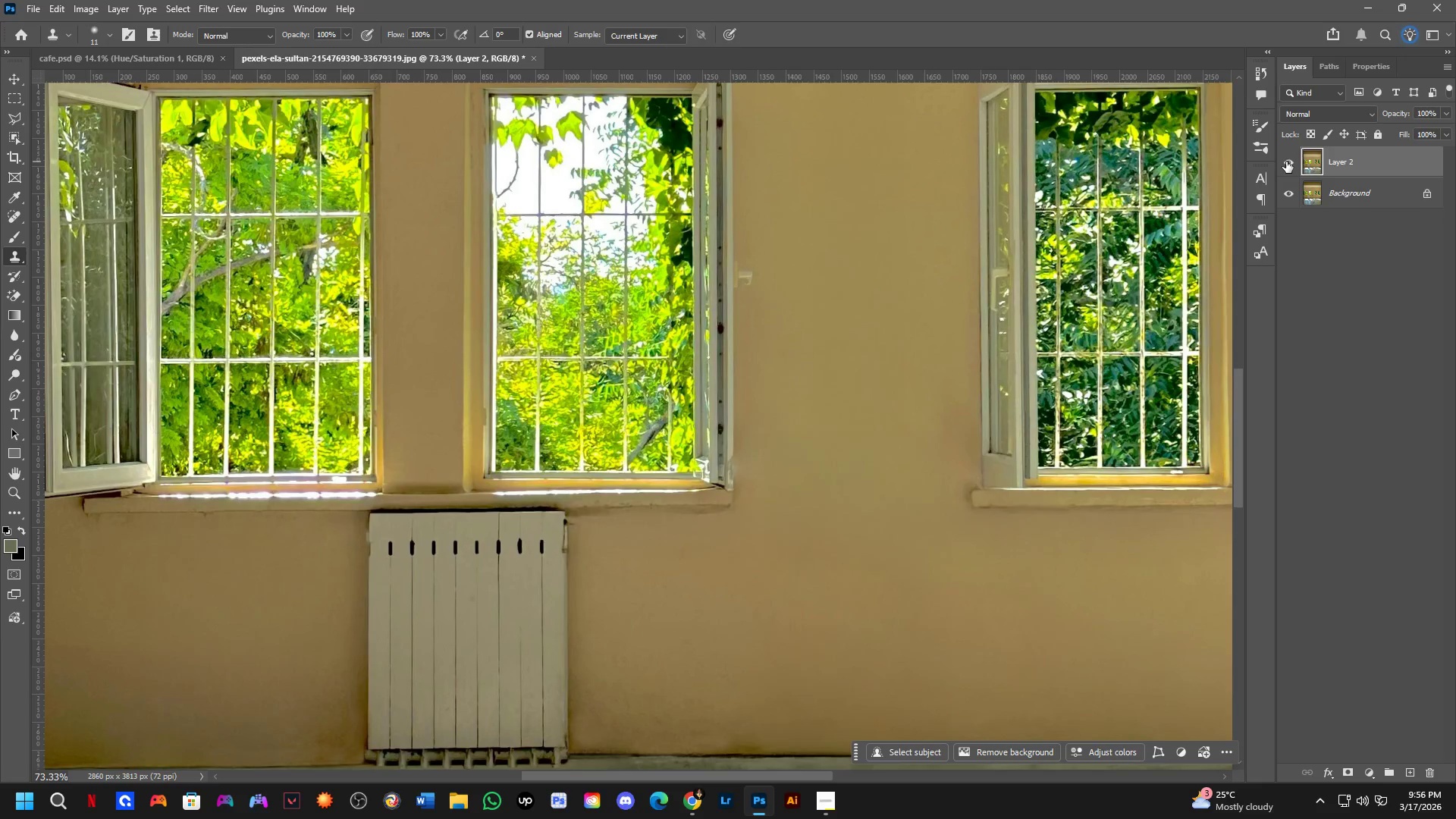 
triple_click([1286, 162])
 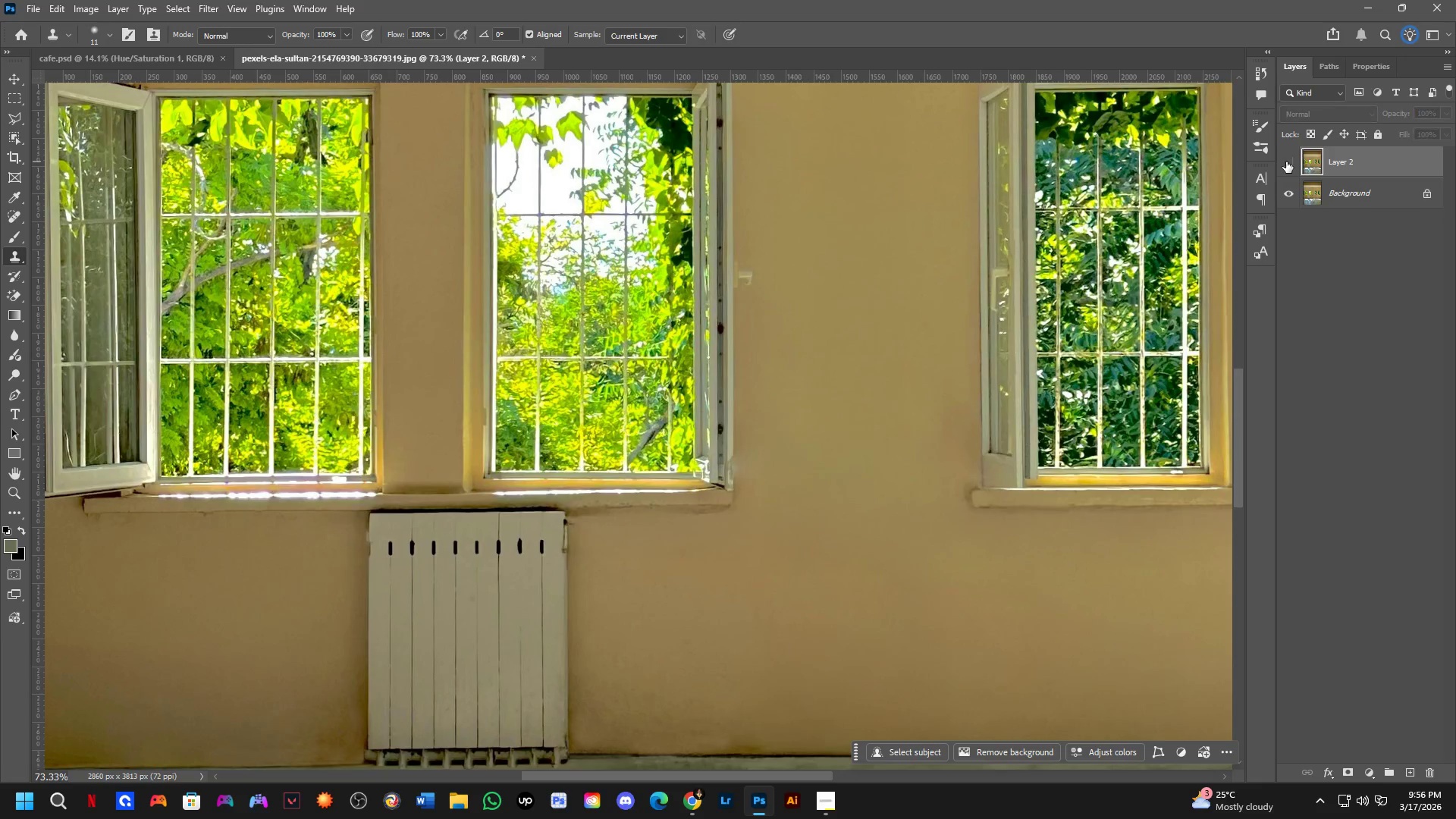 
triple_click([1286, 162])
 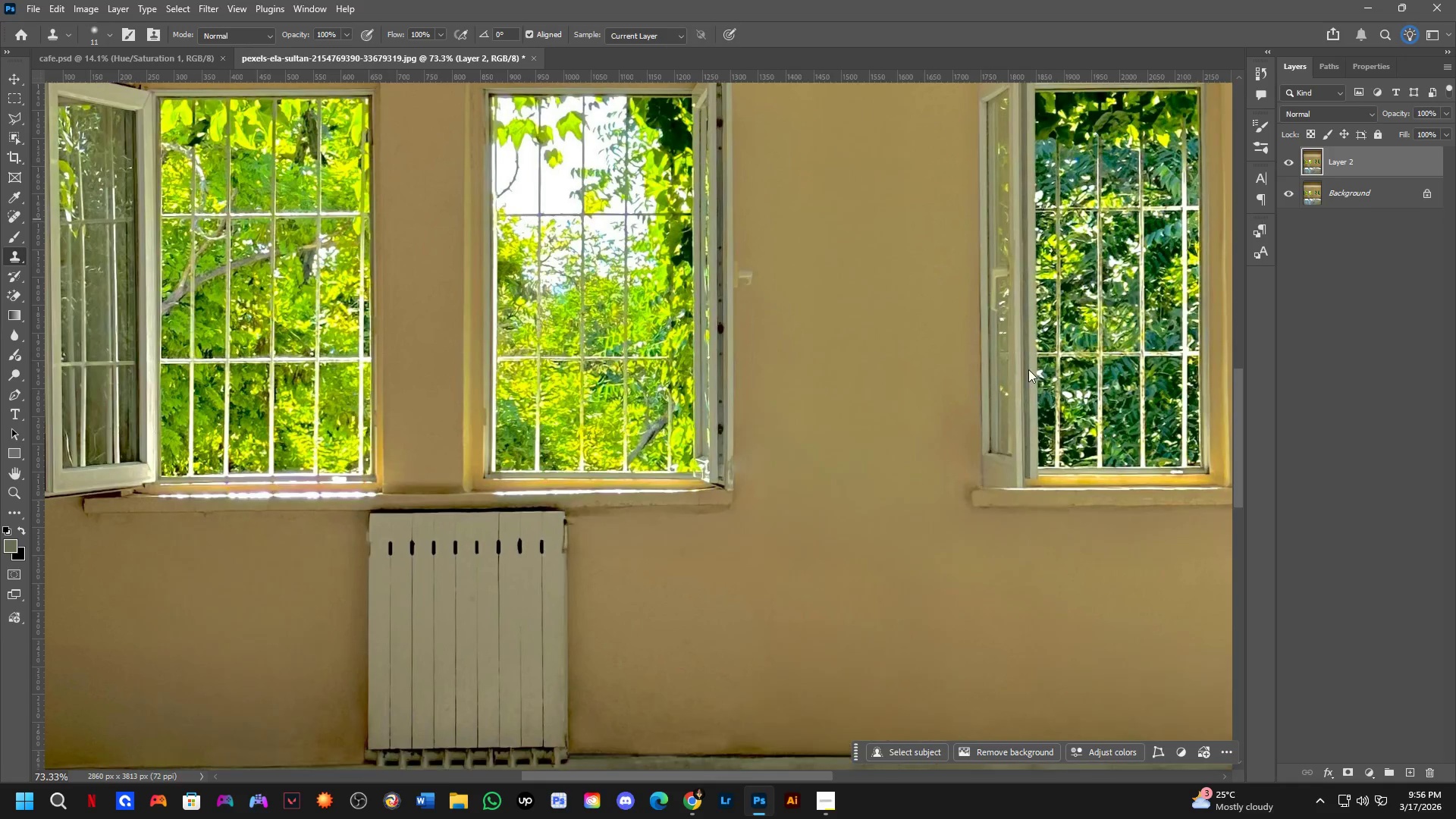 
hold_key(key=ShiftLeft, duration=0.33)
 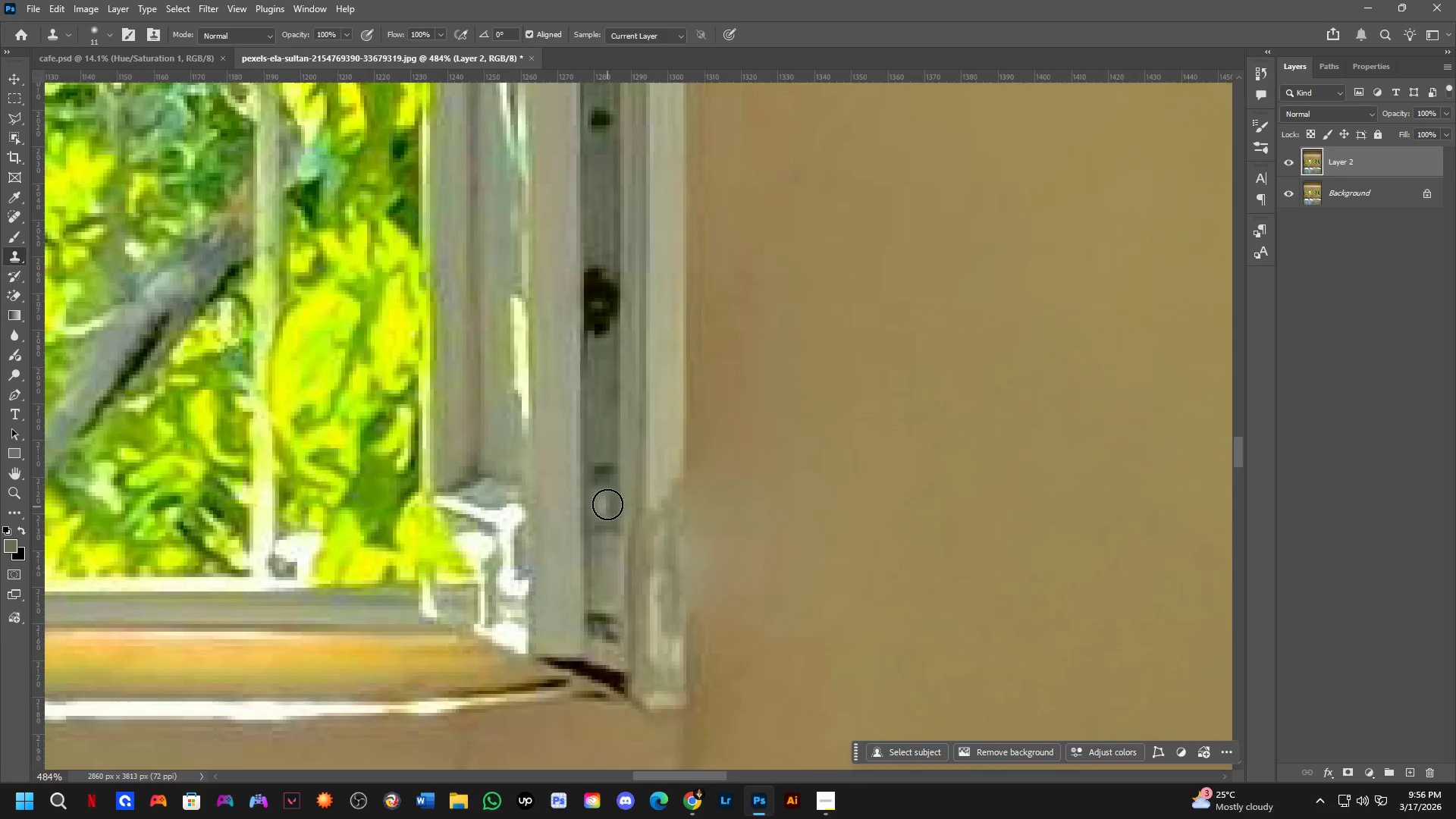 
hold_key(key=AltLeft, duration=1.01)
right_click([598, 396])
 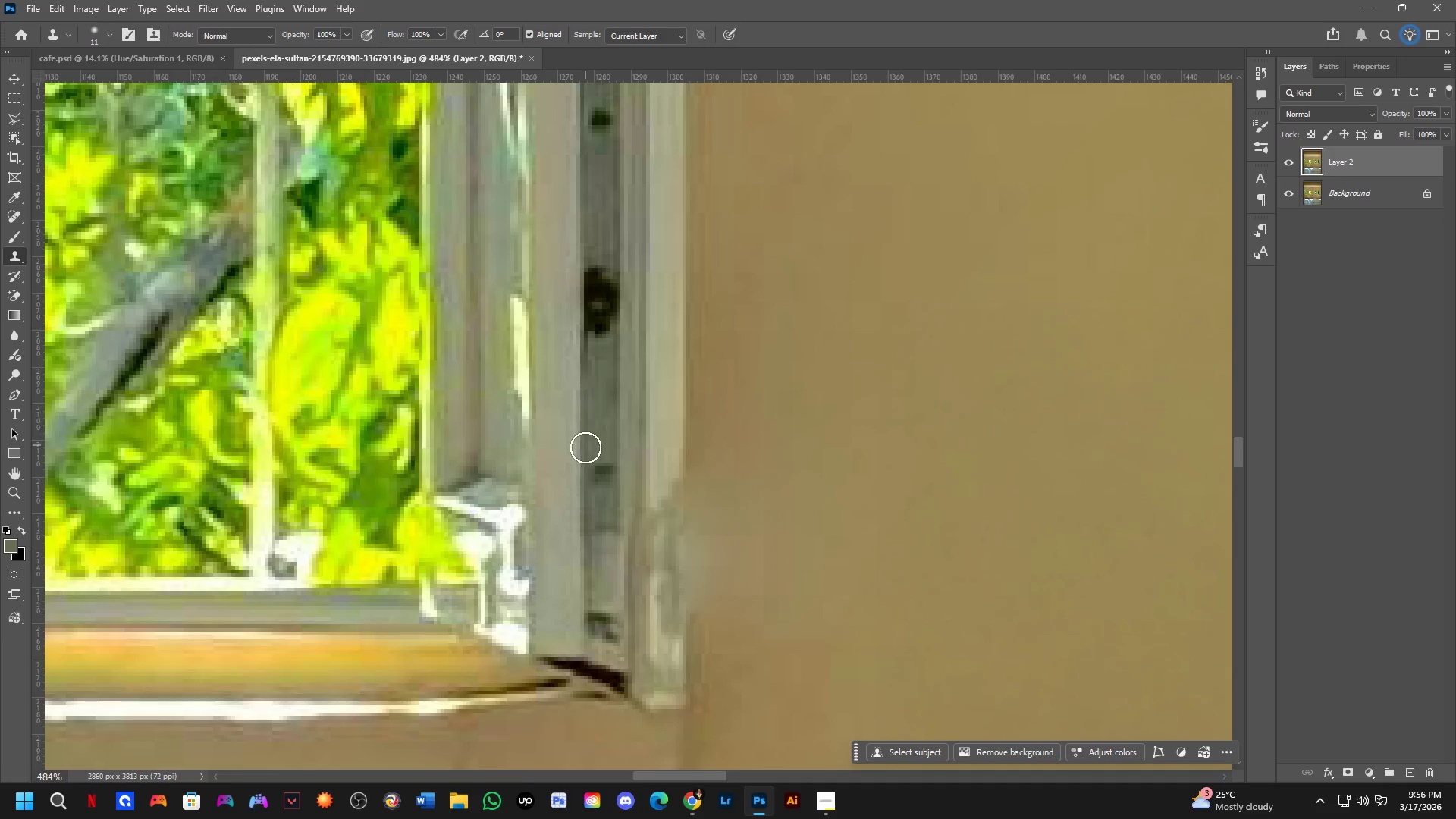 
scroll: coordinate [598, 509], scroll_direction: up, amount: 6.0
 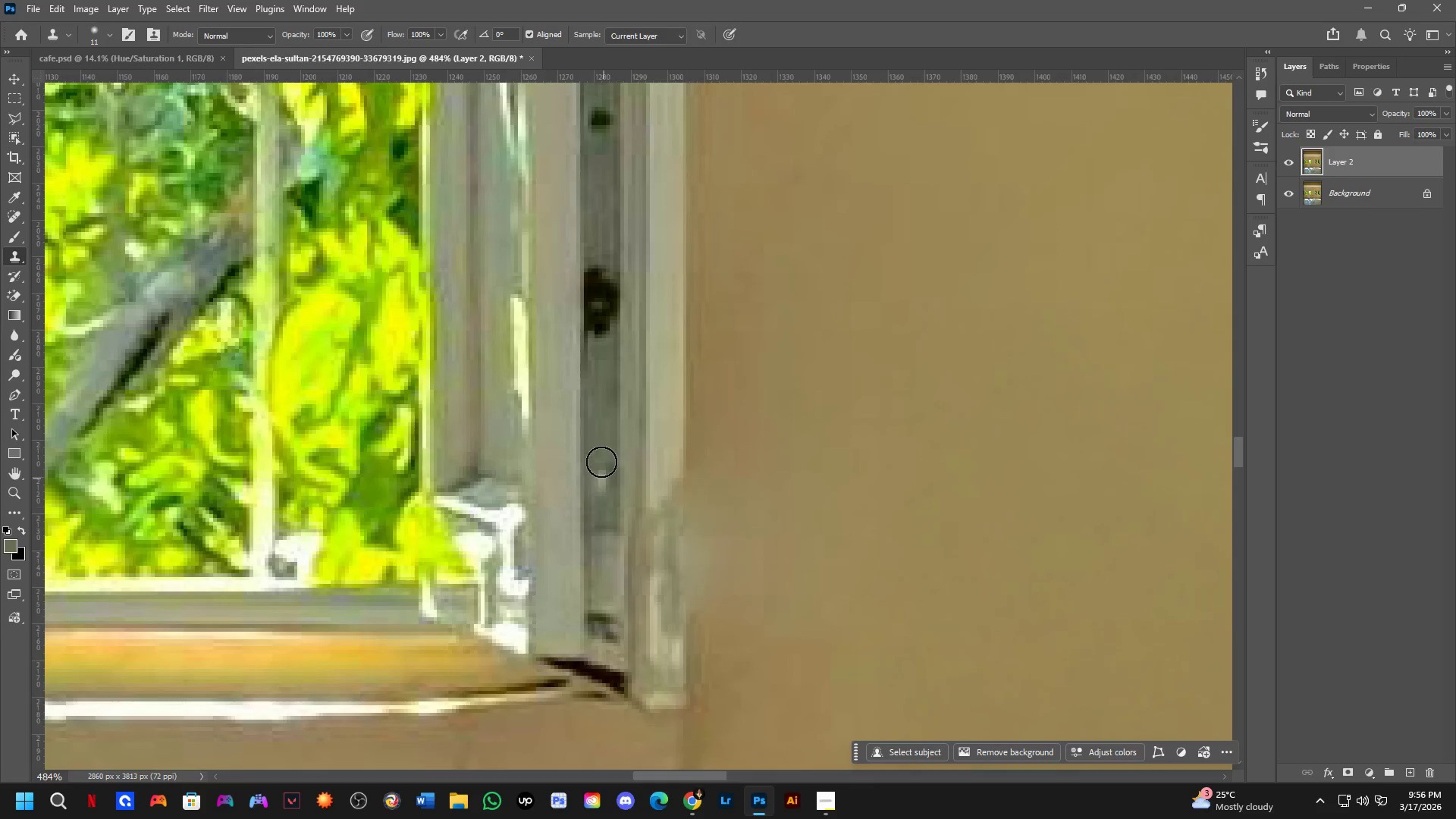 
left_click_drag(start_coordinate=[587, 461], to_coordinate=[612, 429])
 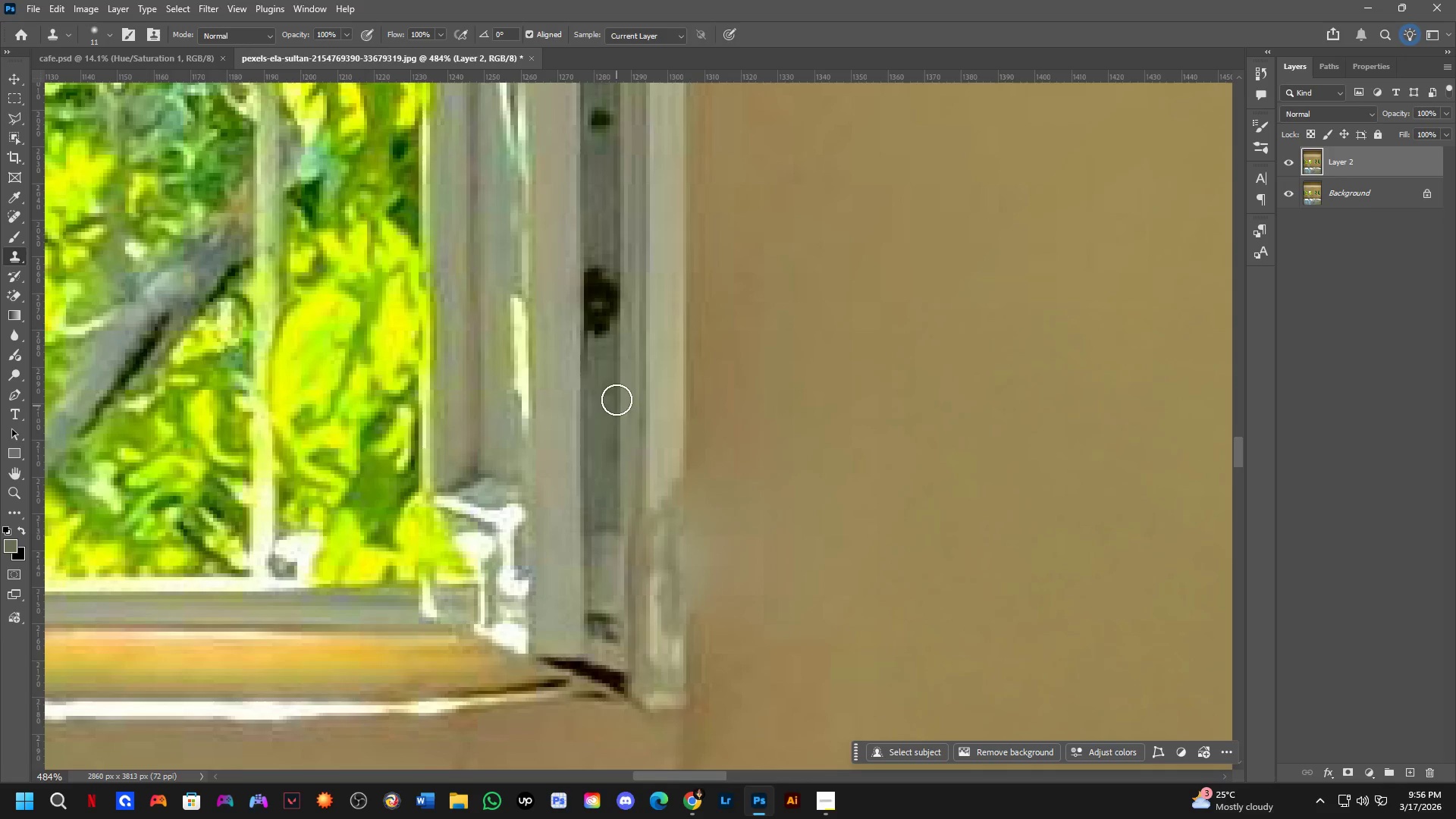 
hold_key(key=Space, duration=0.53)
 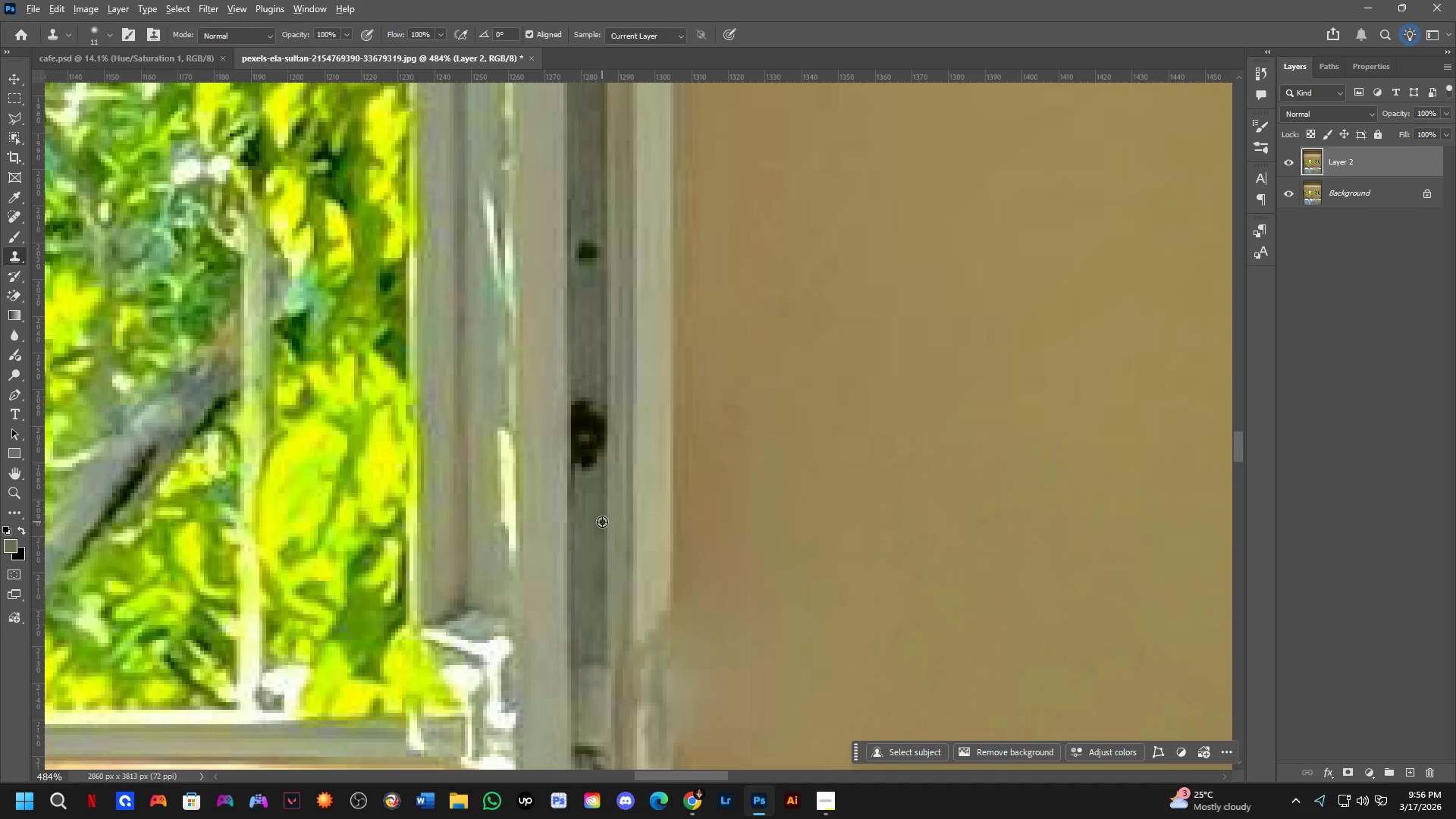 
left_click_drag(start_coordinate=[610, 394], to_coordinate=[598, 526])
 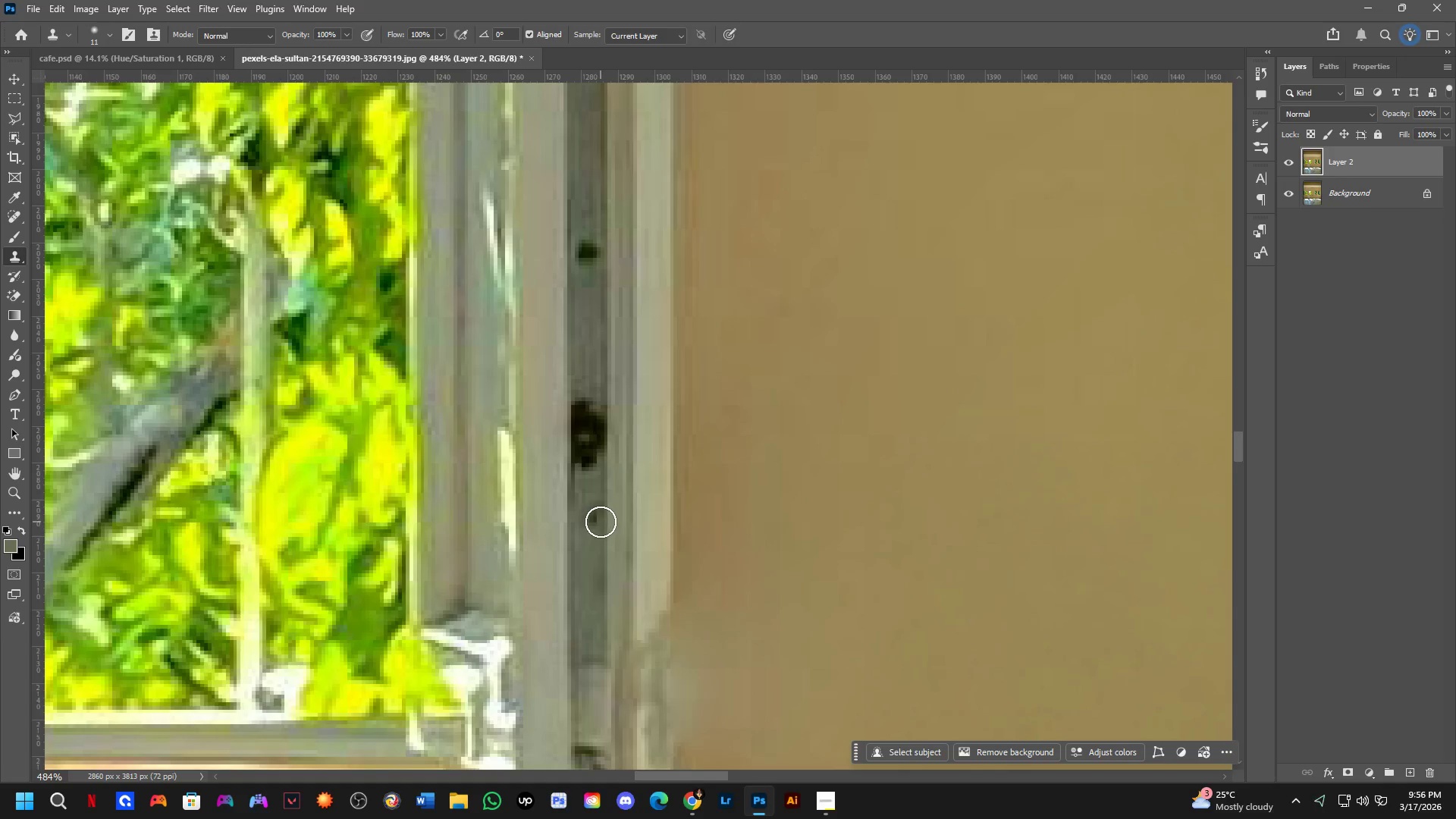 
hold_key(key=AltLeft, duration=0.53)
left_click([602, 522])
 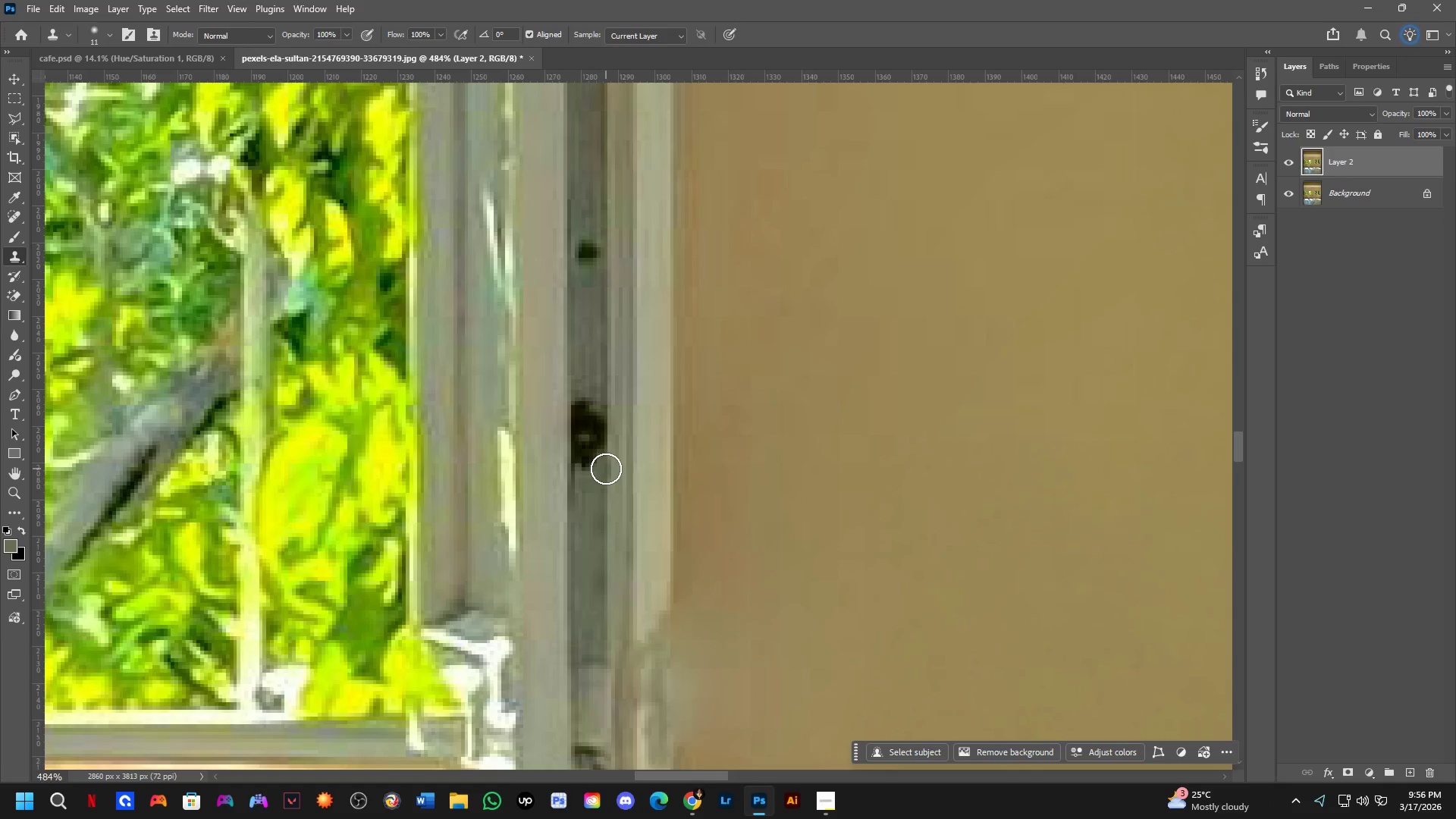 
left_click_drag(start_coordinate=[606, 466], to_coordinate=[579, 506])
 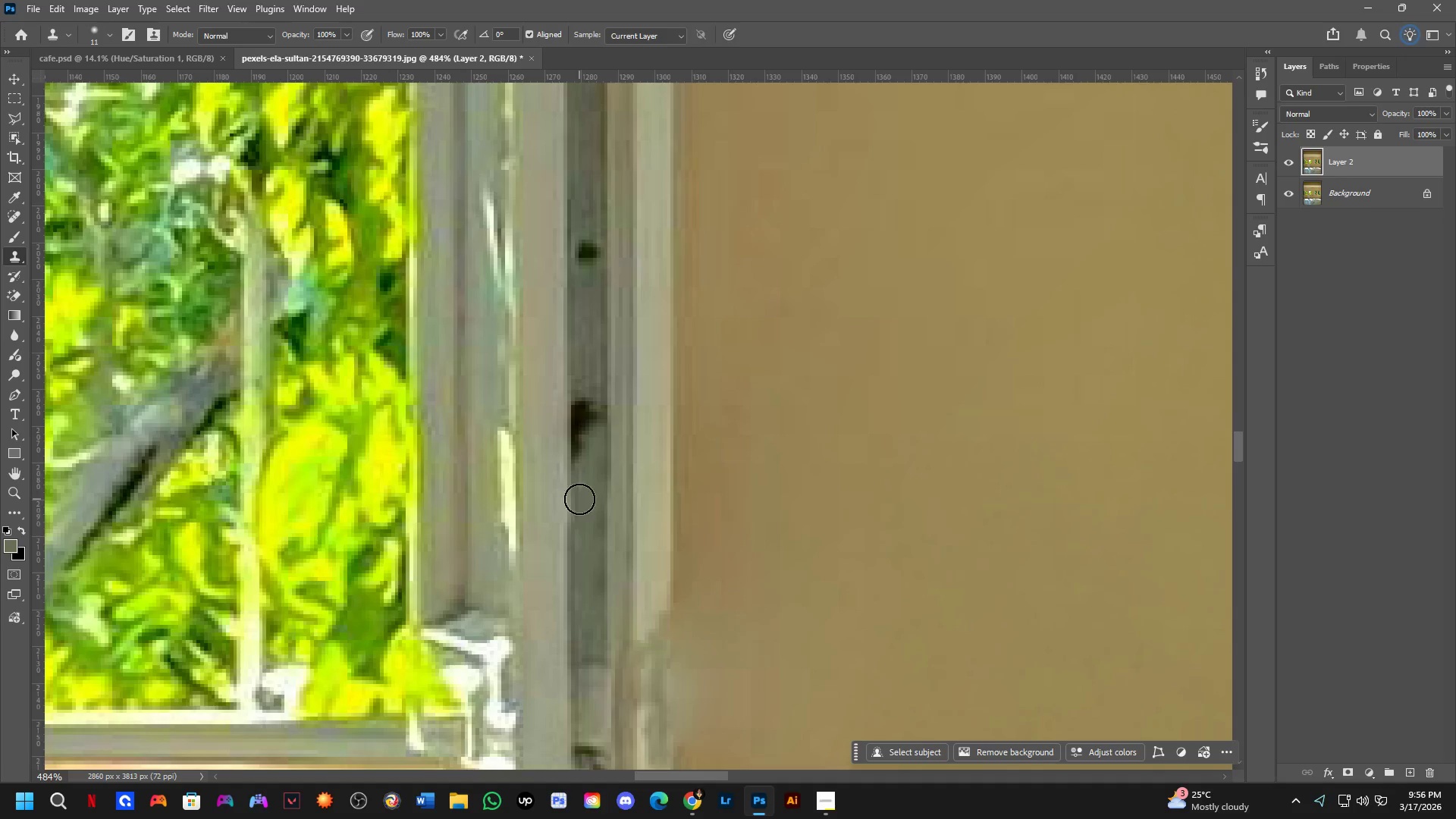 
left_click_drag(start_coordinate=[579, 499], to_coordinate=[582, 426])
 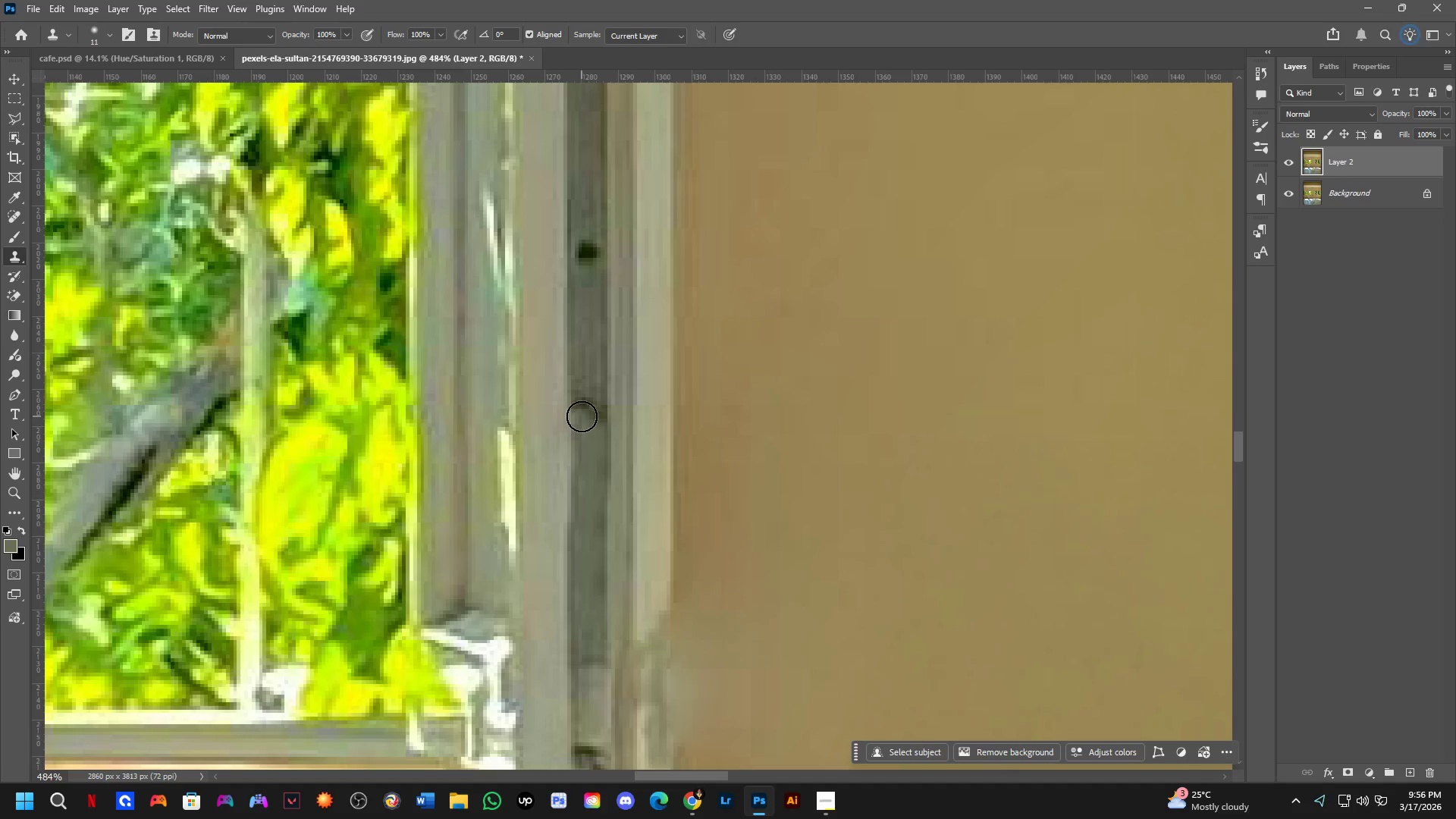 
left_click_drag(start_coordinate=[582, 416], to_coordinate=[582, 482])
 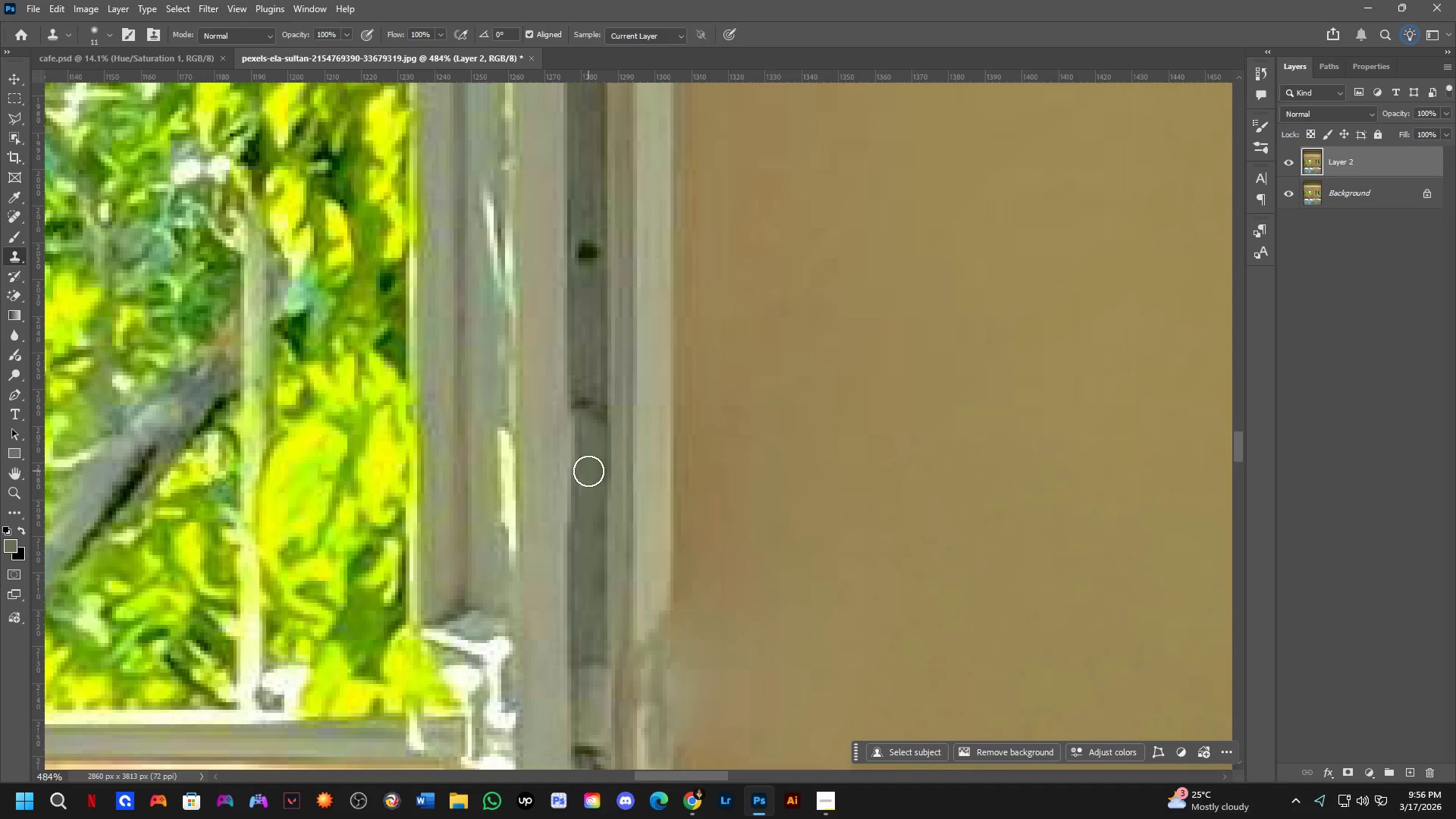 
key(Control+Z)
 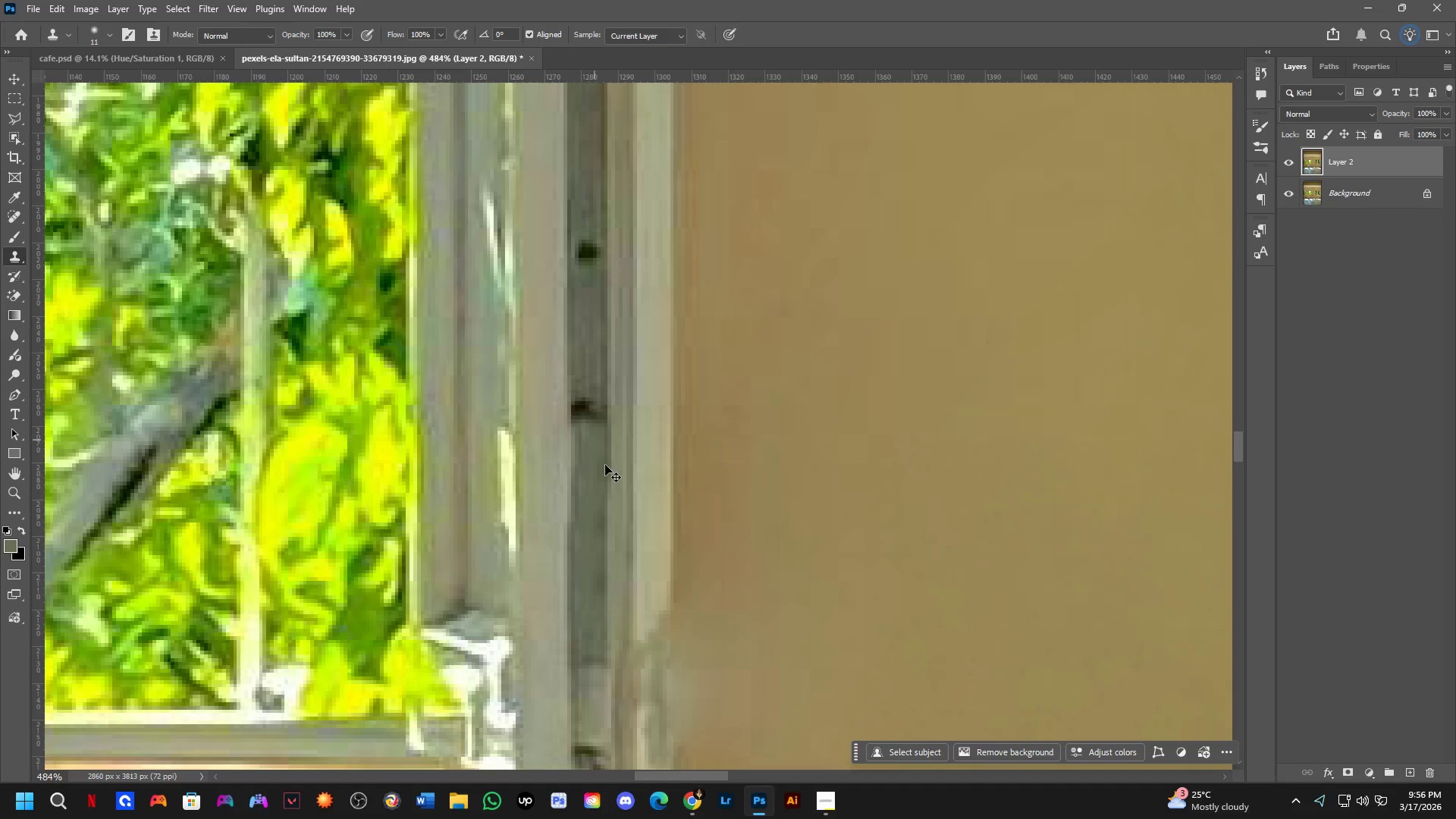 
key(Control+Z)
 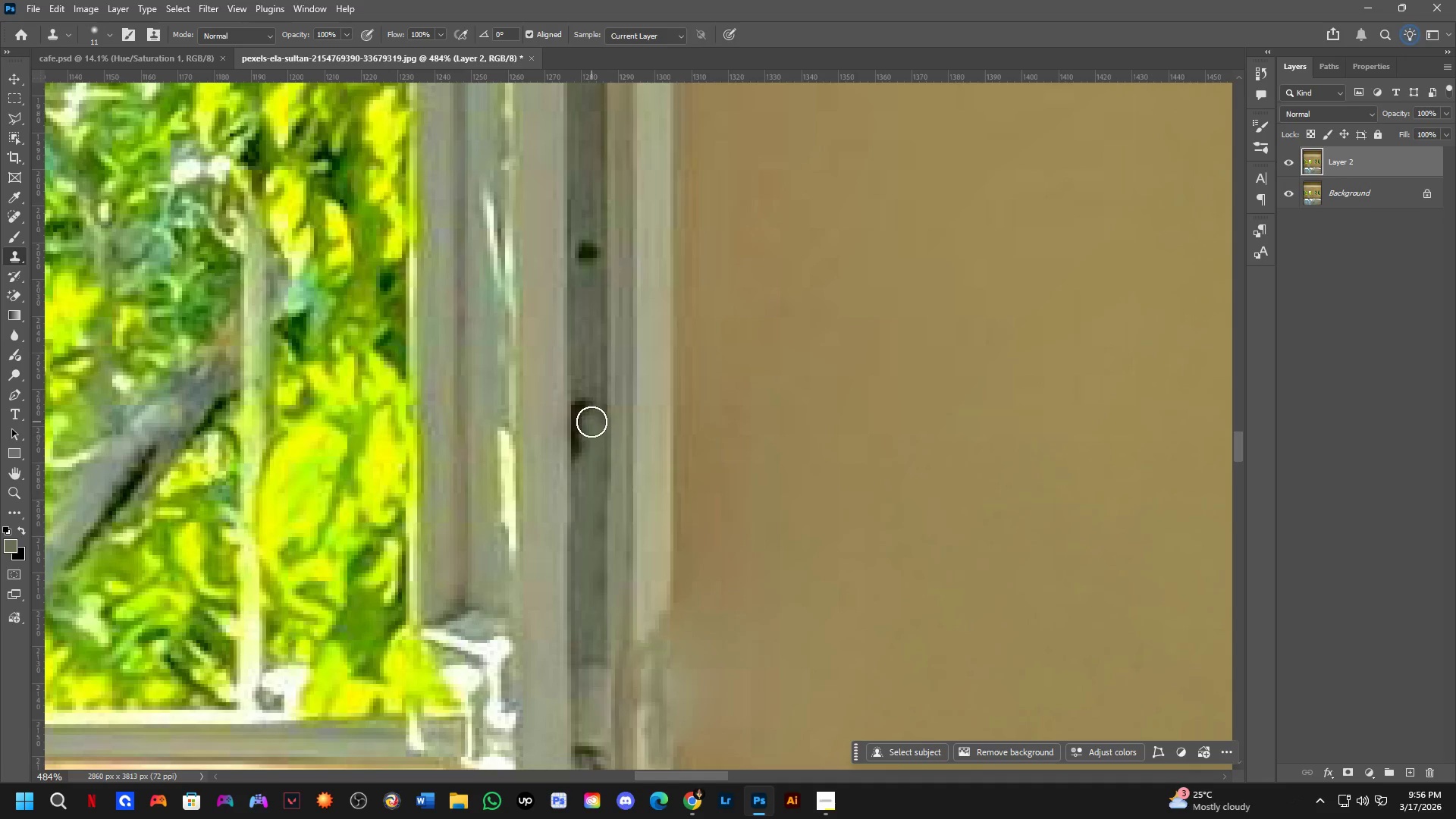 
key(Alt+AltLeft)
 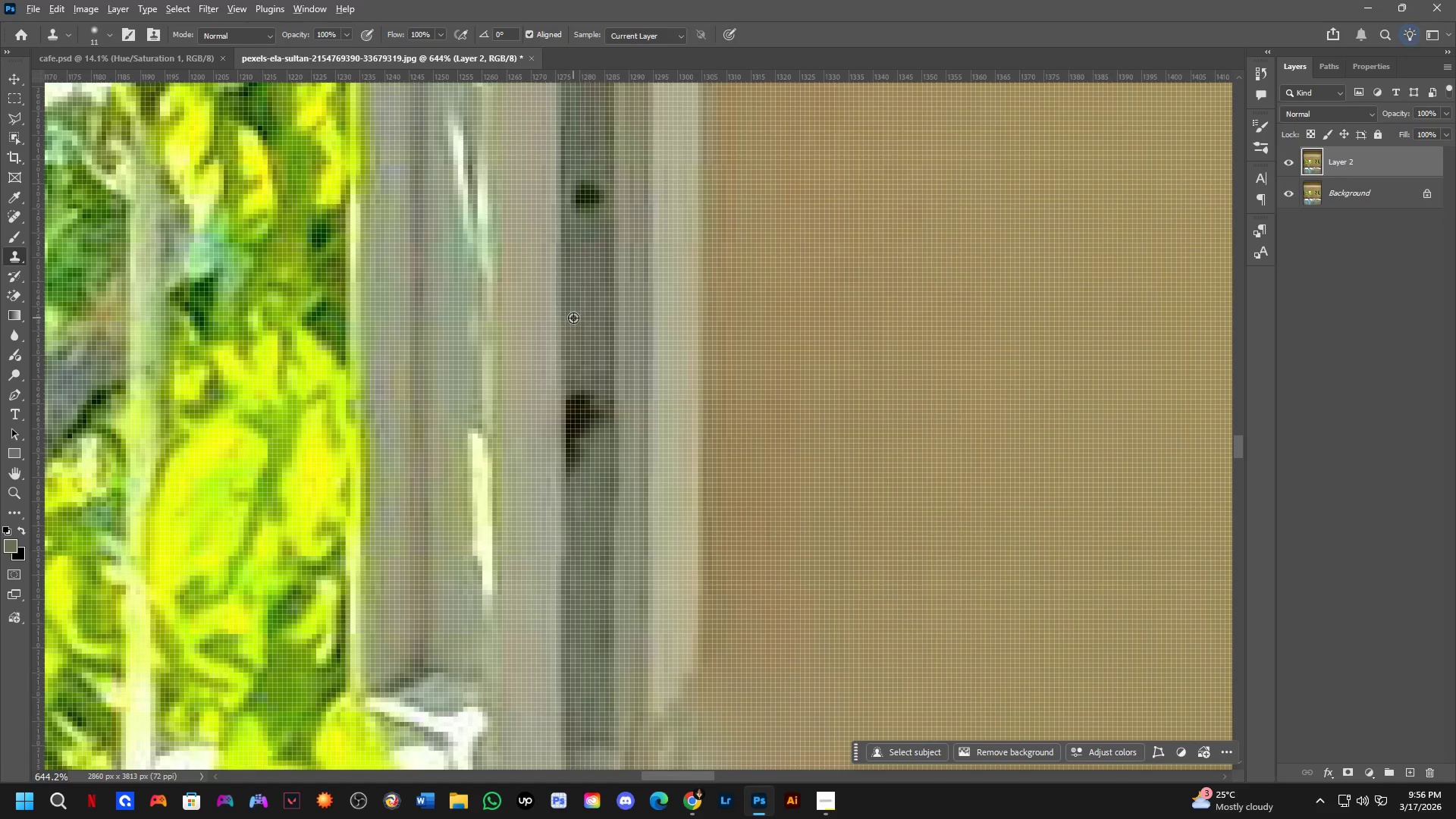 
scroll: coordinate [585, 419], scroll_direction: up, amount: 3.0
 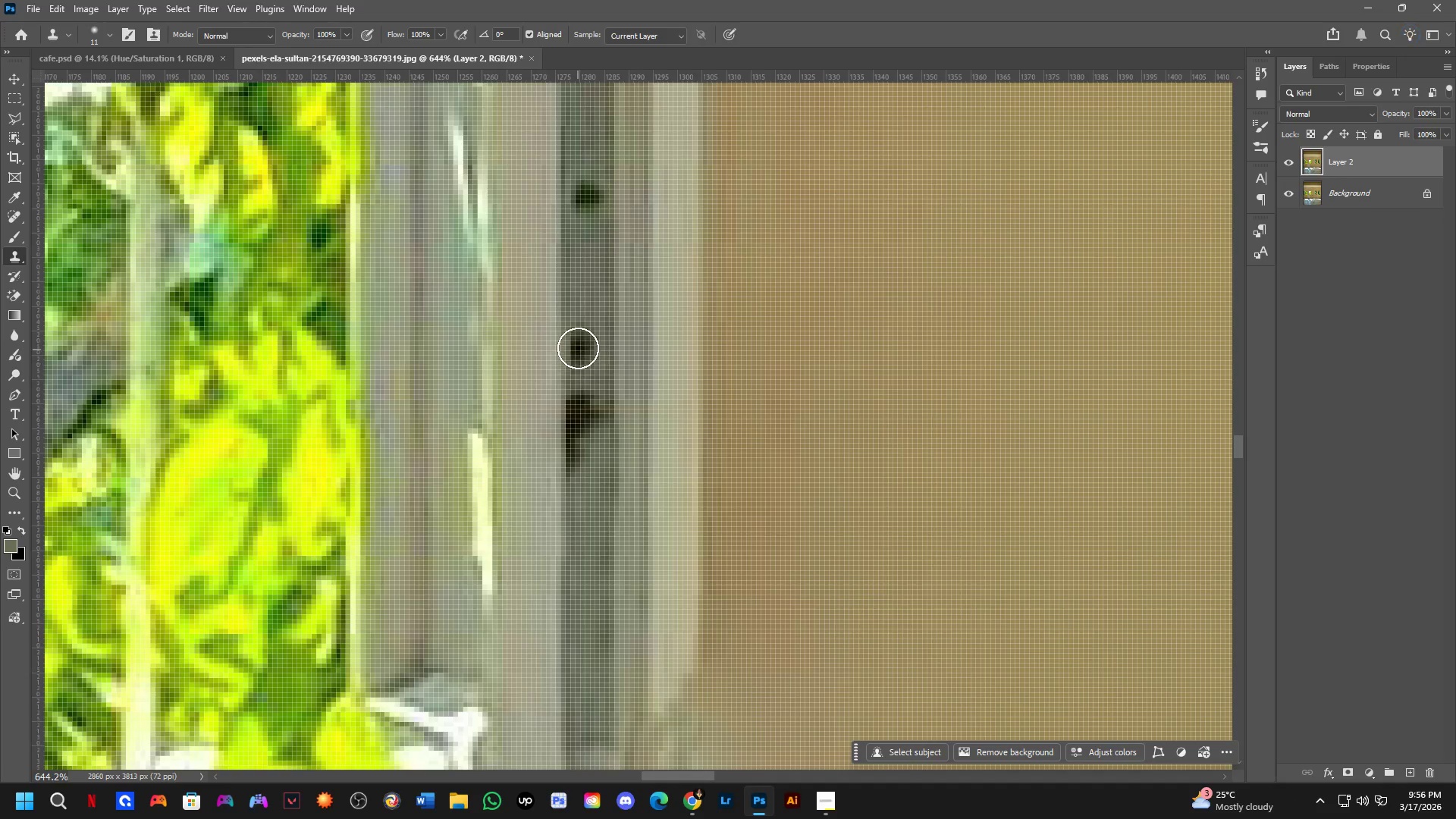 
hold_key(key=AltLeft, duration=0.75)
 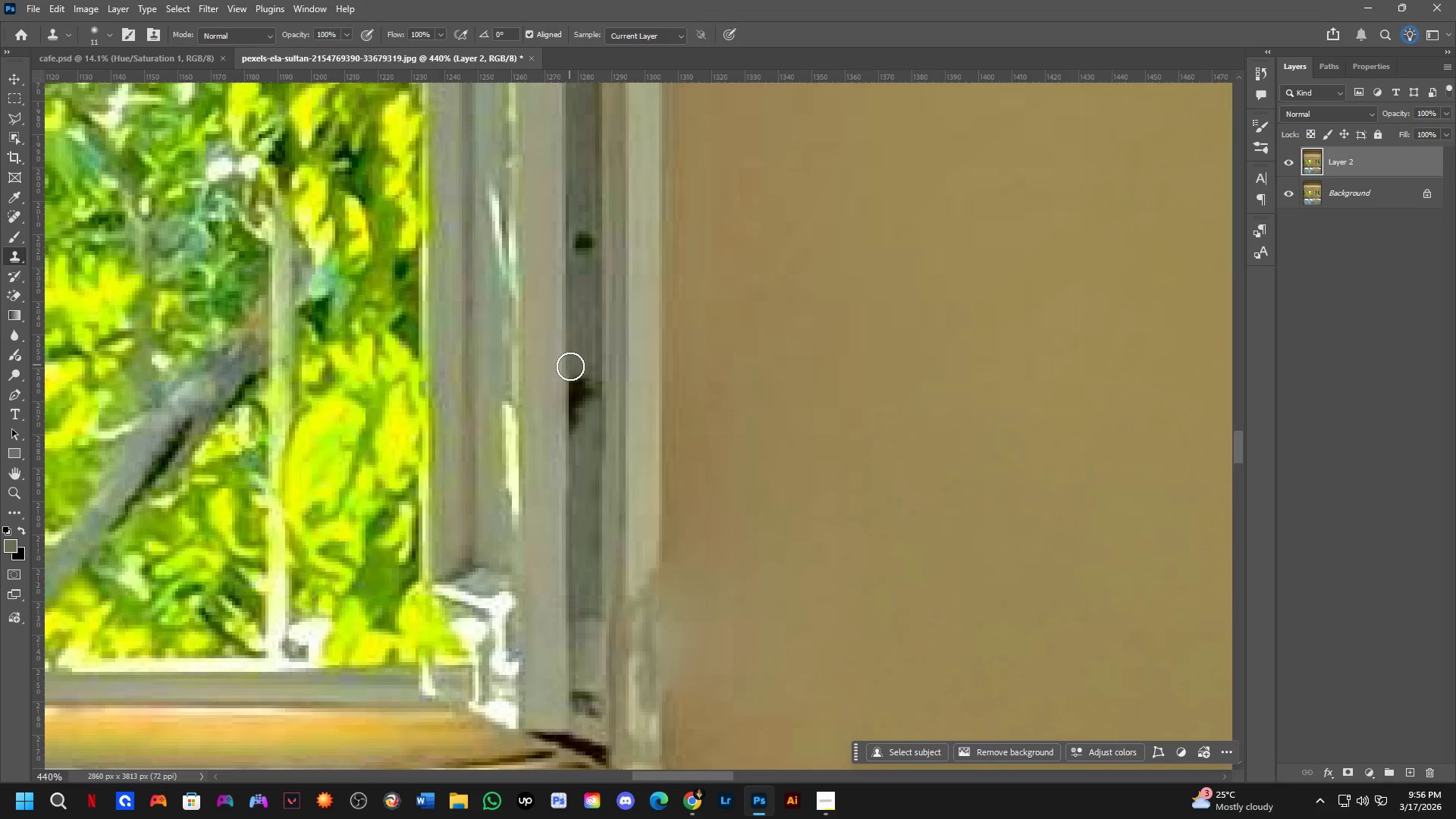 
scroll: coordinate [576, 346], scroll_direction: down, amount: 4.0
 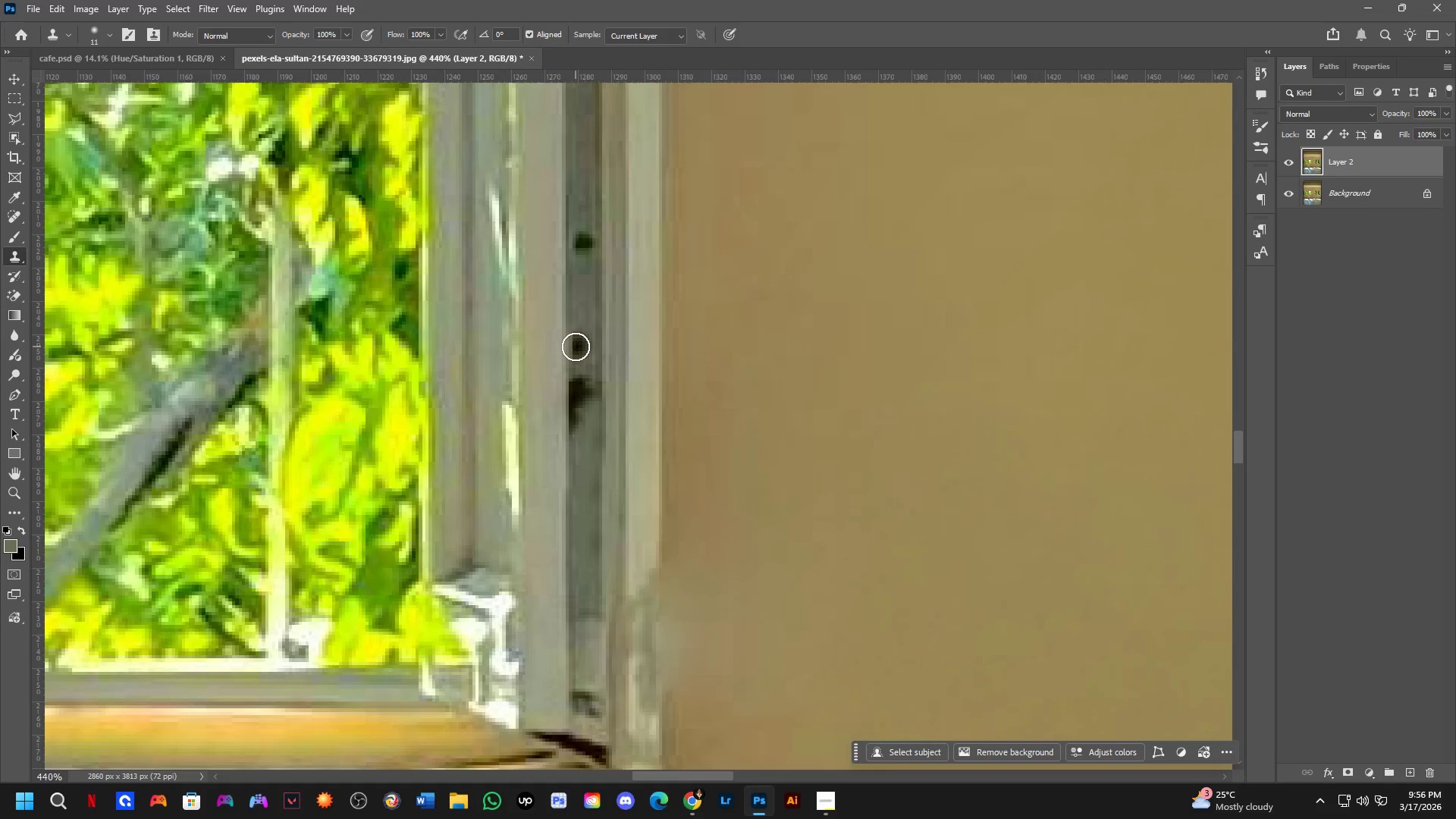 
left_click([571, 315])
 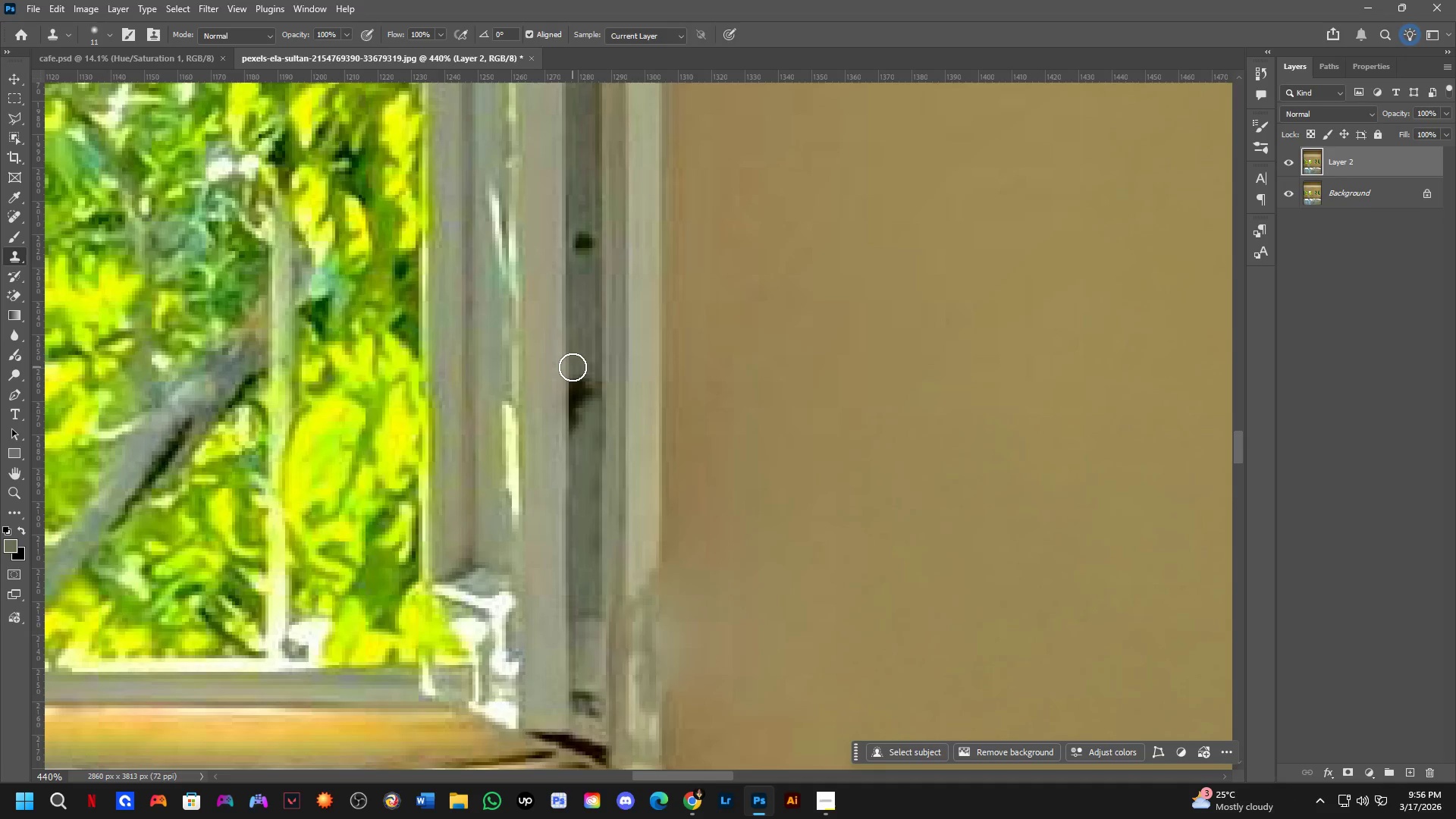 
left_click([572, 364])
 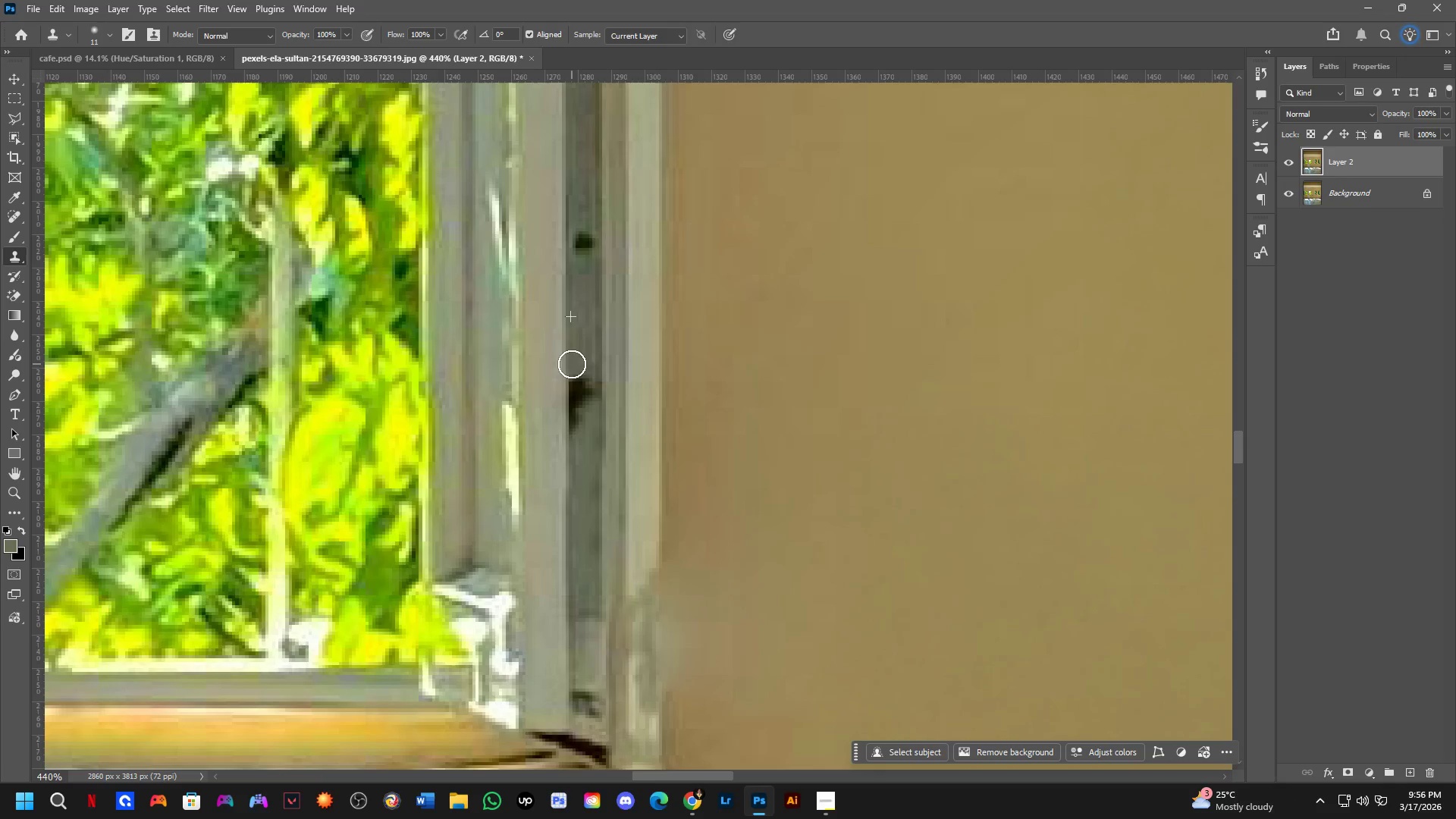 
left_click_drag(start_coordinate=[572, 366], to_coordinate=[573, 404])
 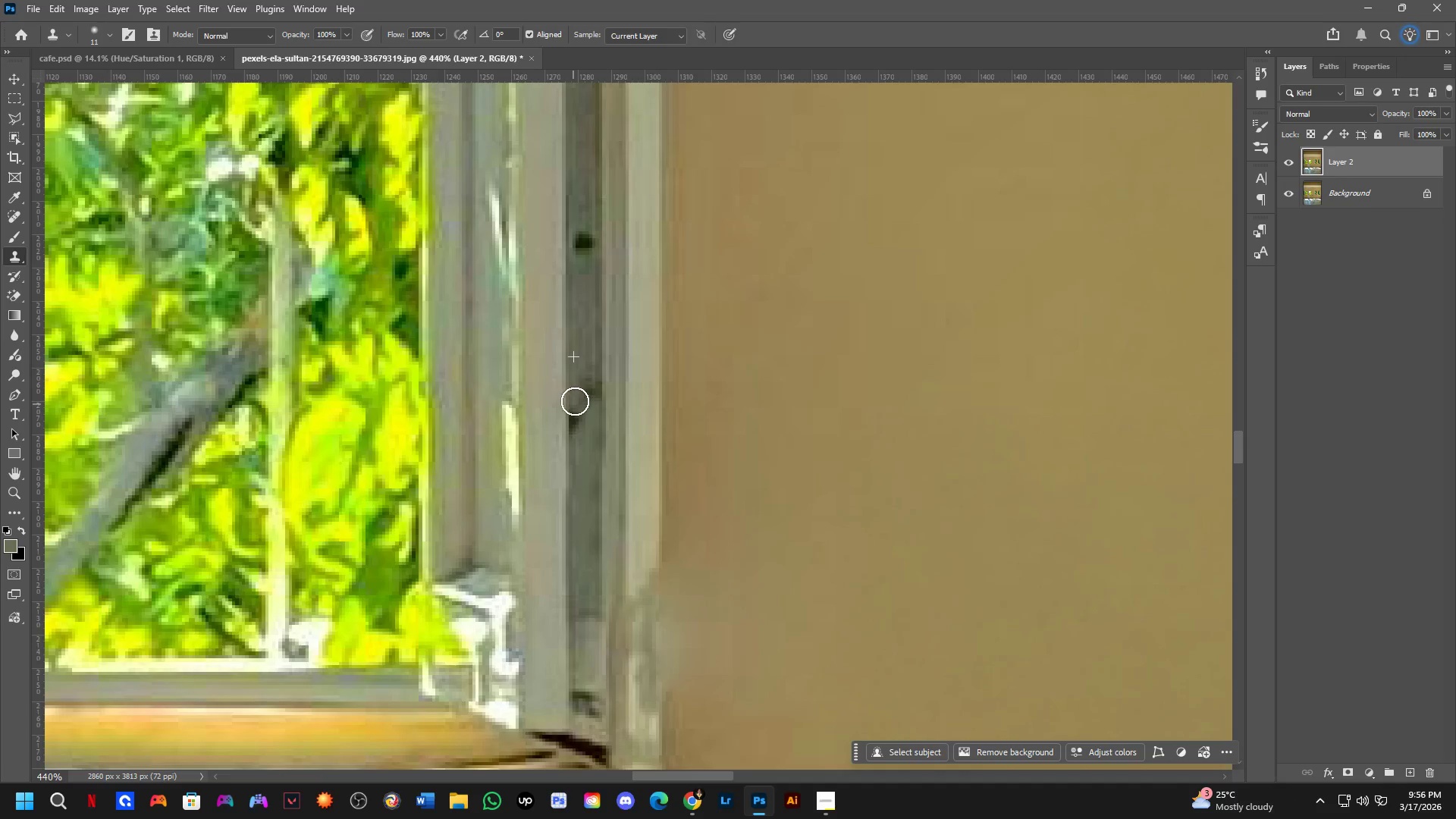 
left_click_drag(start_coordinate=[575, 401], to_coordinate=[585, 371])
 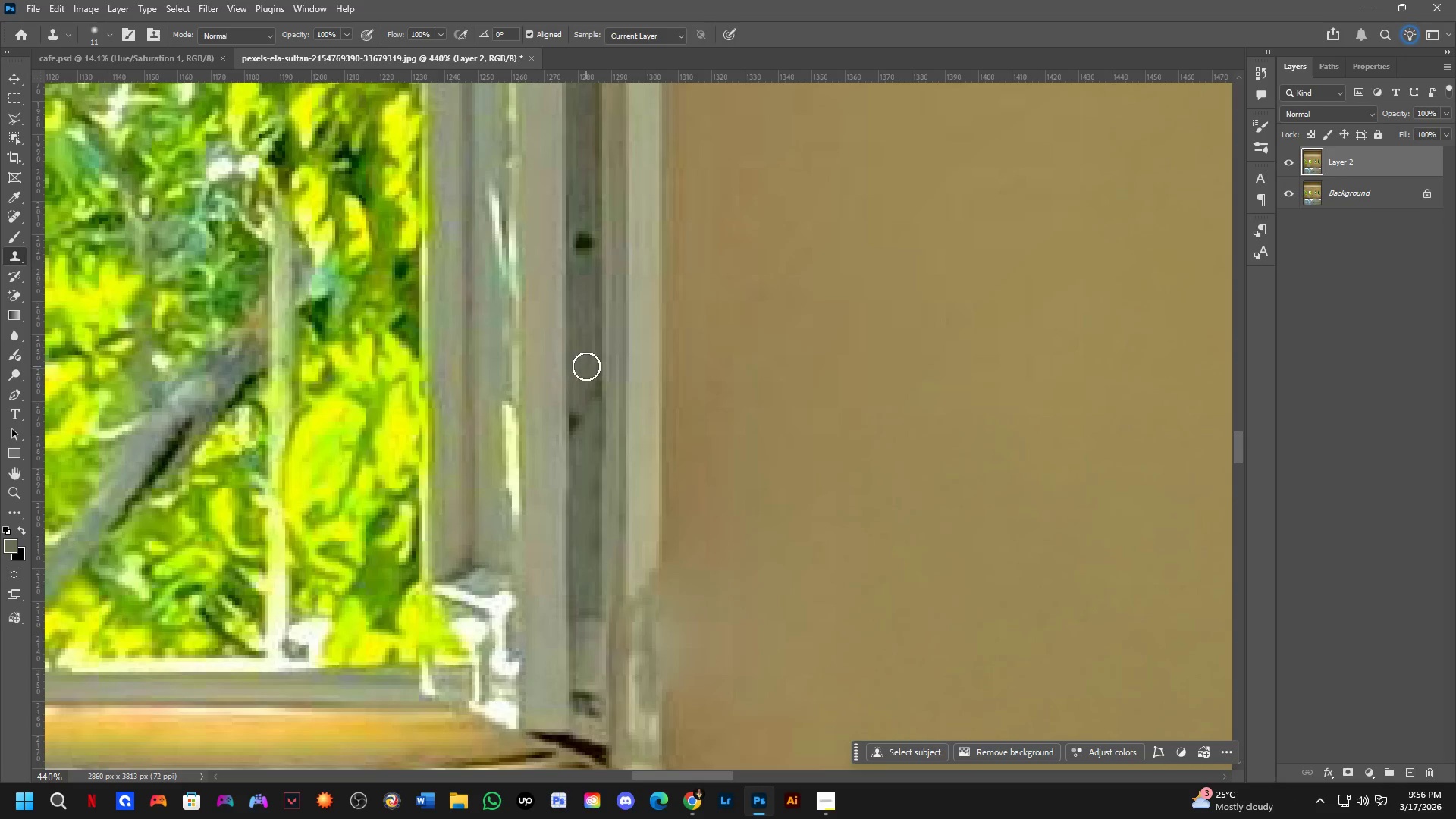 
left_click_drag(start_coordinate=[586, 366], to_coordinate=[592, 394])
 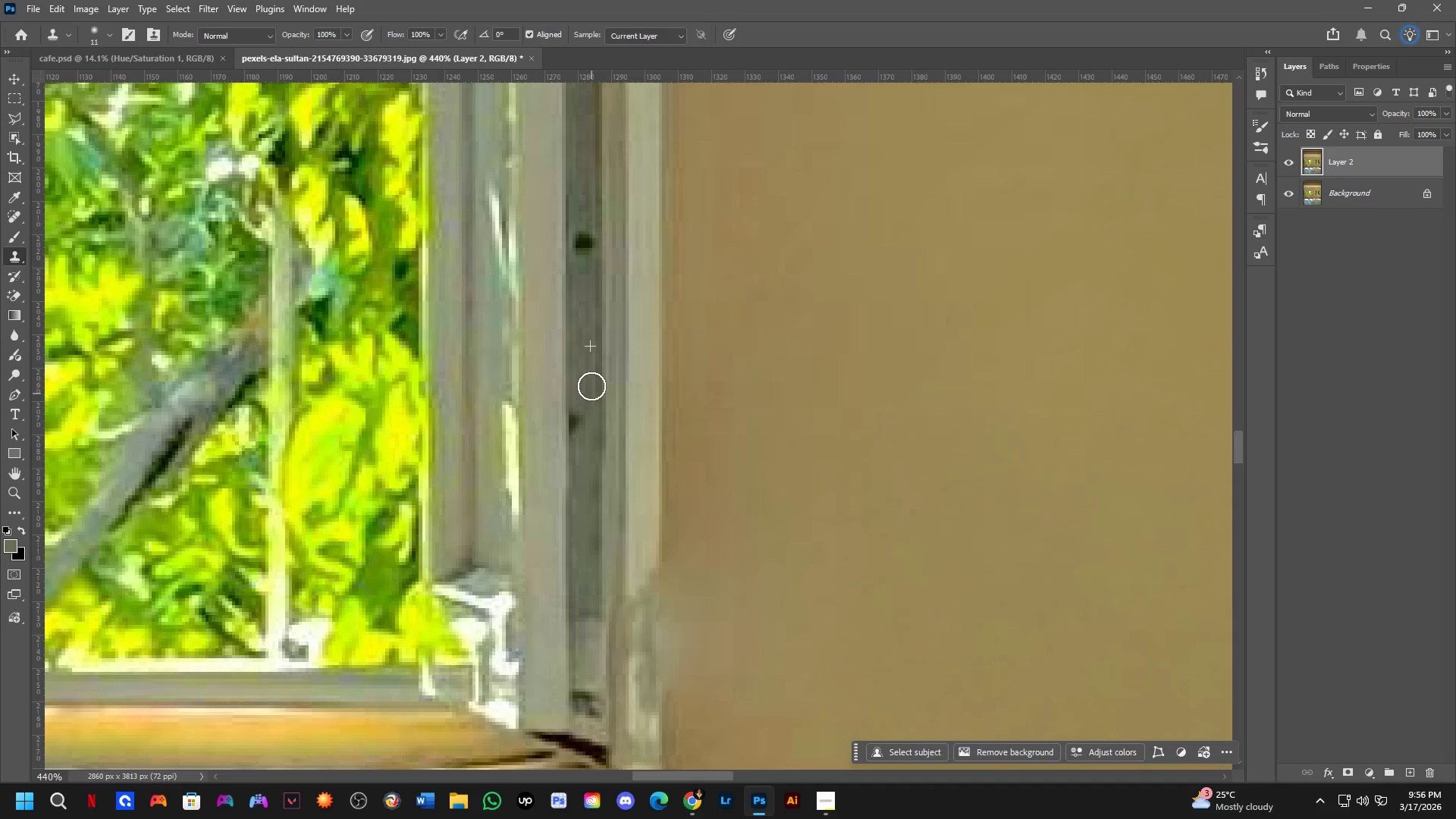 
left_click_drag(start_coordinate=[592, 382], to_coordinate=[583, 416])
 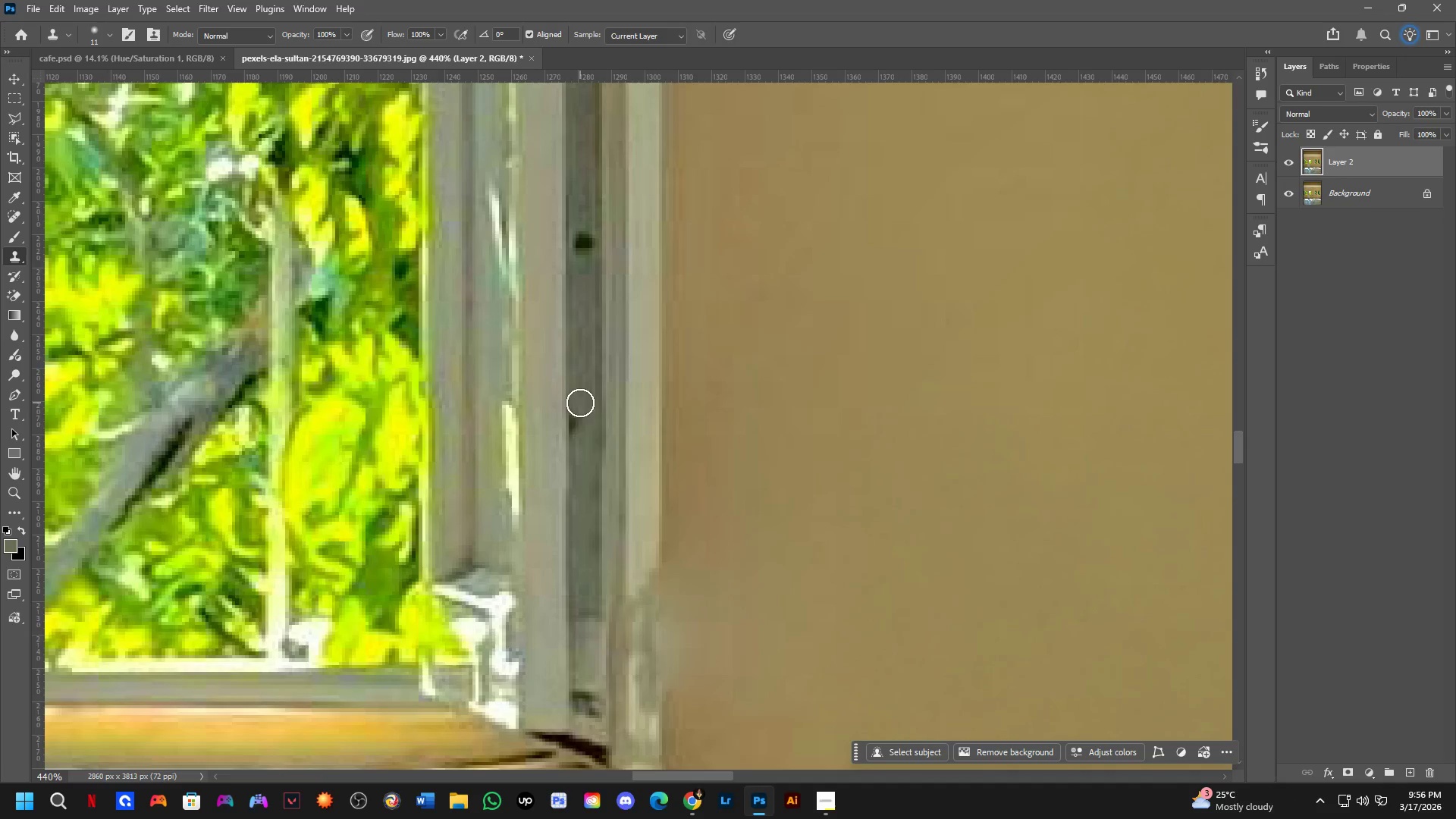 
left_click_drag(start_coordinate=[580, 403], to_coordinate=[576, 434])
 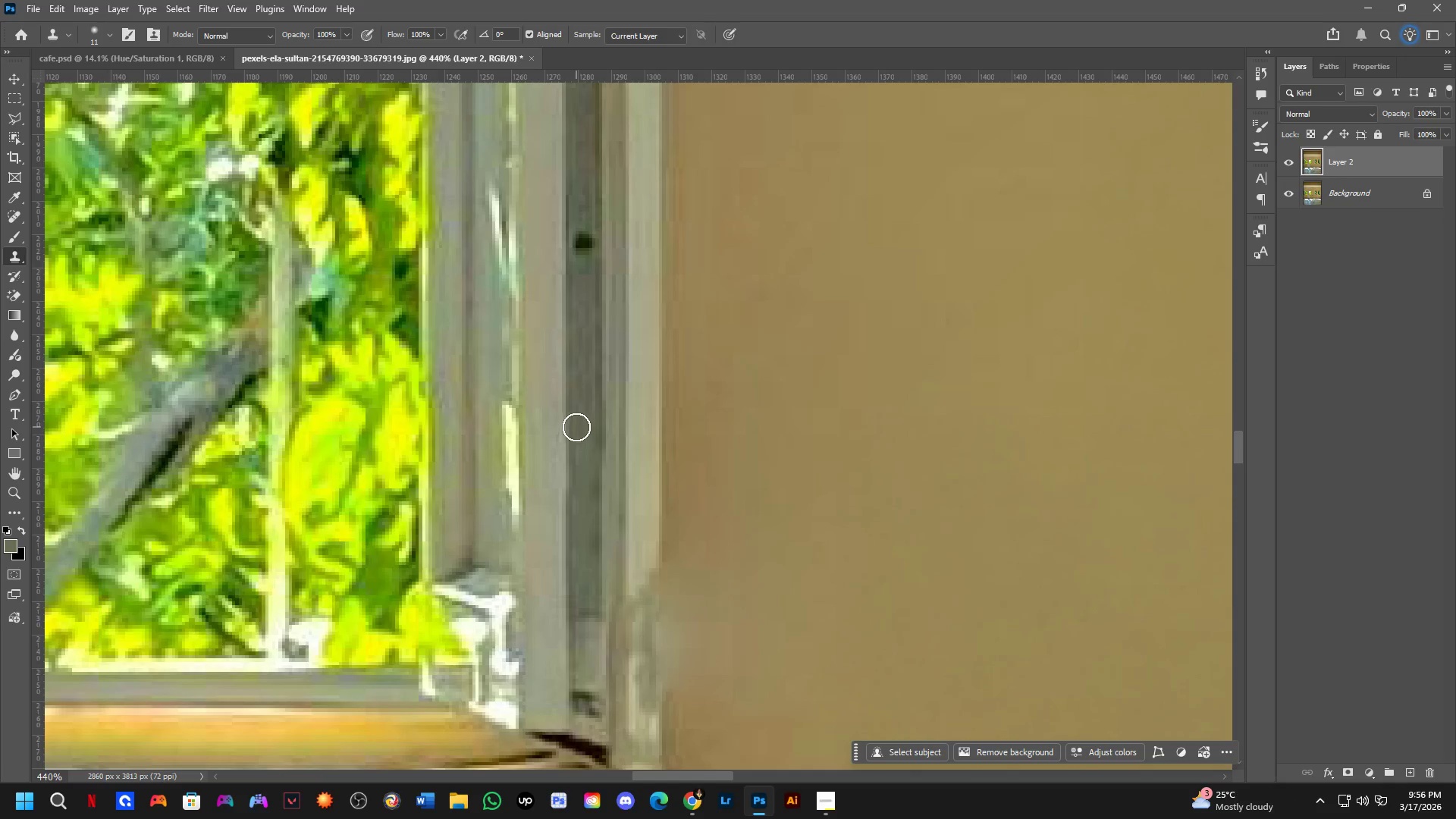 
left_click_drag(start_coordinate=[576, 427], to_coordinate=[578, 453])
 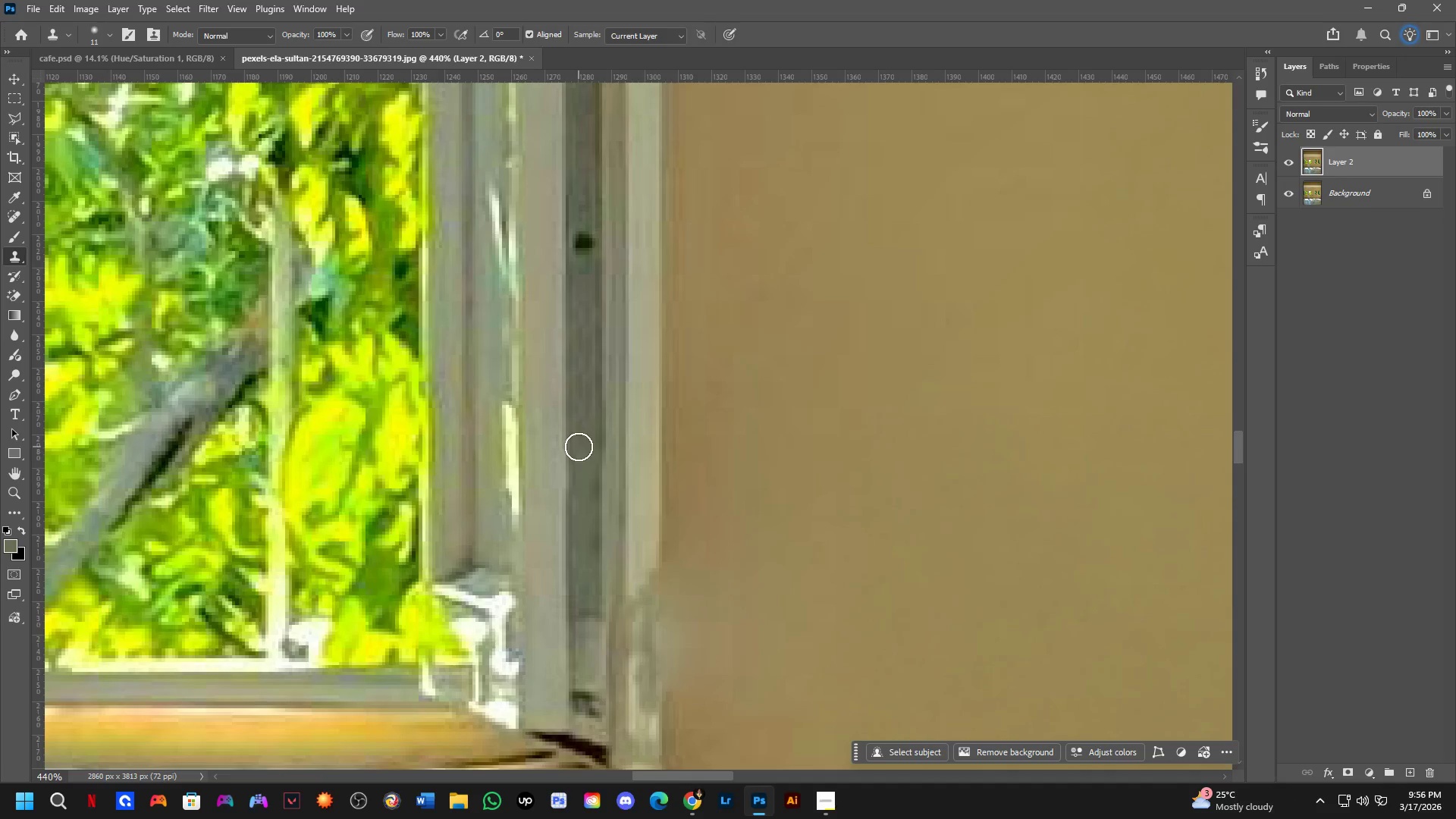 
left_click_drag(start_coordinate=[579, 447], to_coordinate=[576, 477])
 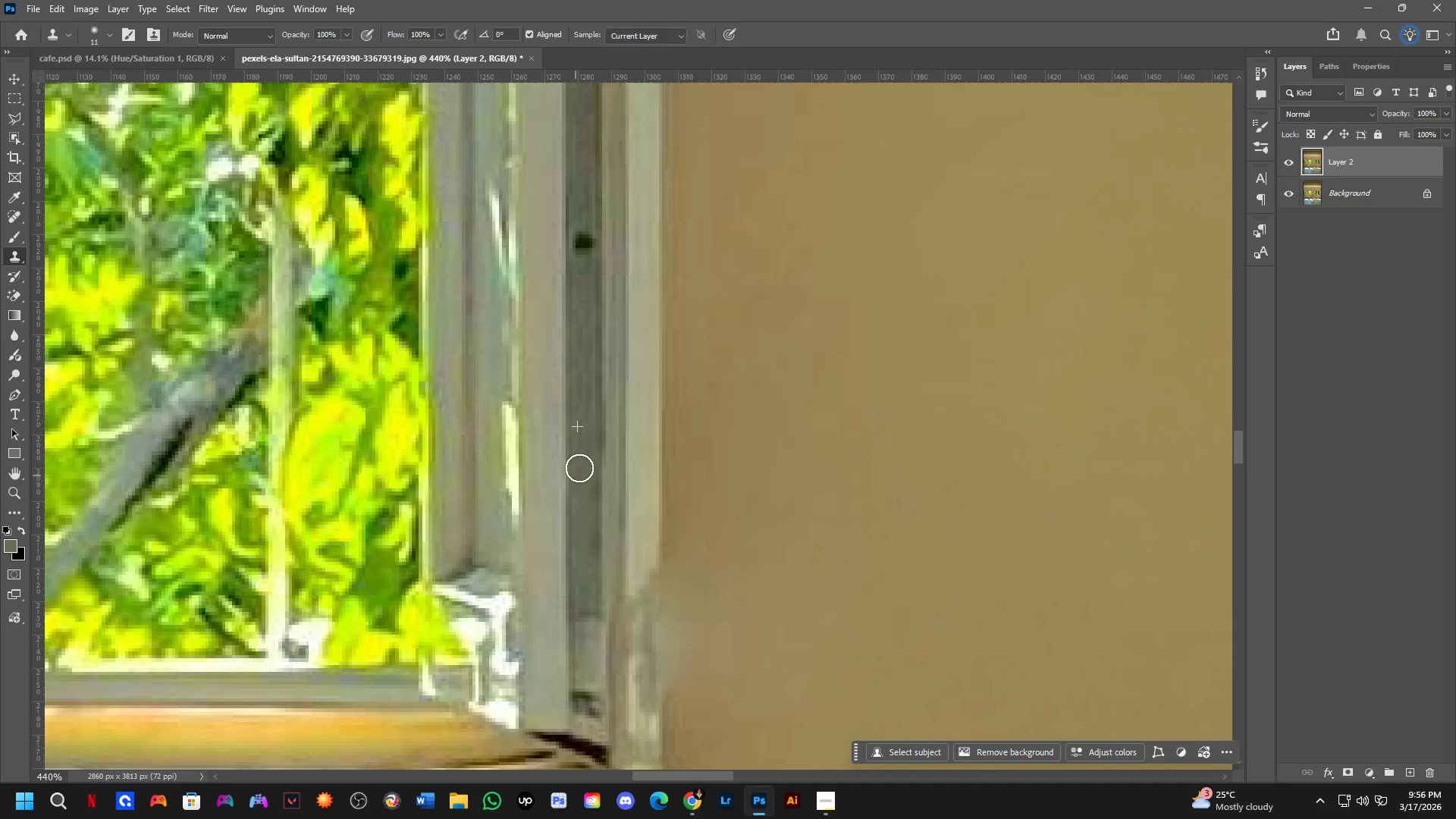 
left_click_drag(start_coordinate=[579, 467], to_coordinate=[579, 510])
 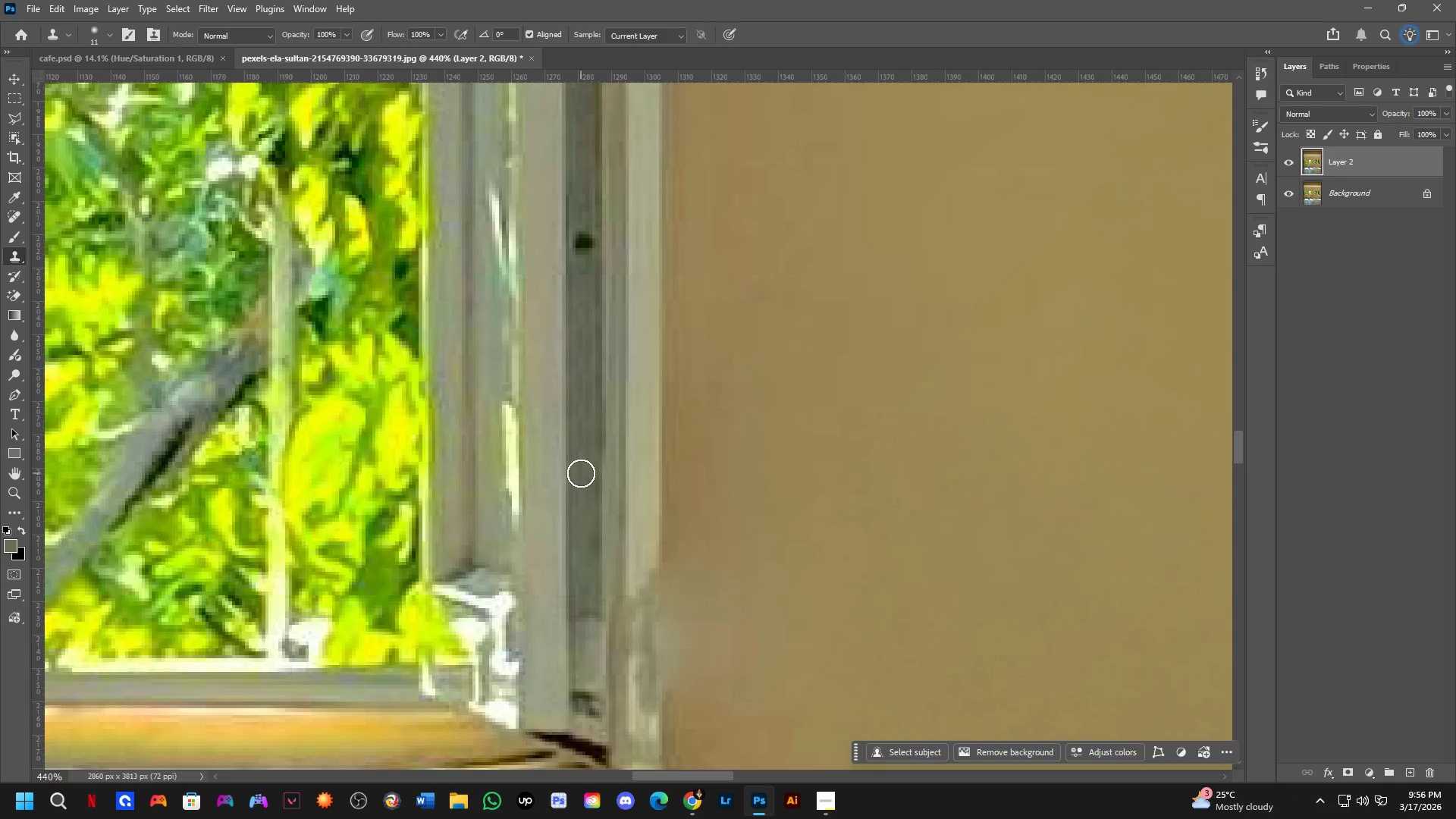 
key(Shift+ShiftLeft)
 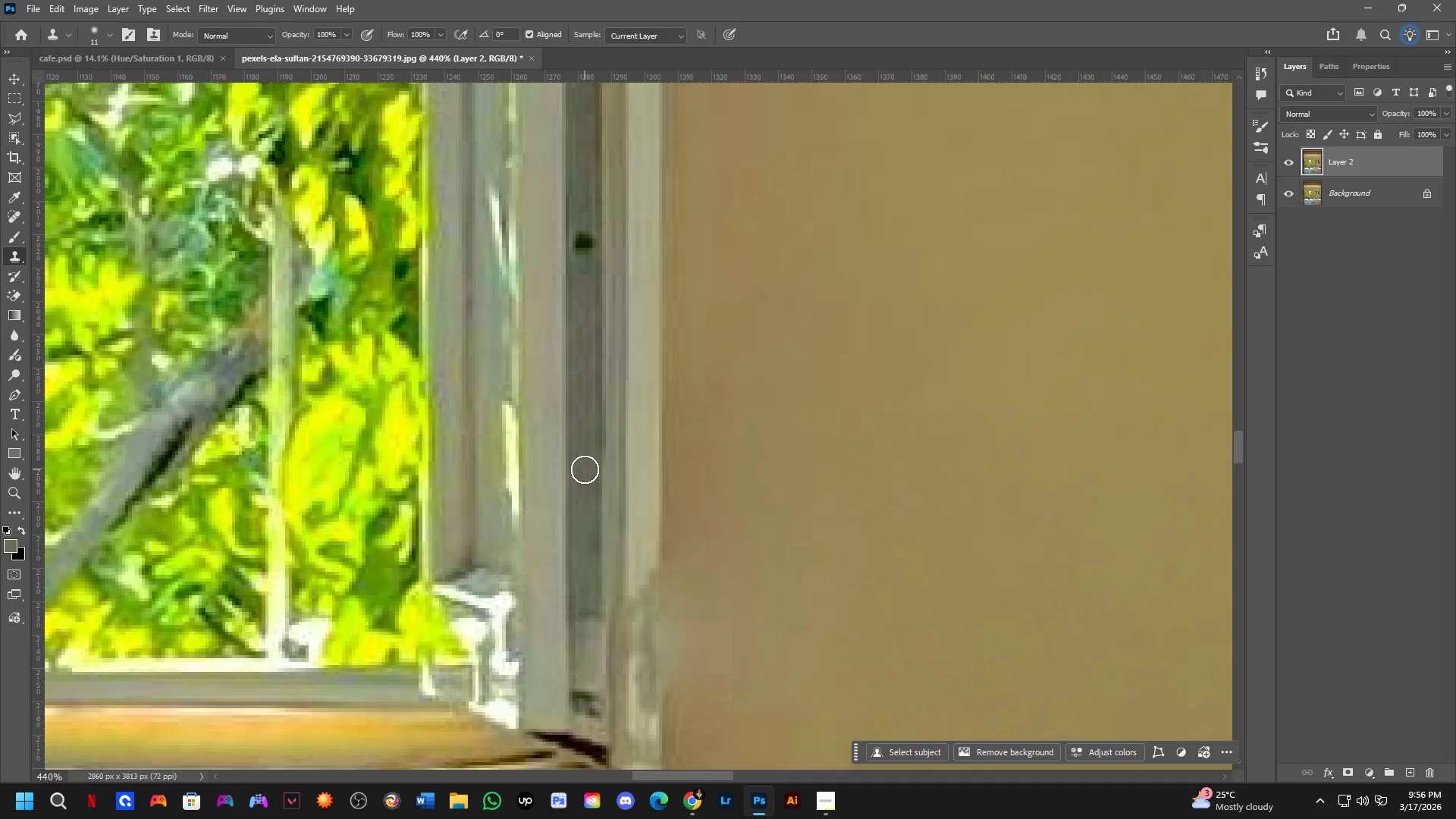 
hold_key(key=Space, duration=0.47)
 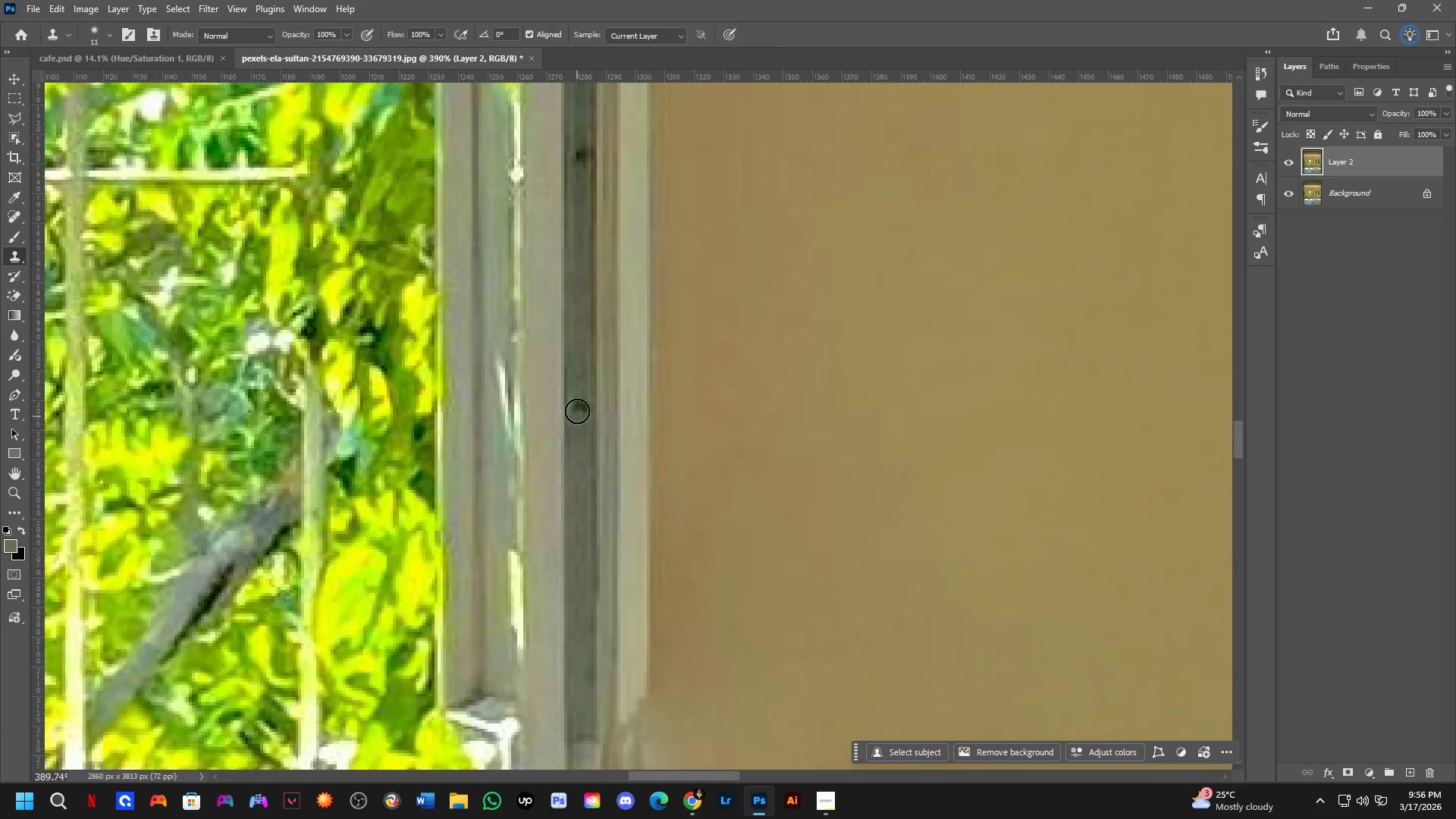 
left_click_drag(start_coordinate=[617, 468], to_coordinate=[618, 525])
 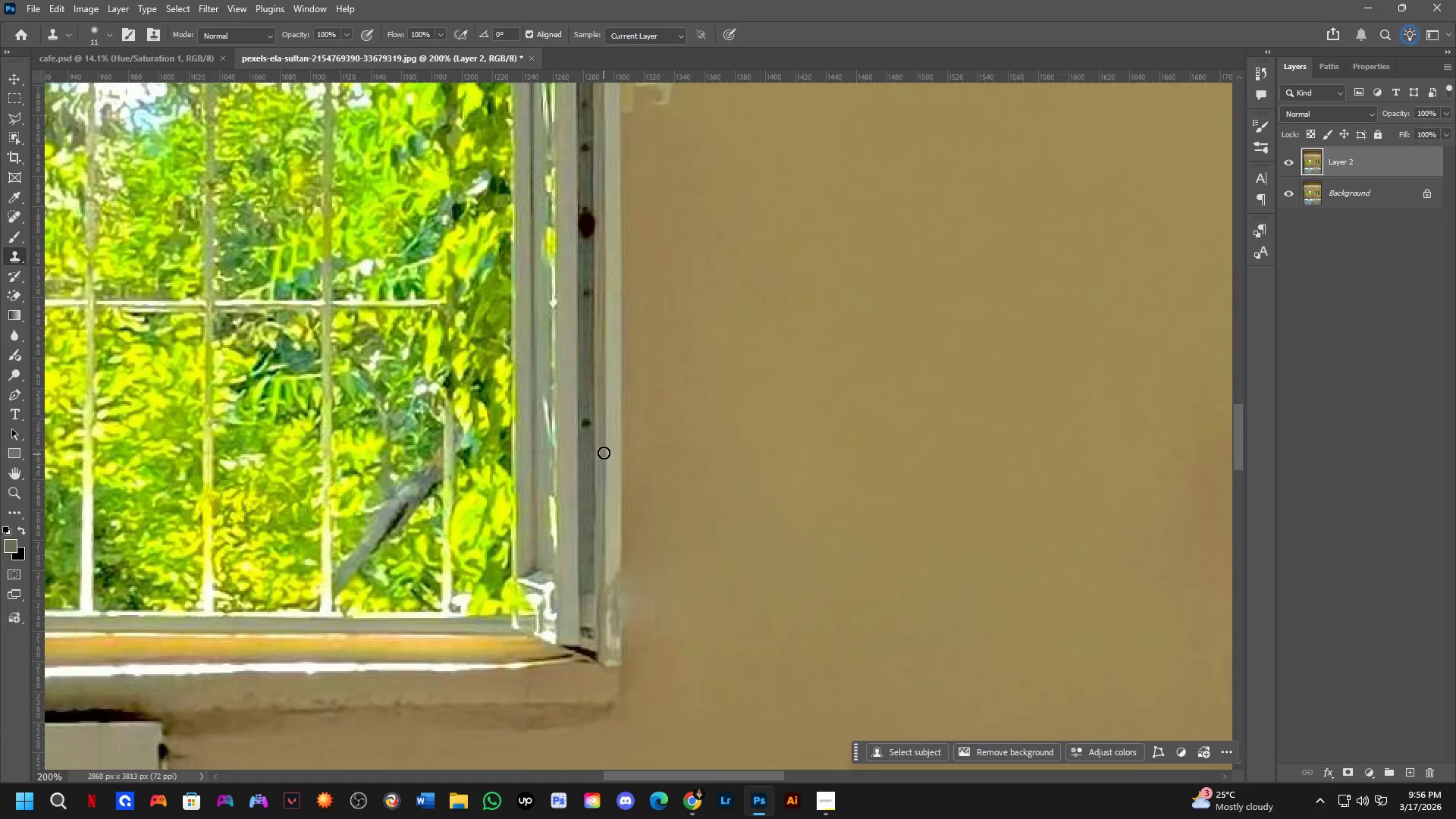 
scroll: coordinate [585, 469], scroll_direction: down, amount: 3.0
 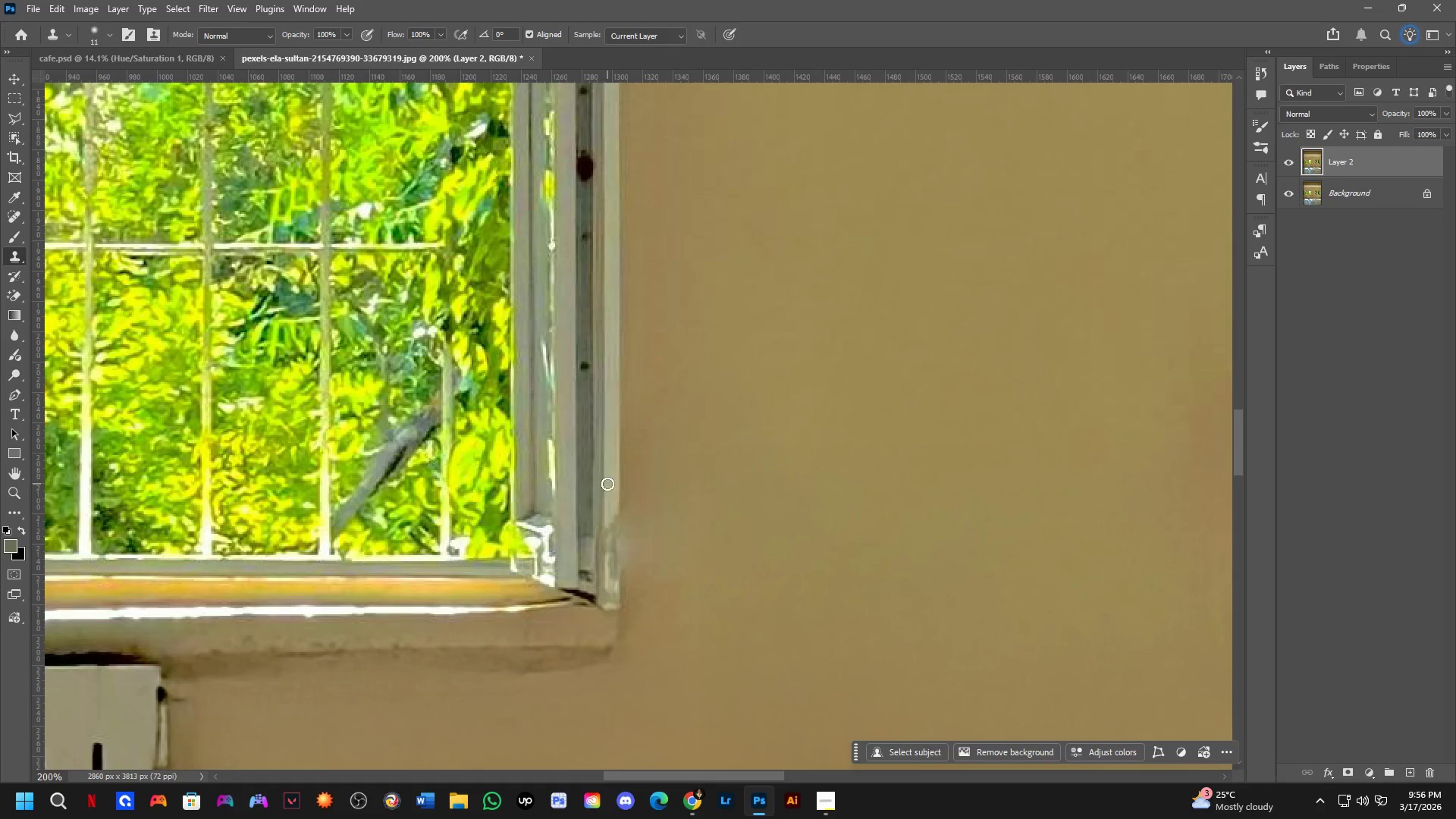 
hold_key(key=AltLeft, duration=0.47)
 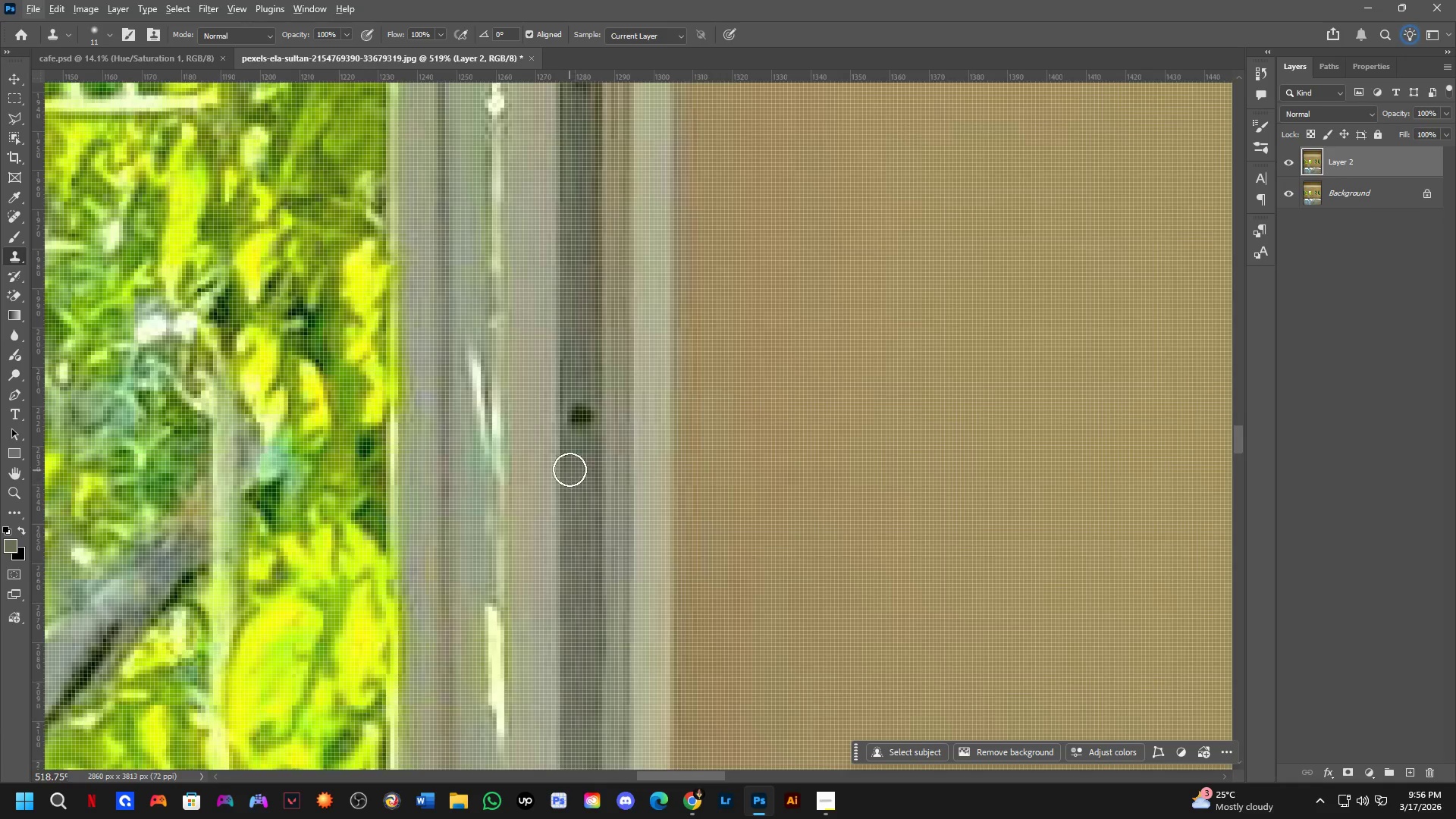 
scroll: coordinate [580, 384], scroll_direction: up, amount: 10.0
 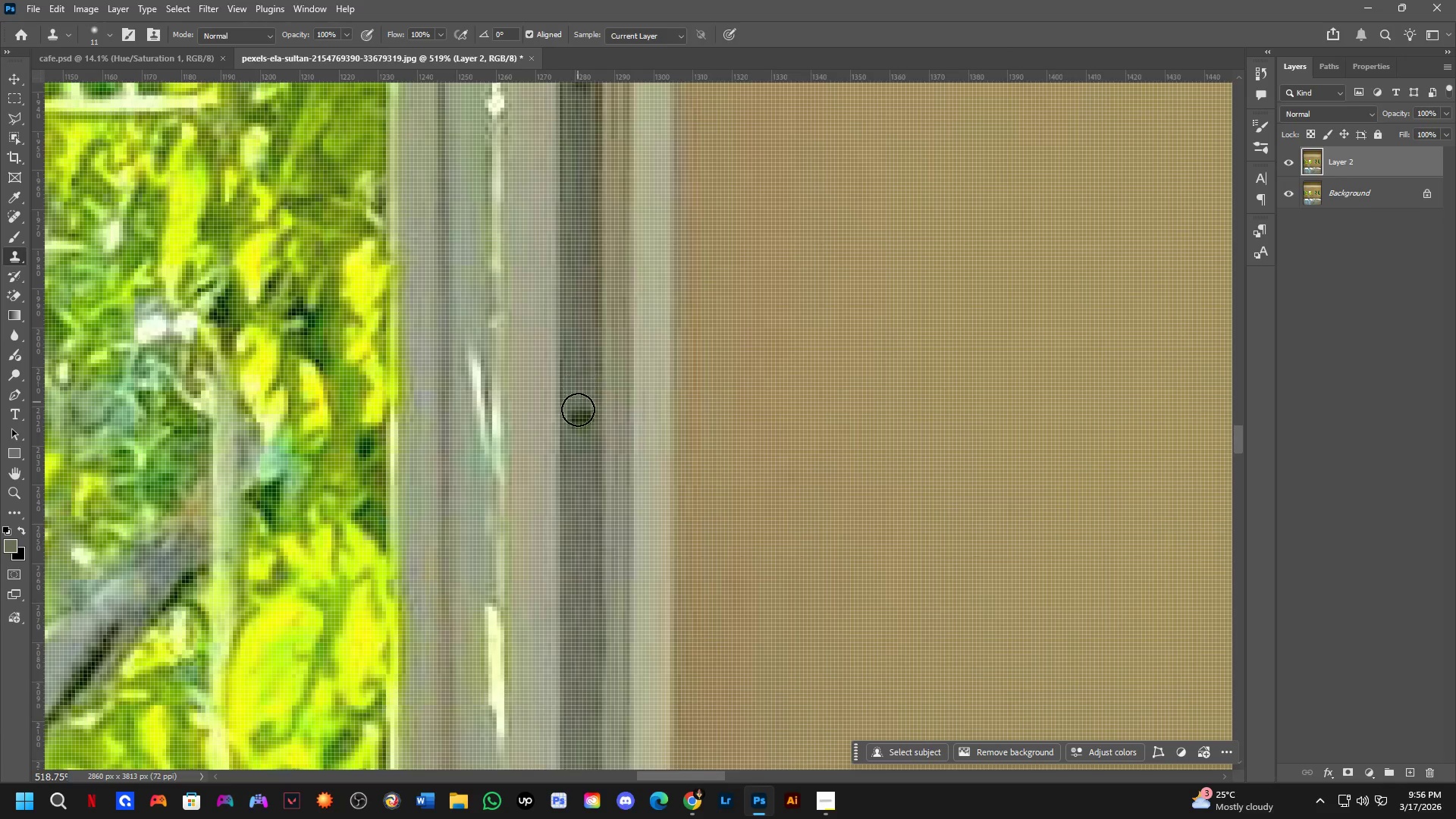 
hold_key(key=AltLeft, duration=0.42)
left_click([566, 480])
 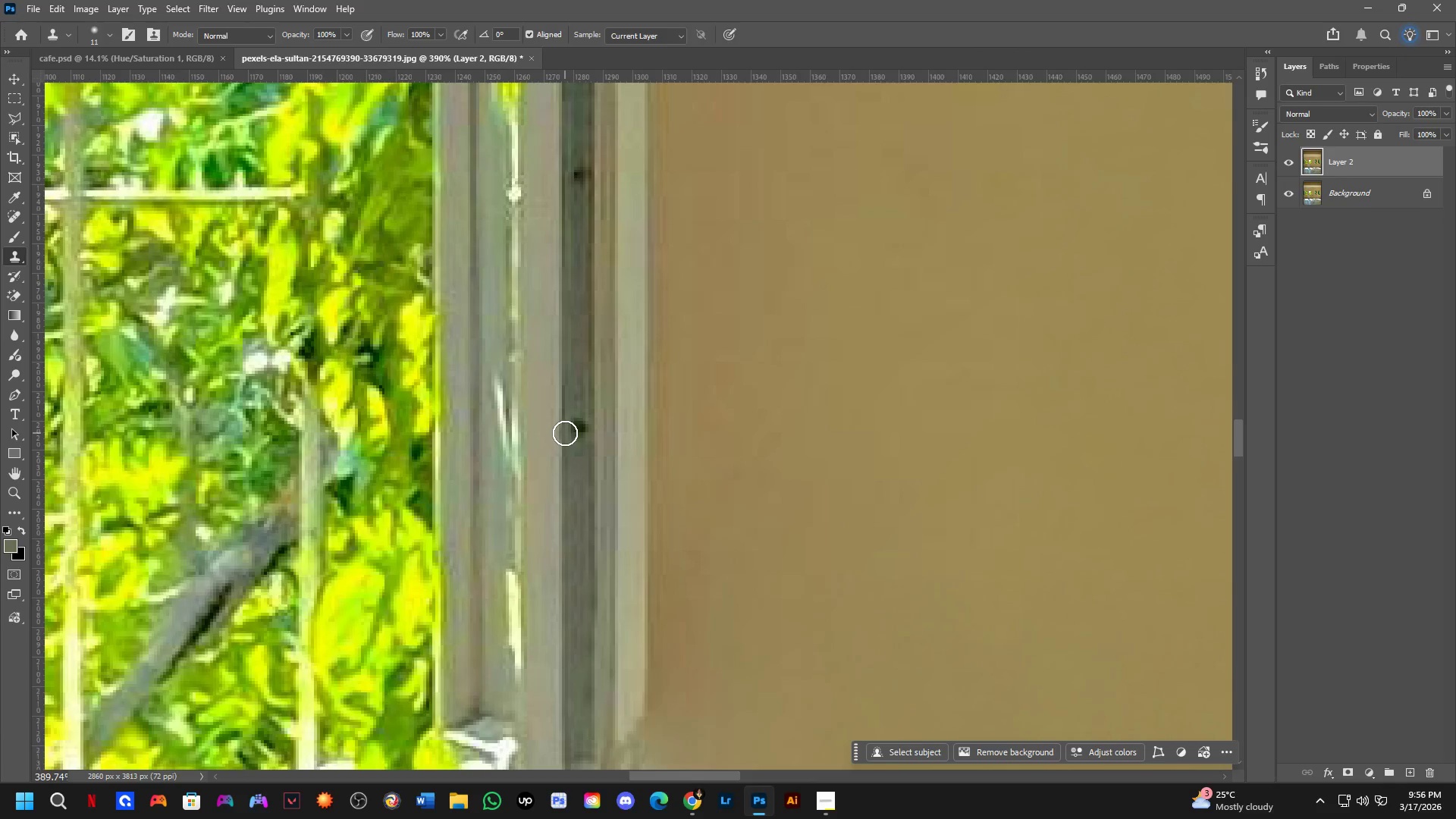 
scroll: coordinate [570, 464], scroll_direction: down, amount: 3.0
 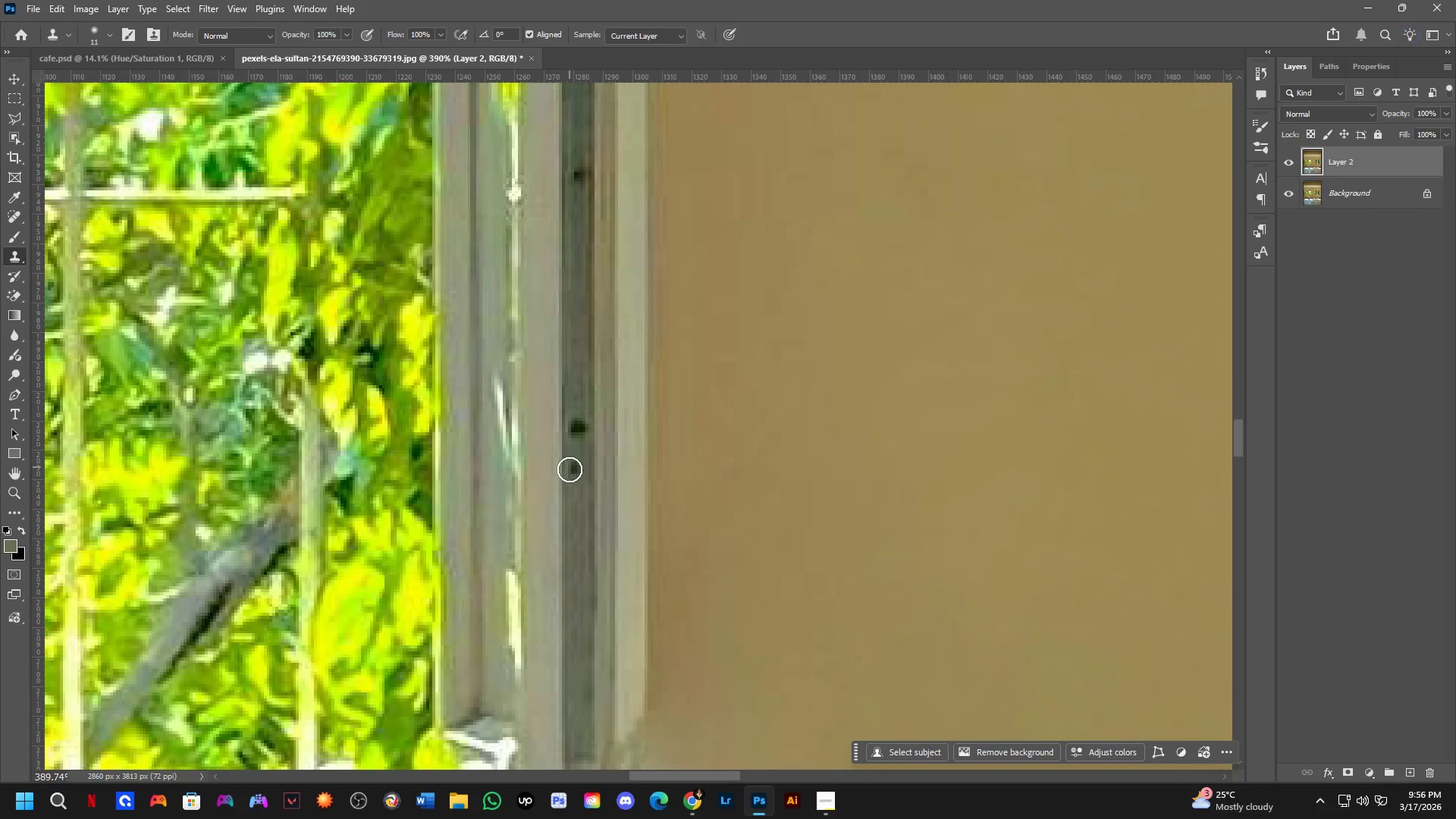 
left_click_drag(start_coordinate=[567, 440], to_coordinate=[570, 422])
 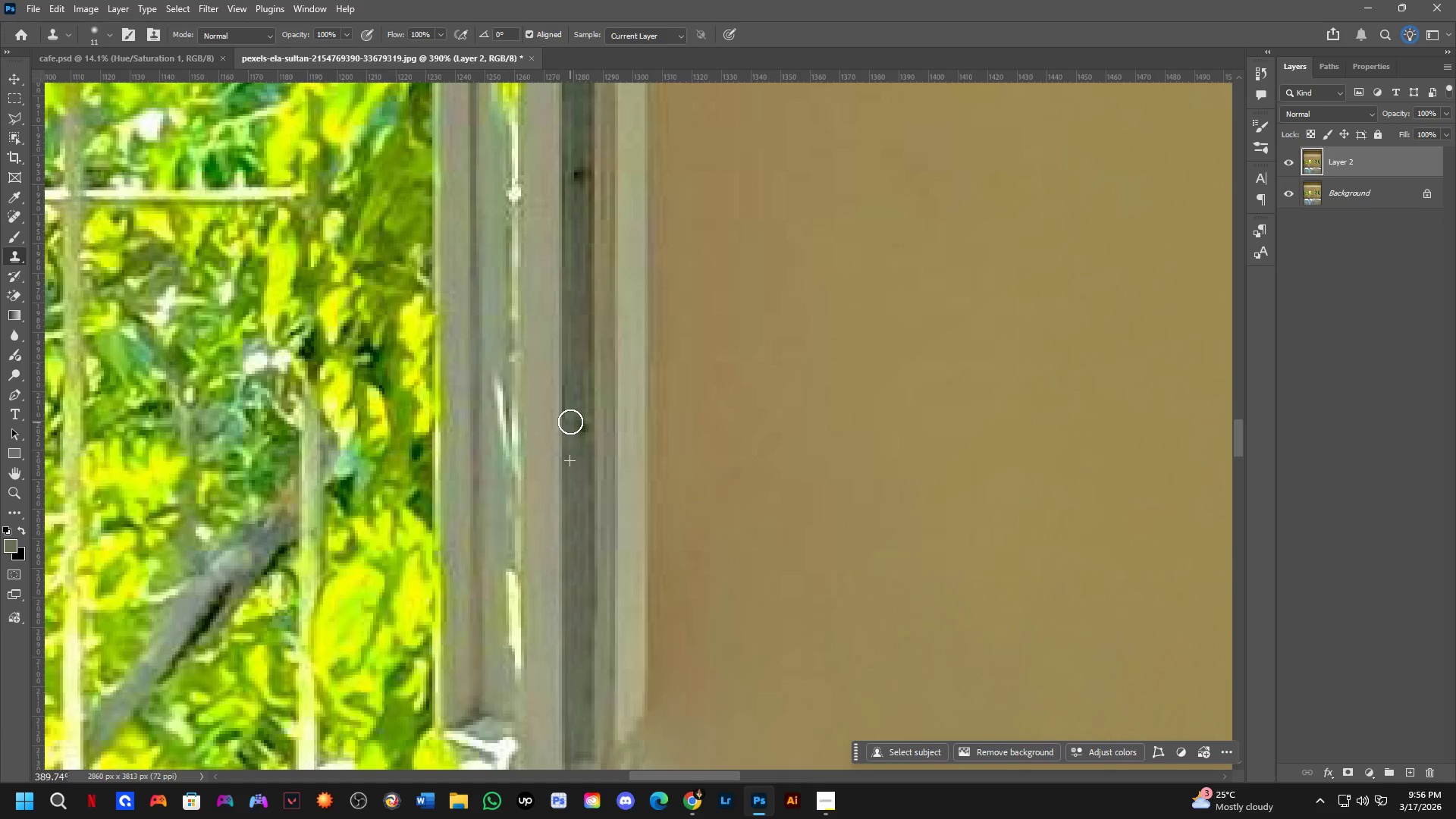 
left_click_drag(start_coordinate=[570, 422], to_coordinate=[573, 455])
 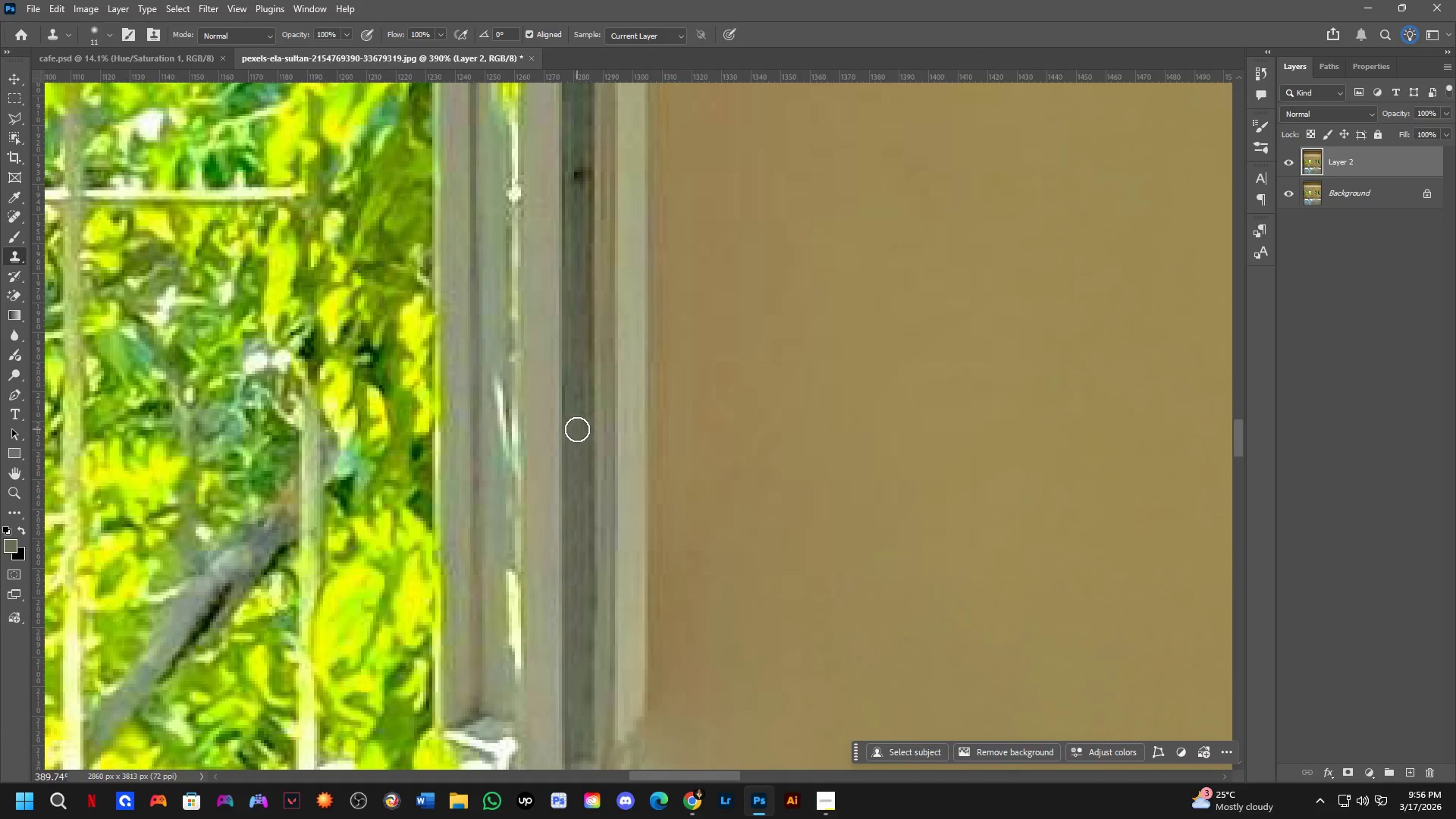 
left_click_drag(start_coordinate=[577, 425], to_coordinate=[577, 391])
 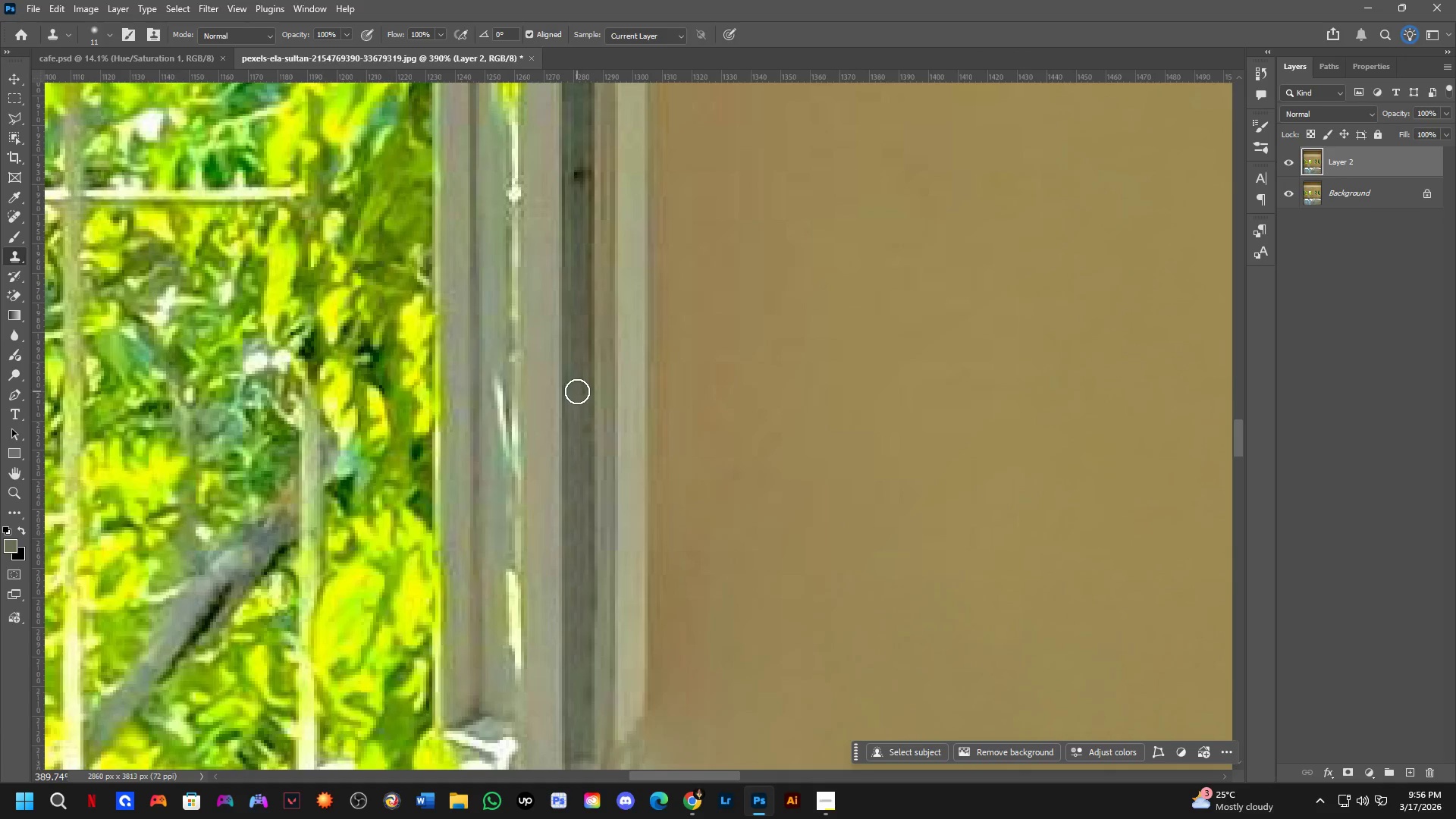 
left_click_drag(start_coordinate=[577, 391], to_coordinate=[572, 441])
 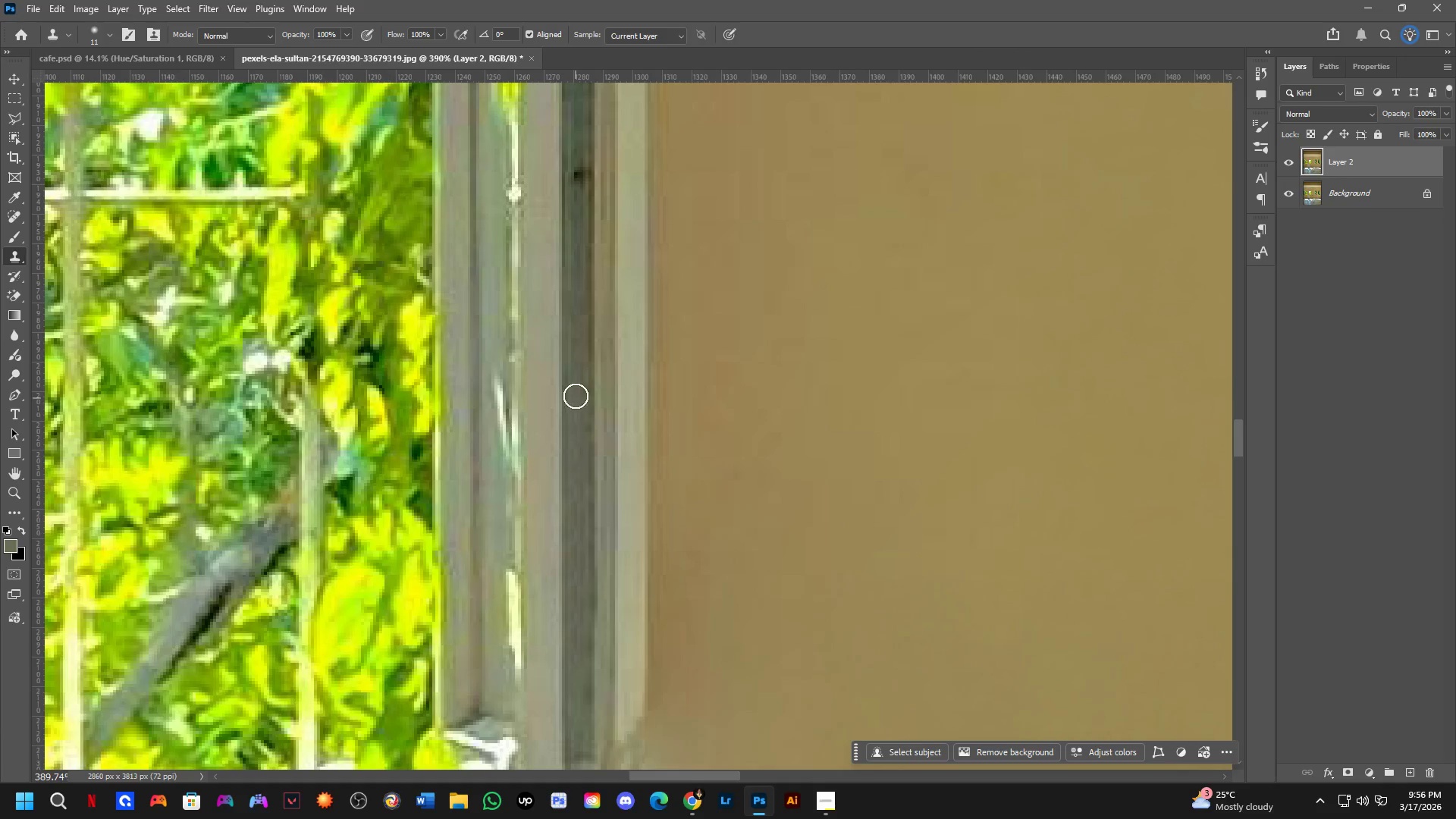 
left_click_drag(start_coordinate=[576, 396], to_coordinate=[576, 425])
 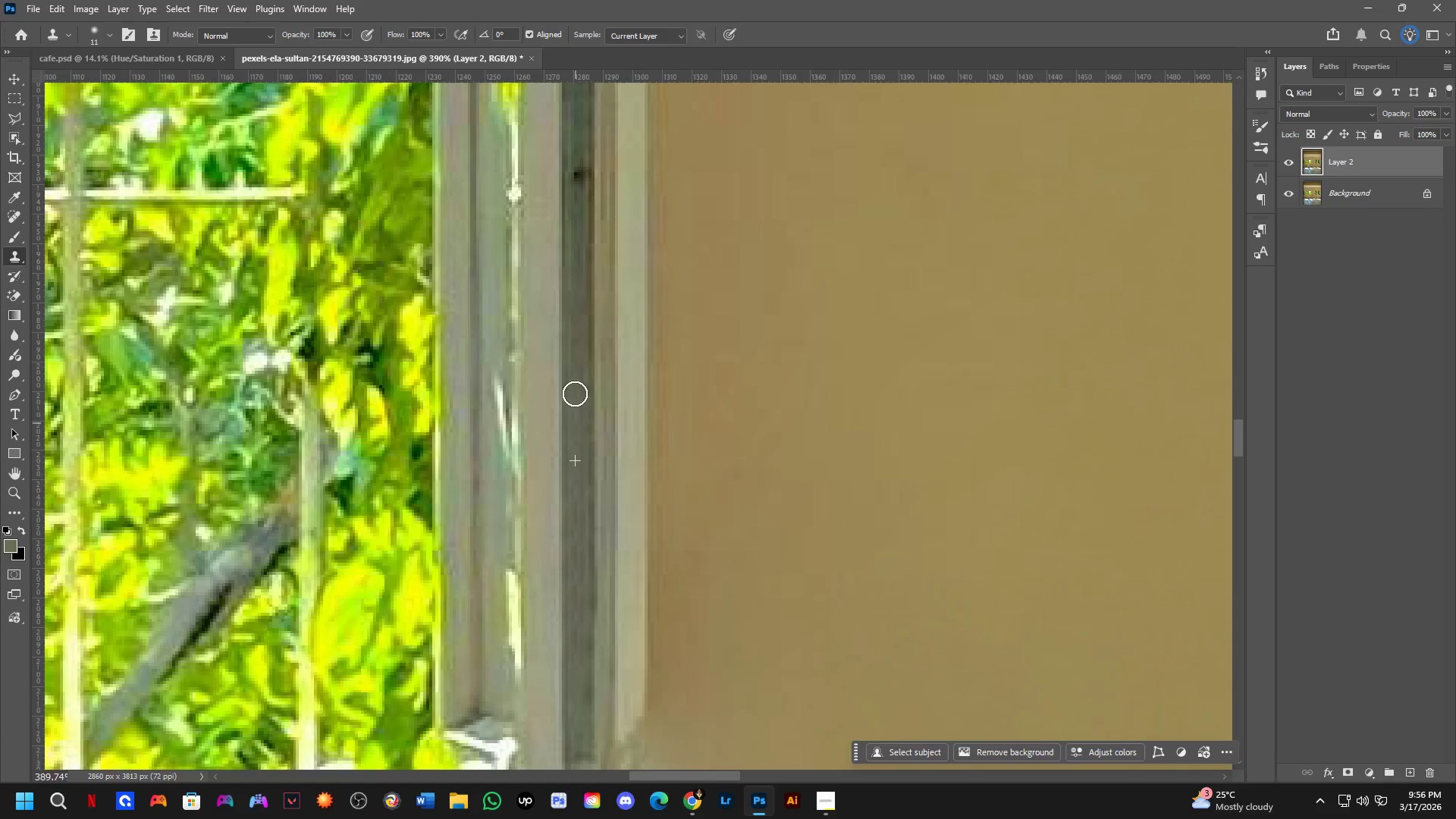 
hold_key(key=Space, duration=0.5)
 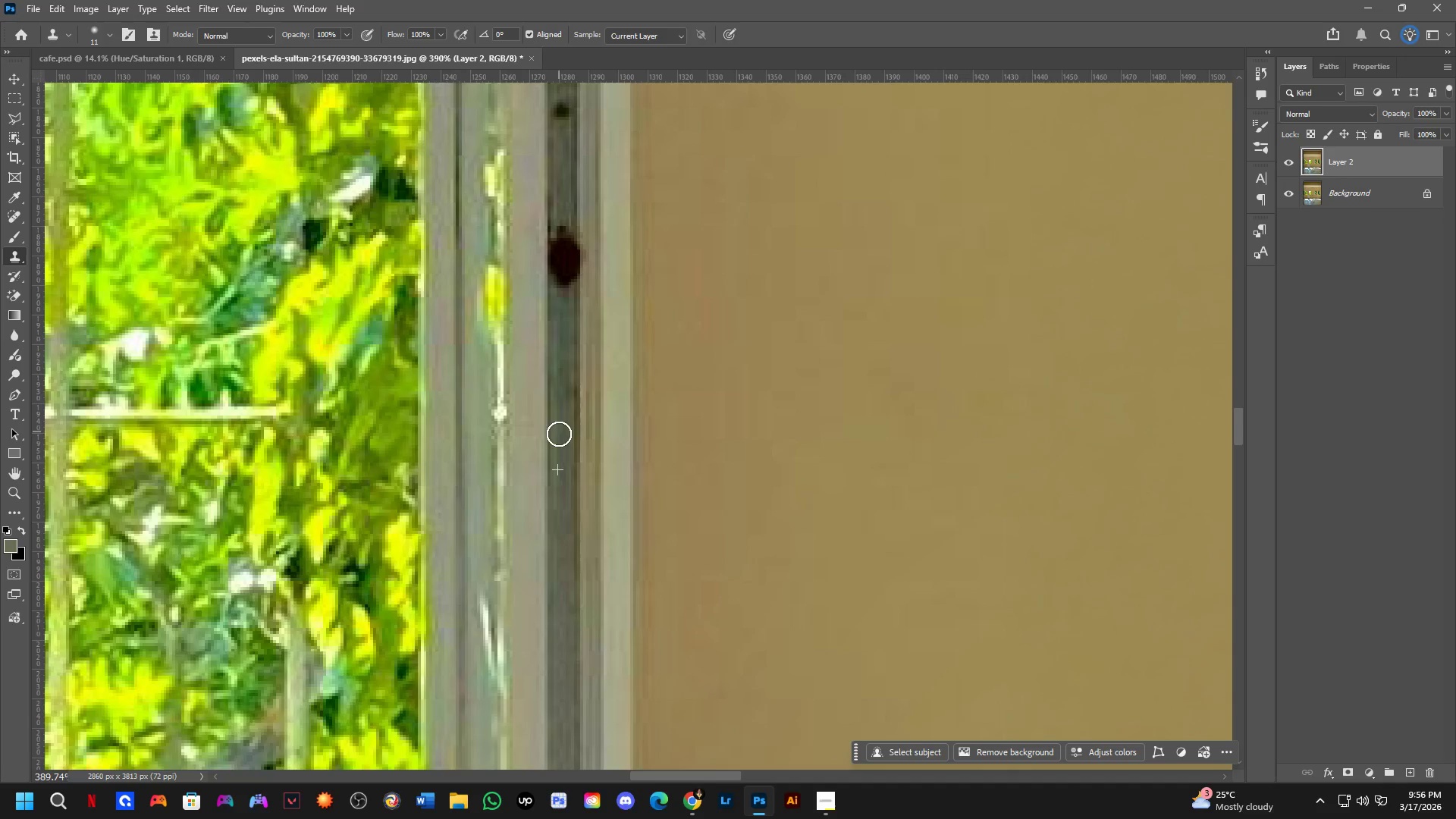 
left_click_drag(start_coordinate=[569, 268], to_coordinate=[554, 488])
 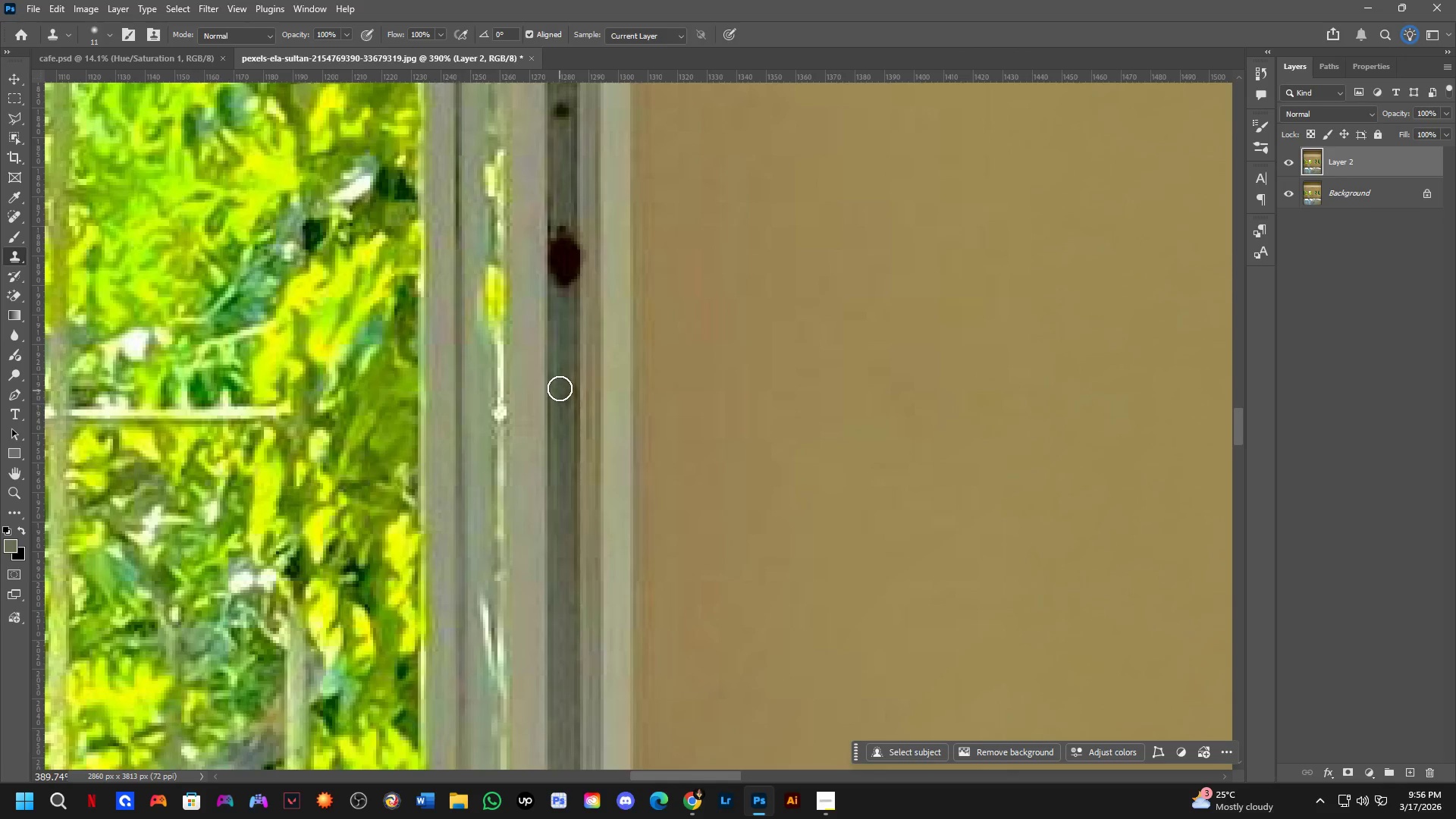 
left_click_drag(start_coordinate=[559, 387], to_coordinate=[559, 434])
 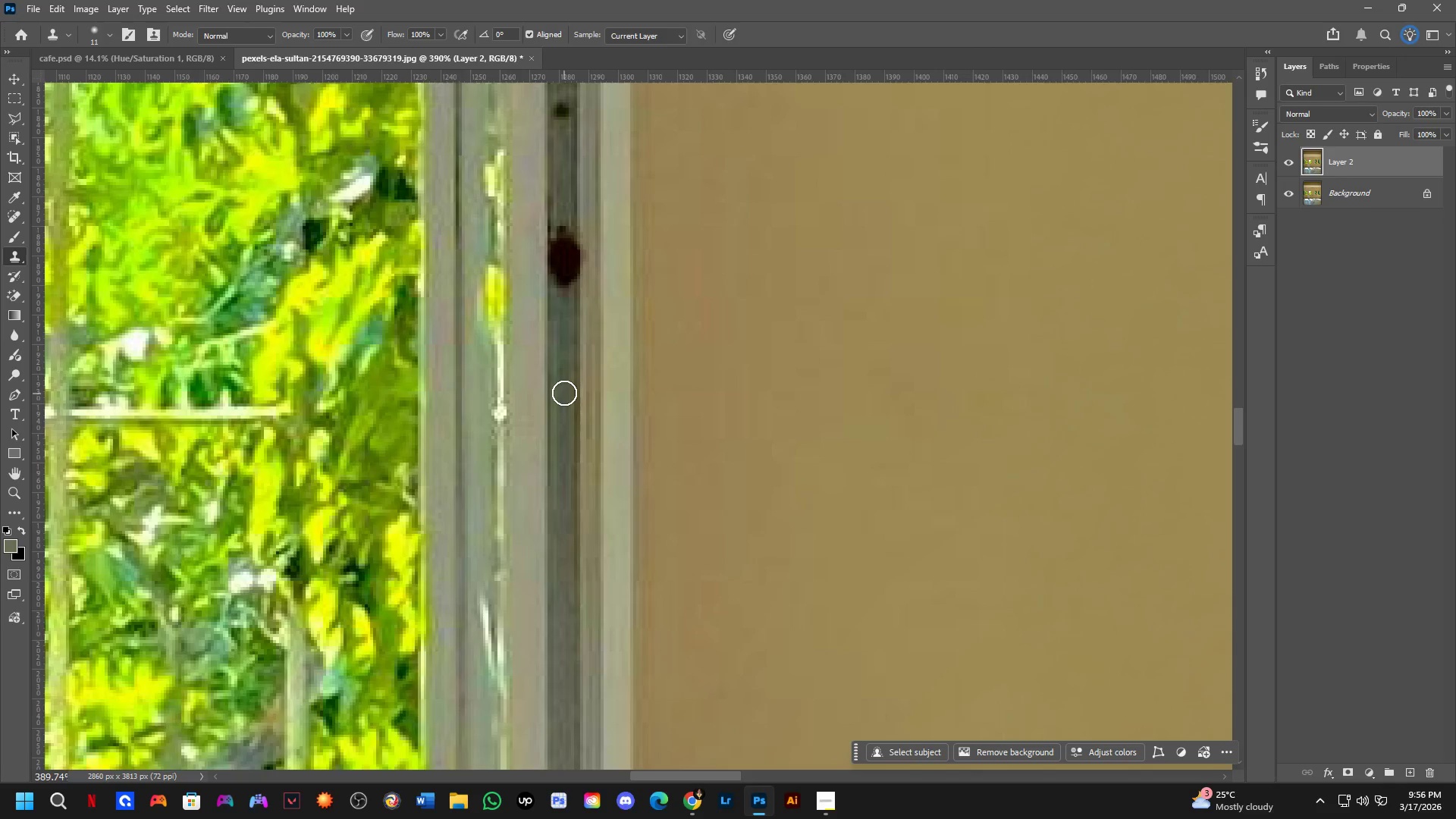 
left_click_drag(start_coordinate=[565, 391], to_coordinate=[563, 424])
 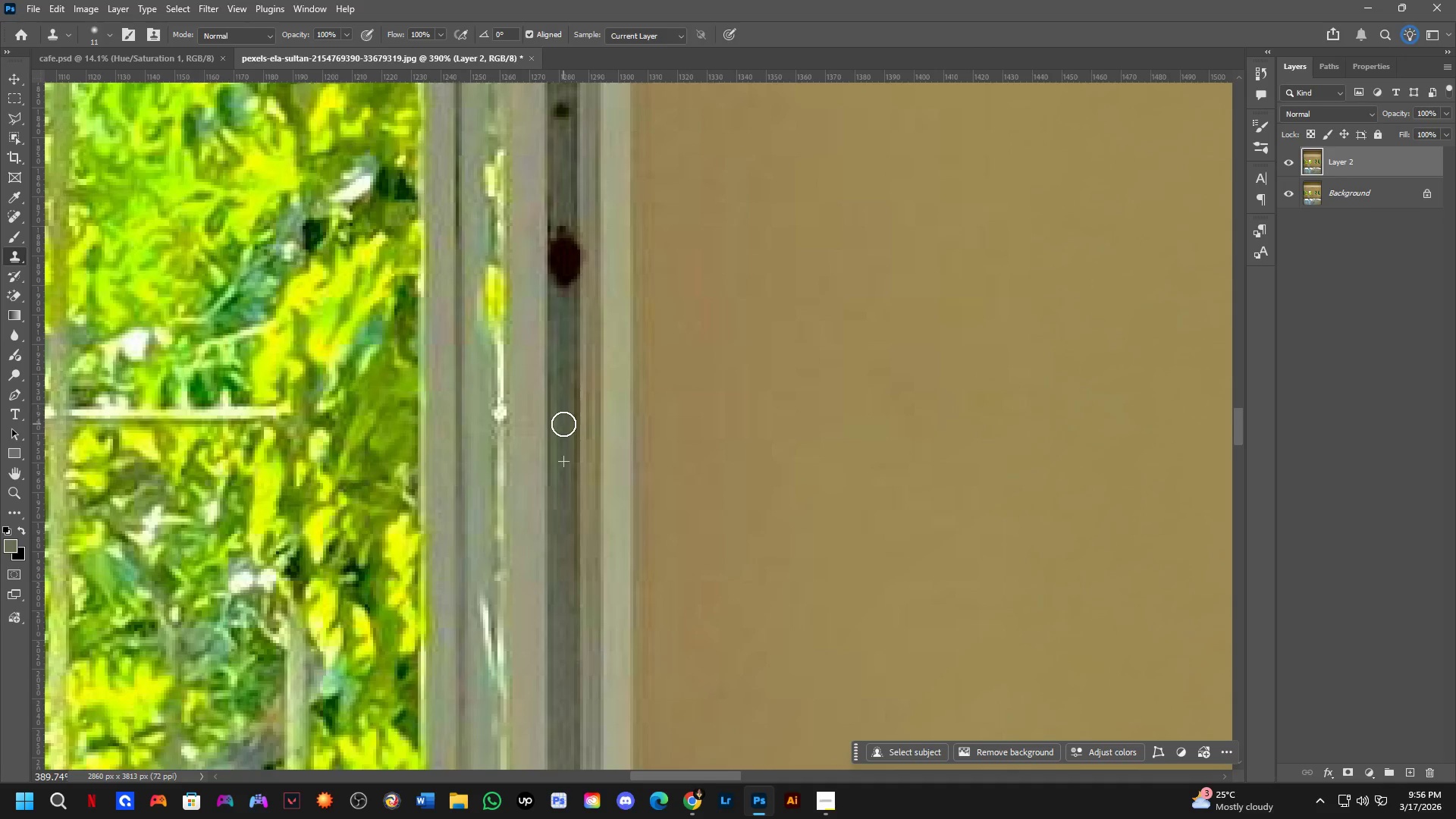 
hold_key(key=Space, duration=0.45)
 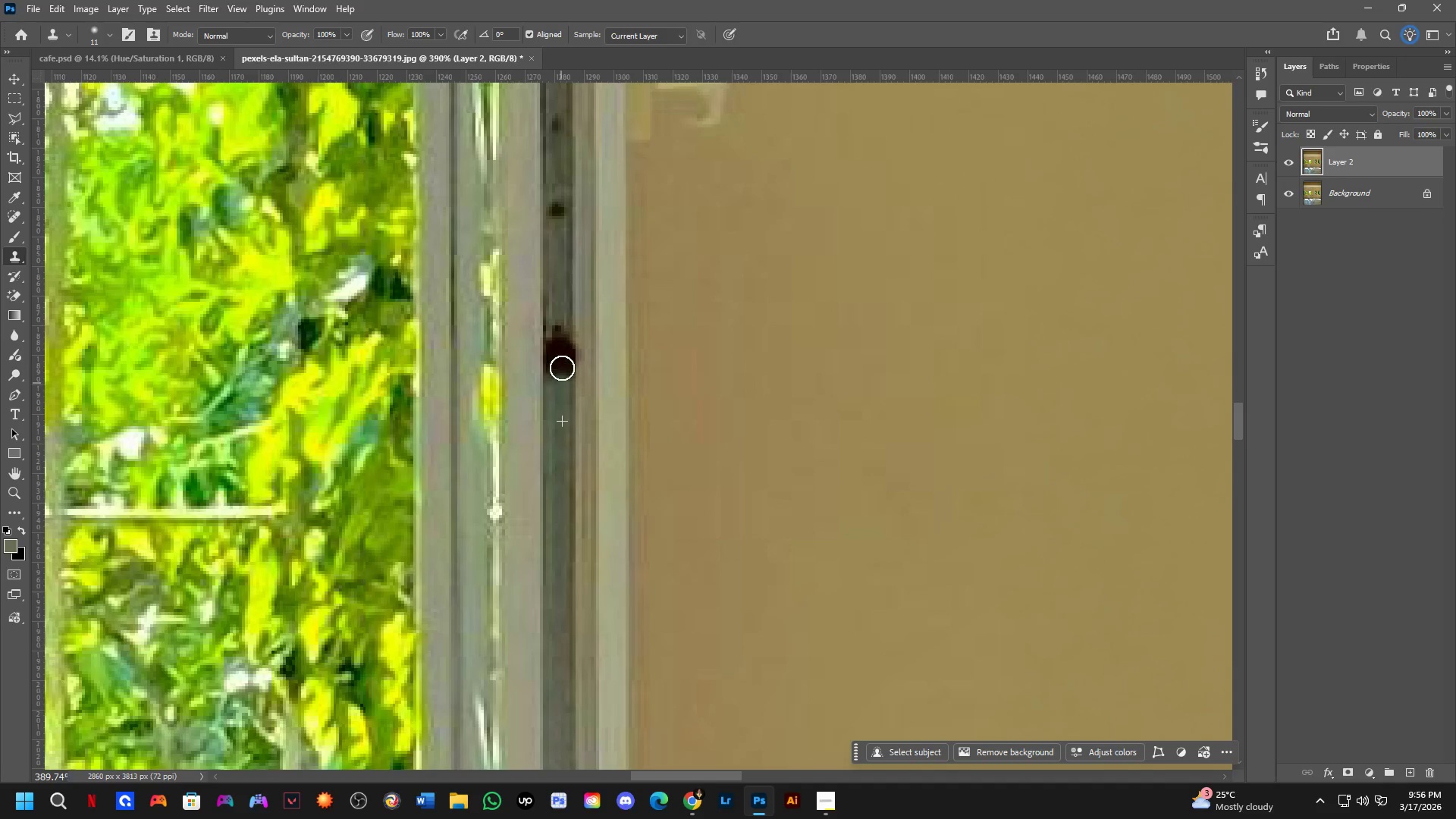 
left_click_drag(start_coordinate=[570, 373], to_coordinate=[566, 472])
 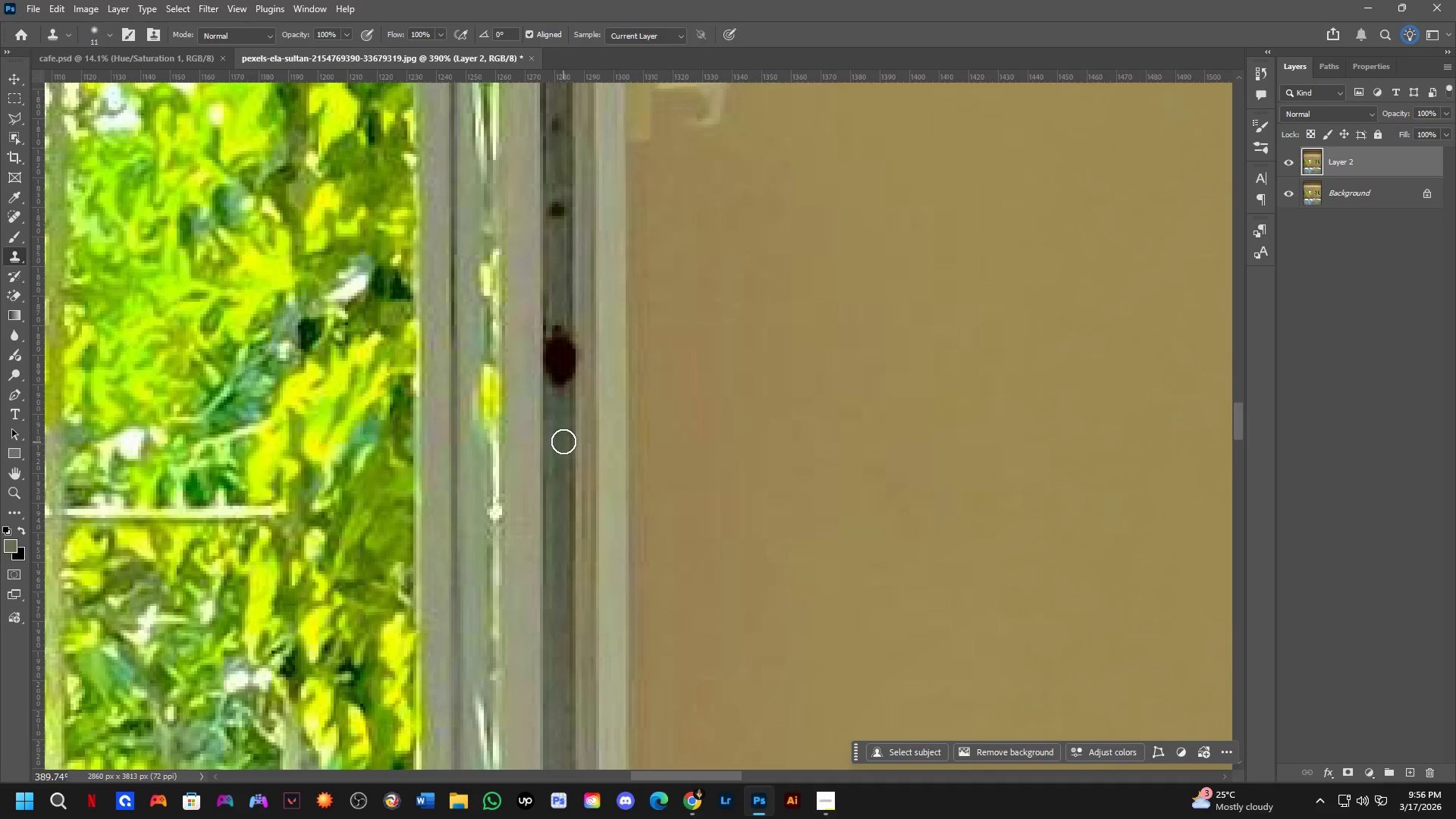 
left_click_drag(start_coordinate=[563, 441], to_coordinate=[561, 375])
 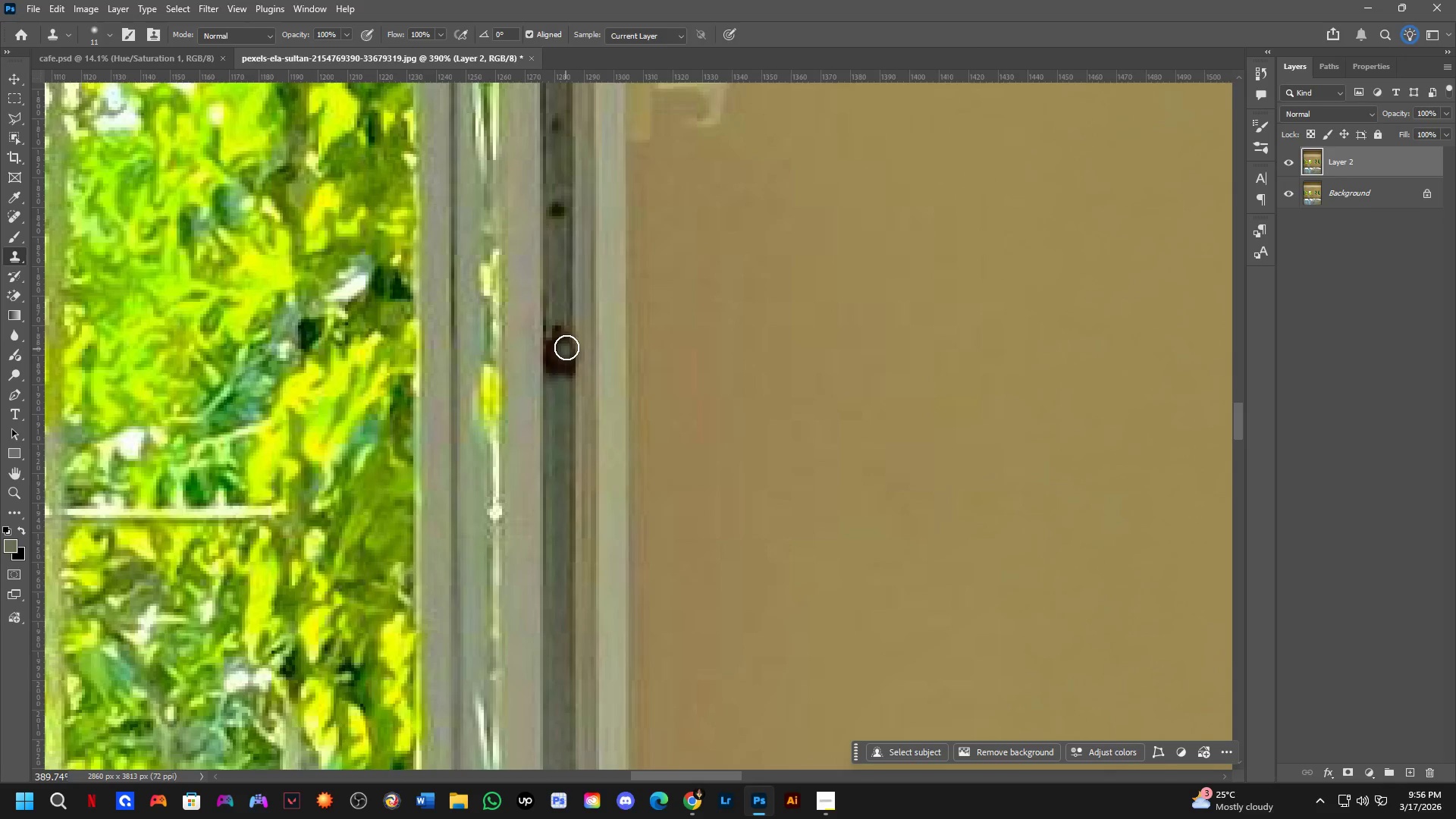 
left_click_drag(start_coordinate=[566, 347], to_coordinate=[566, 416])
 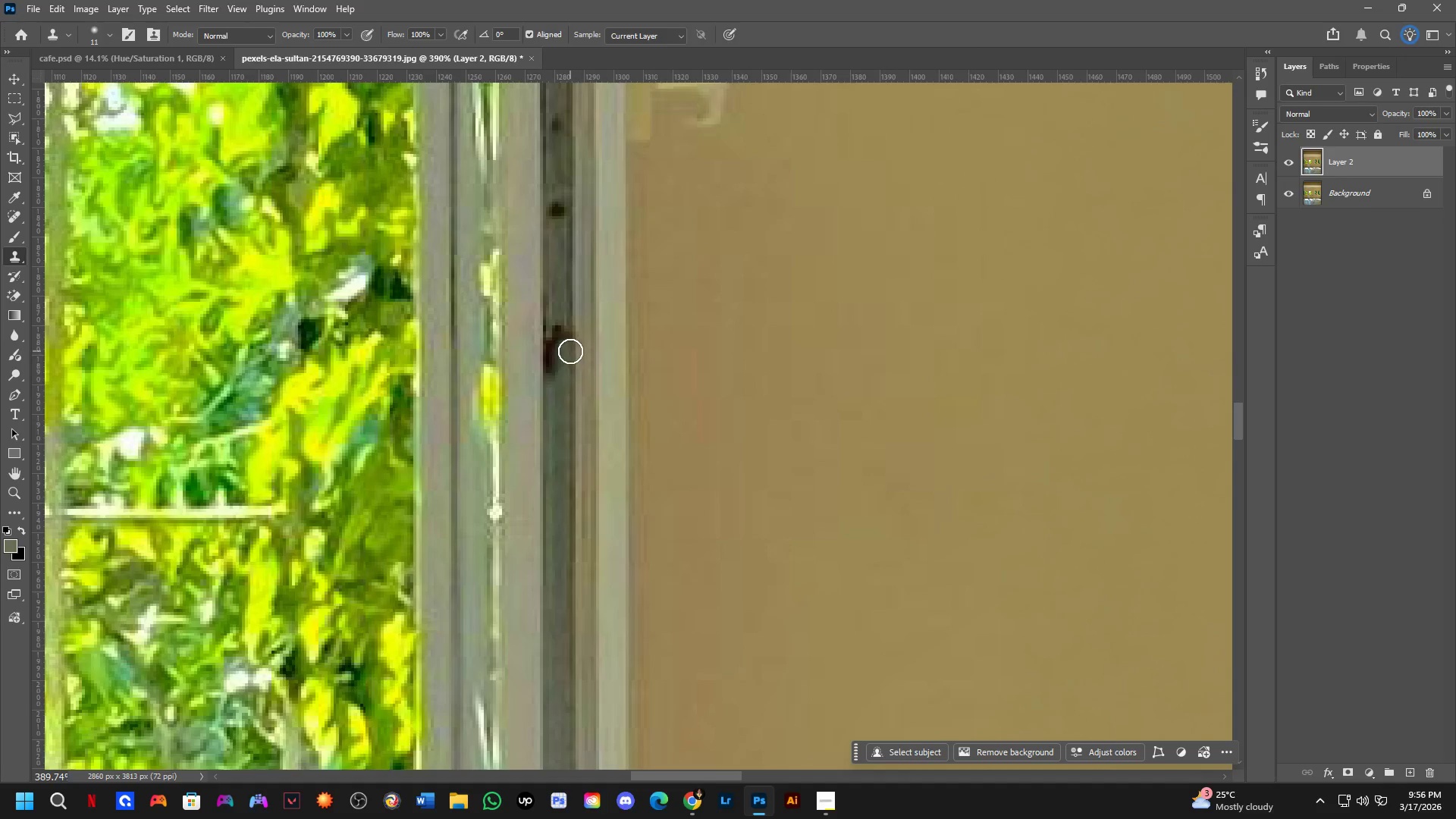 
left_click_drag(start_coordinate=[568, 339], to_coordinate=[569, 326])
 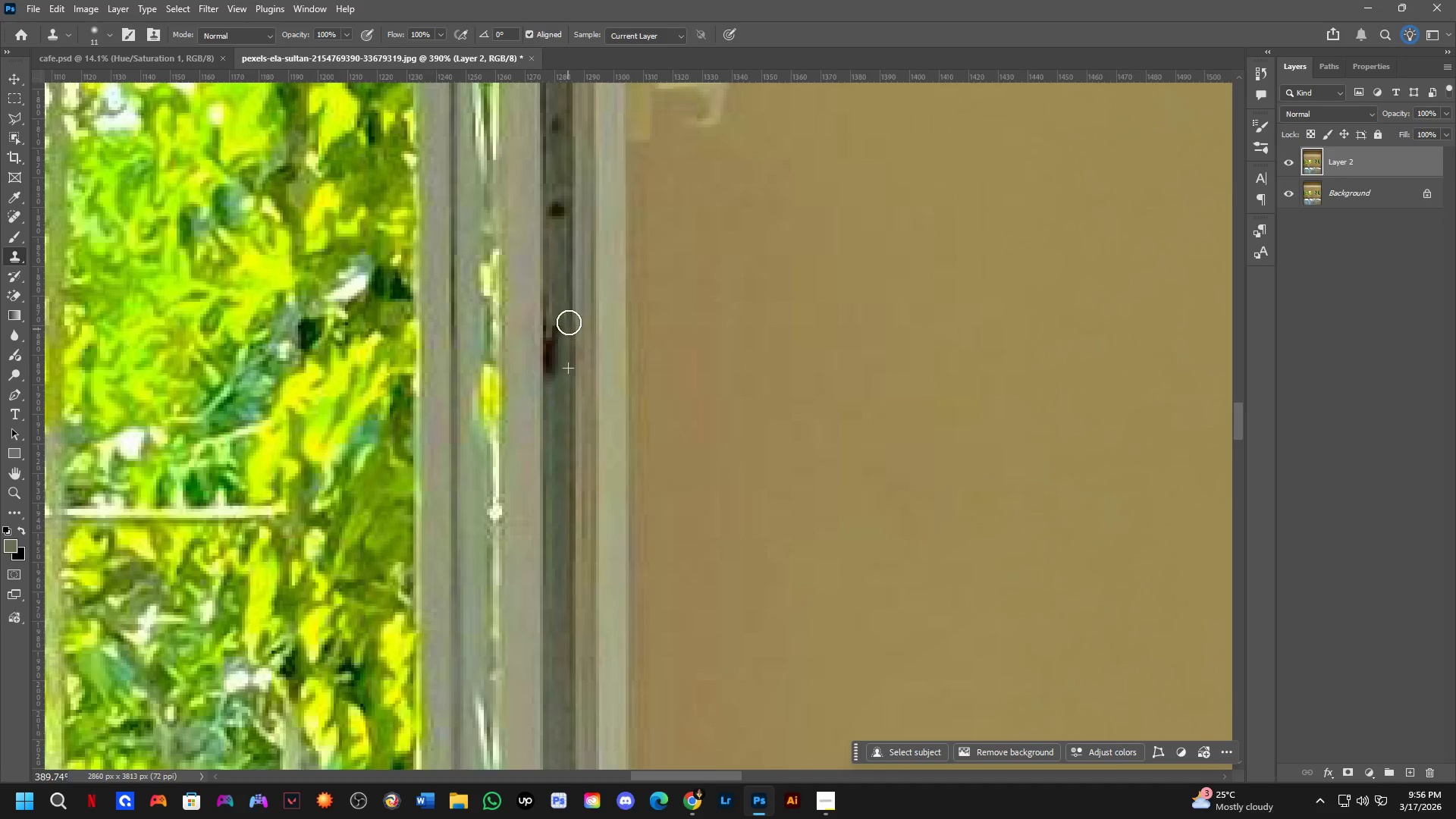 
left_click_drag(start_coordinate=[569, 322], to_coordinate=[560, 388])
 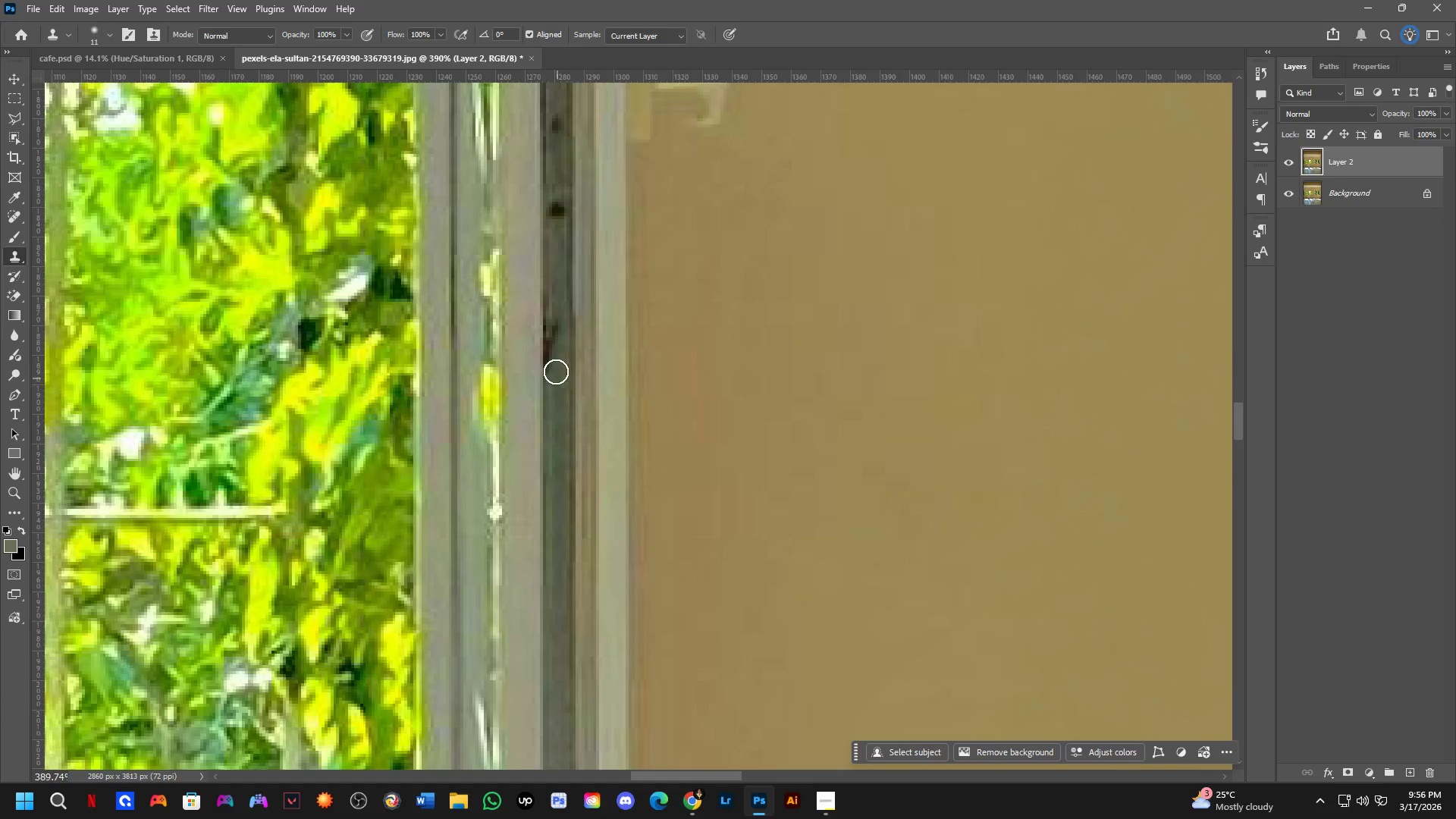 
left_click_drag(start_coordinate=[553, 343], to_coordinate=[551, 394])
 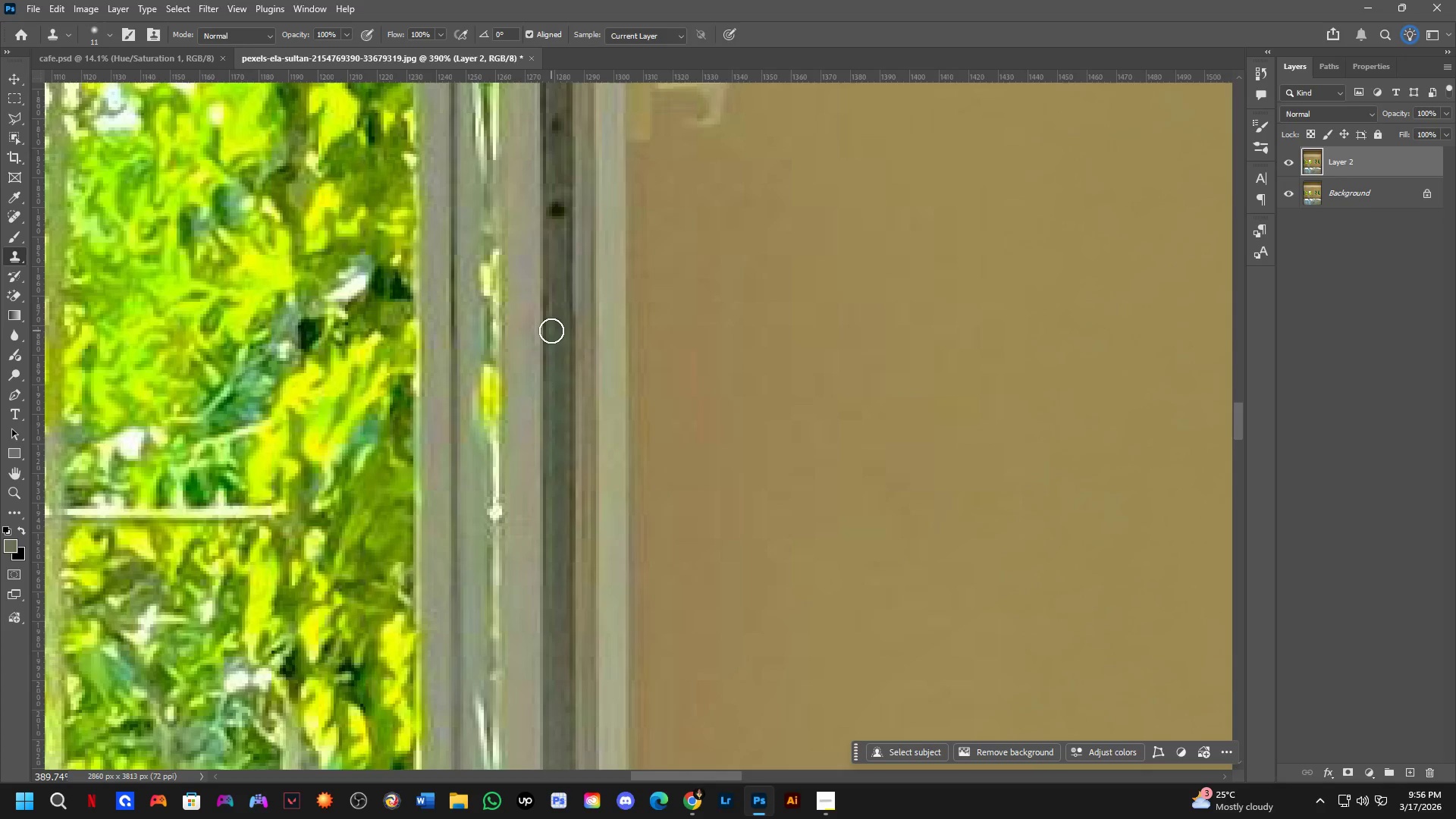 
left_click_drag(start_coordinate=[551, 331], to_coordinate=[552, 376])
 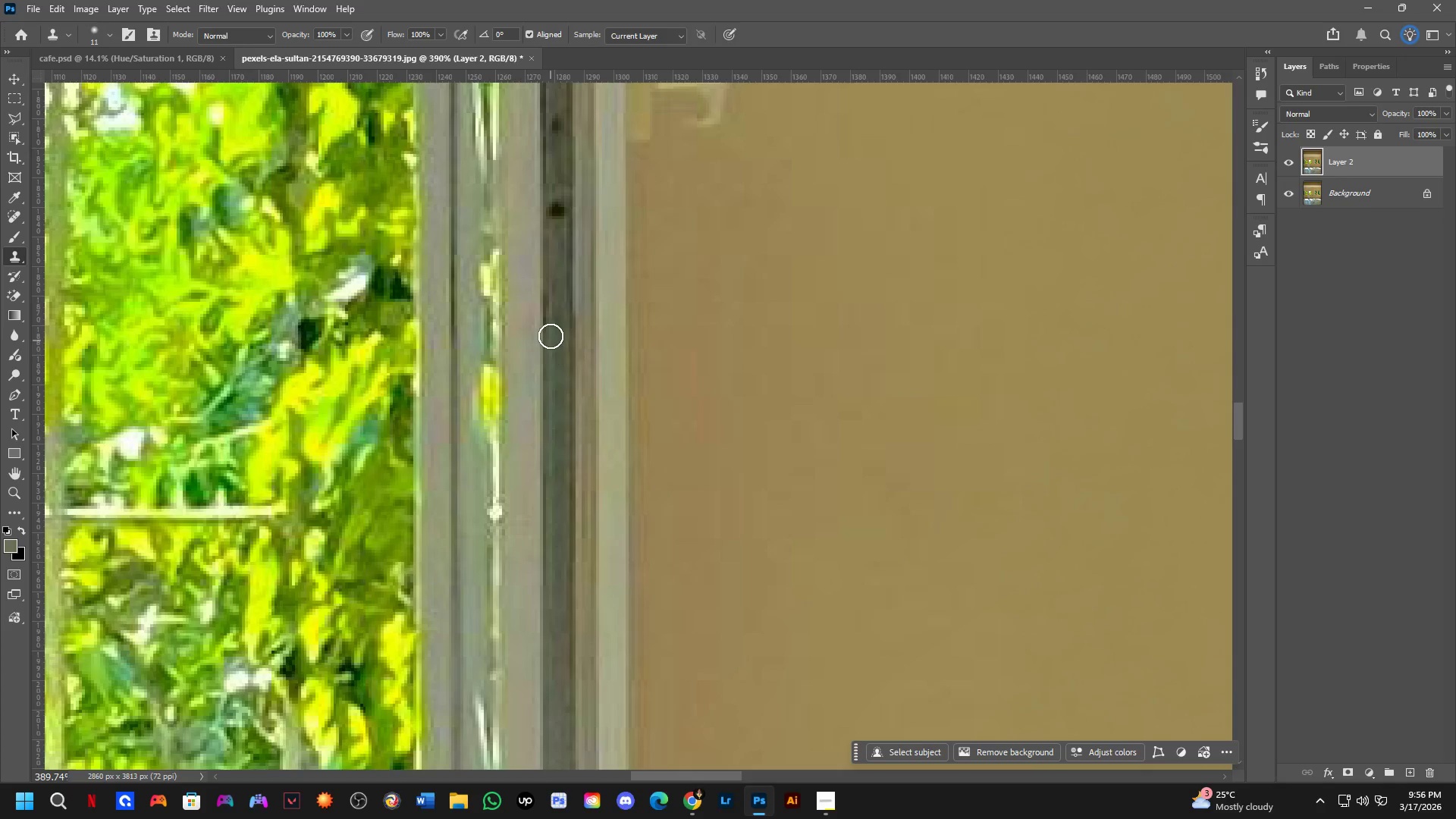 
left_click_drag(start_coordinate=[549, 315], to_coordinate=[547, 286])
 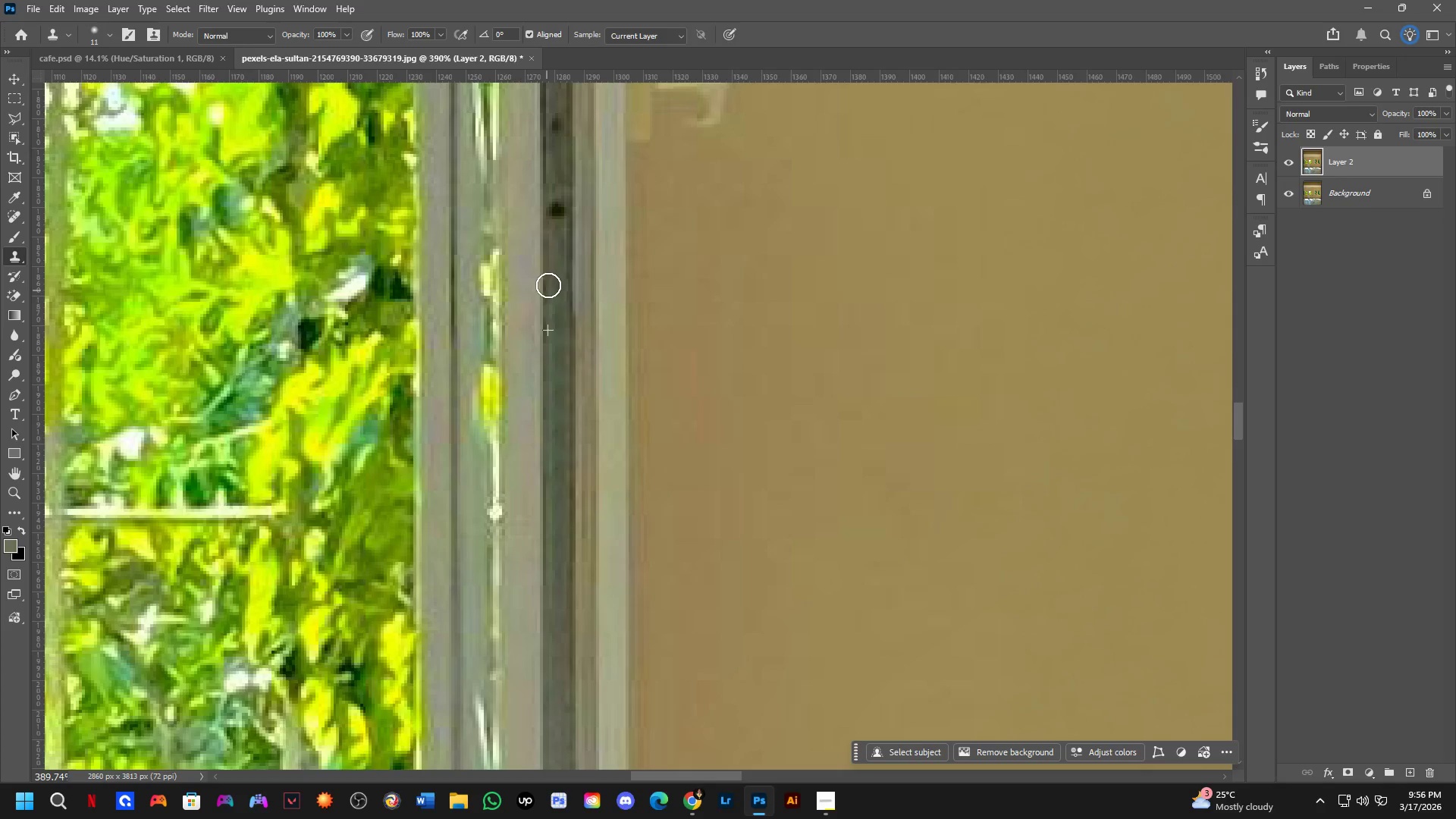 
hold_key(key=Space, duration=0.47)
 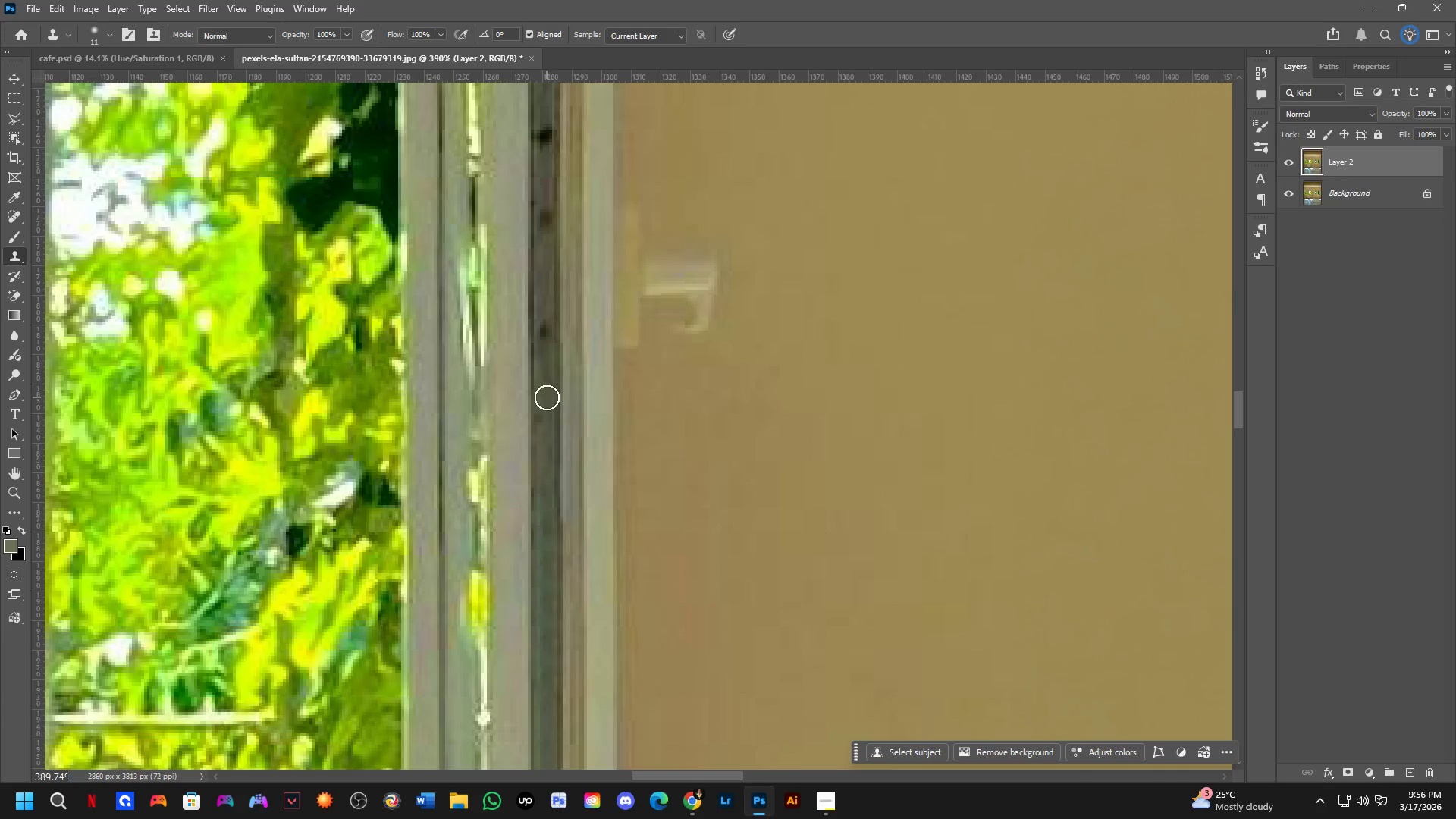 
left_click_drag(start_coordinate=[556, 269], to_coordinate=[544, 475])
 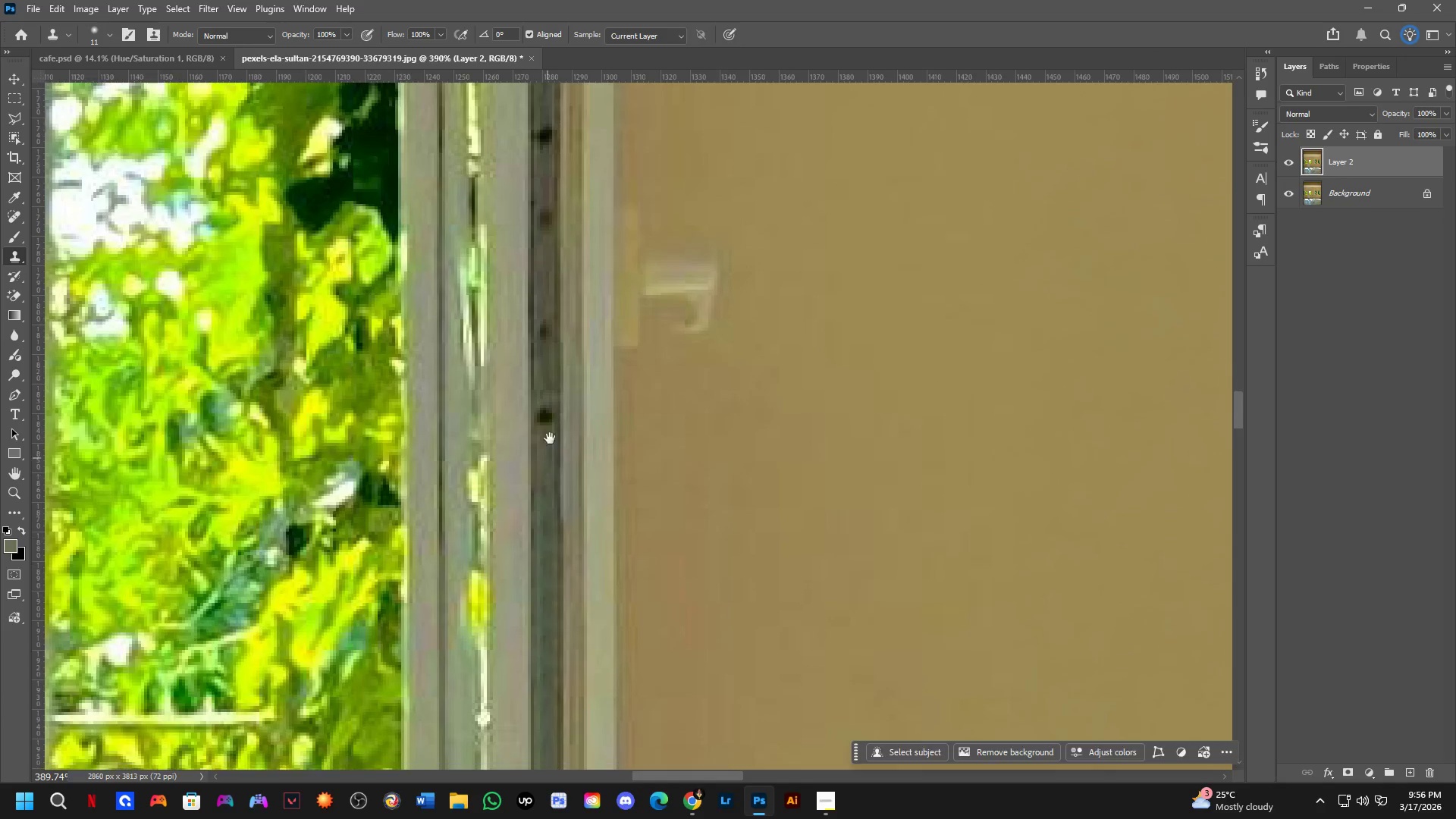 
left_click_drag(start_coordinate=[550, 434], to_coordinate=[548, 403])
 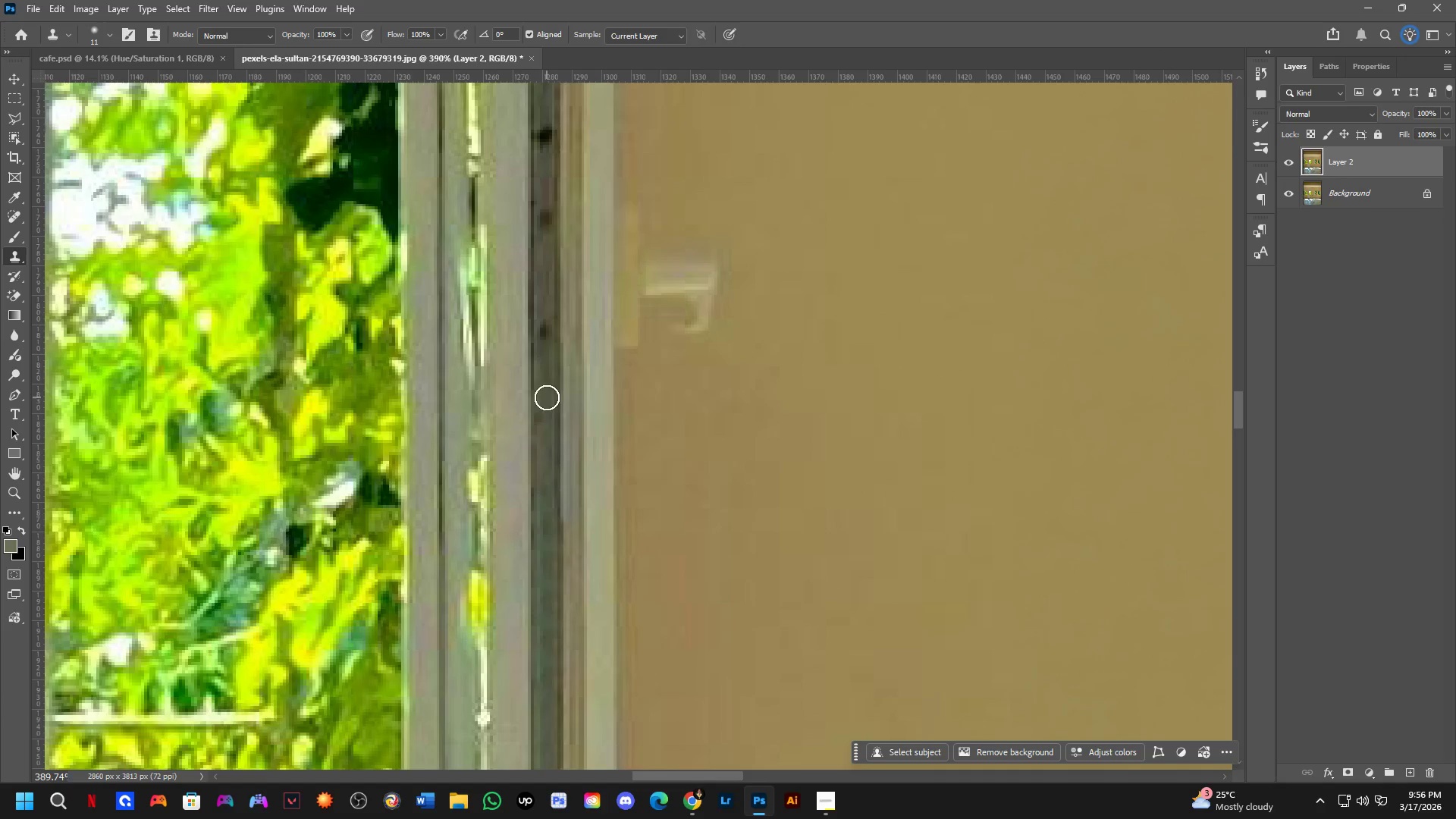 
left_click_drag(start_coordinate=[543, 404], to_coordinate=[537, 460])
 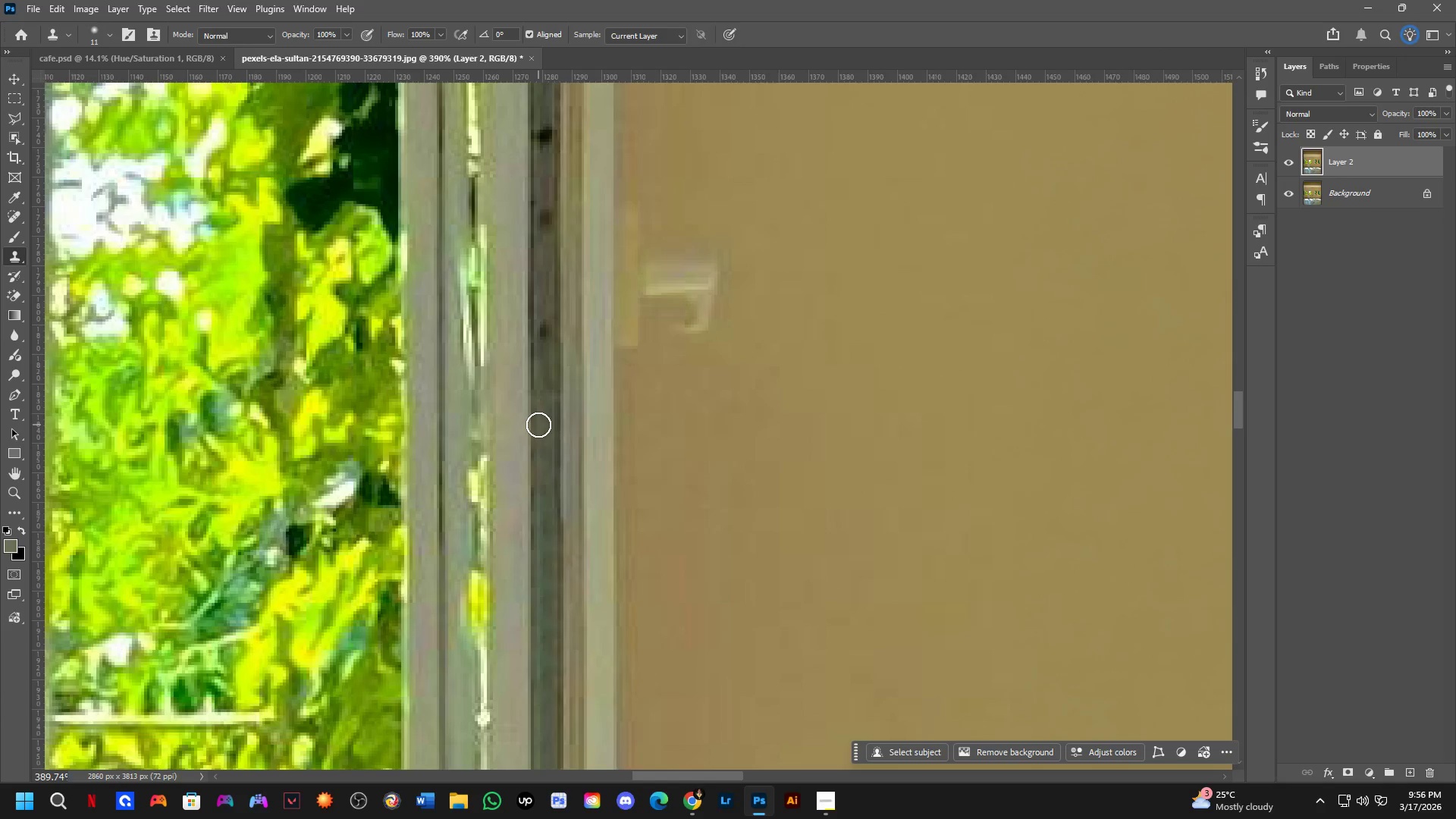 
left_click_drag(start_coordinate=[538, 426], to_coordinate=[535, 515])
 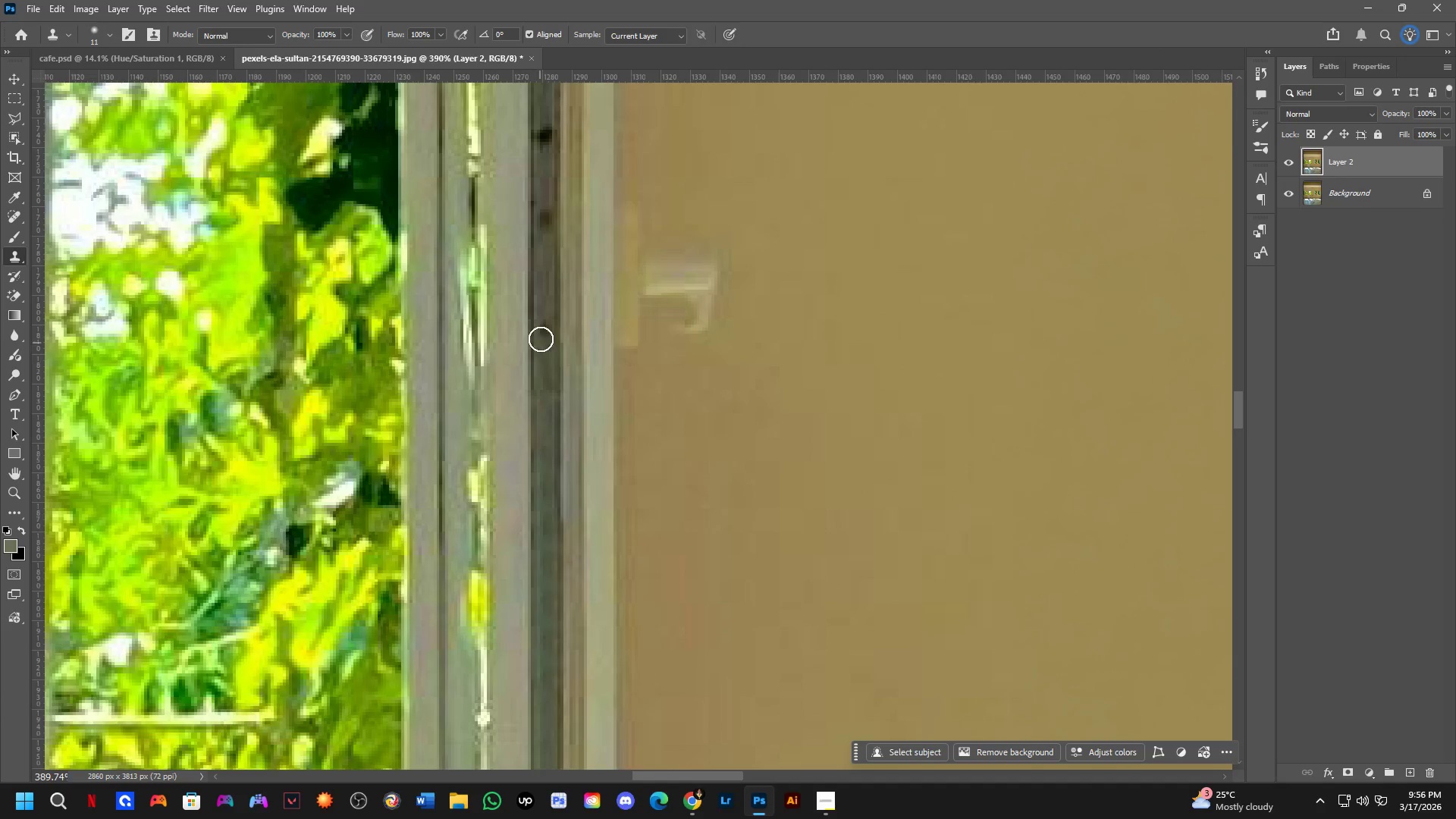 
left_click_drag(start_coordinate=[543, 331], to_coordinate=[534, 389])
 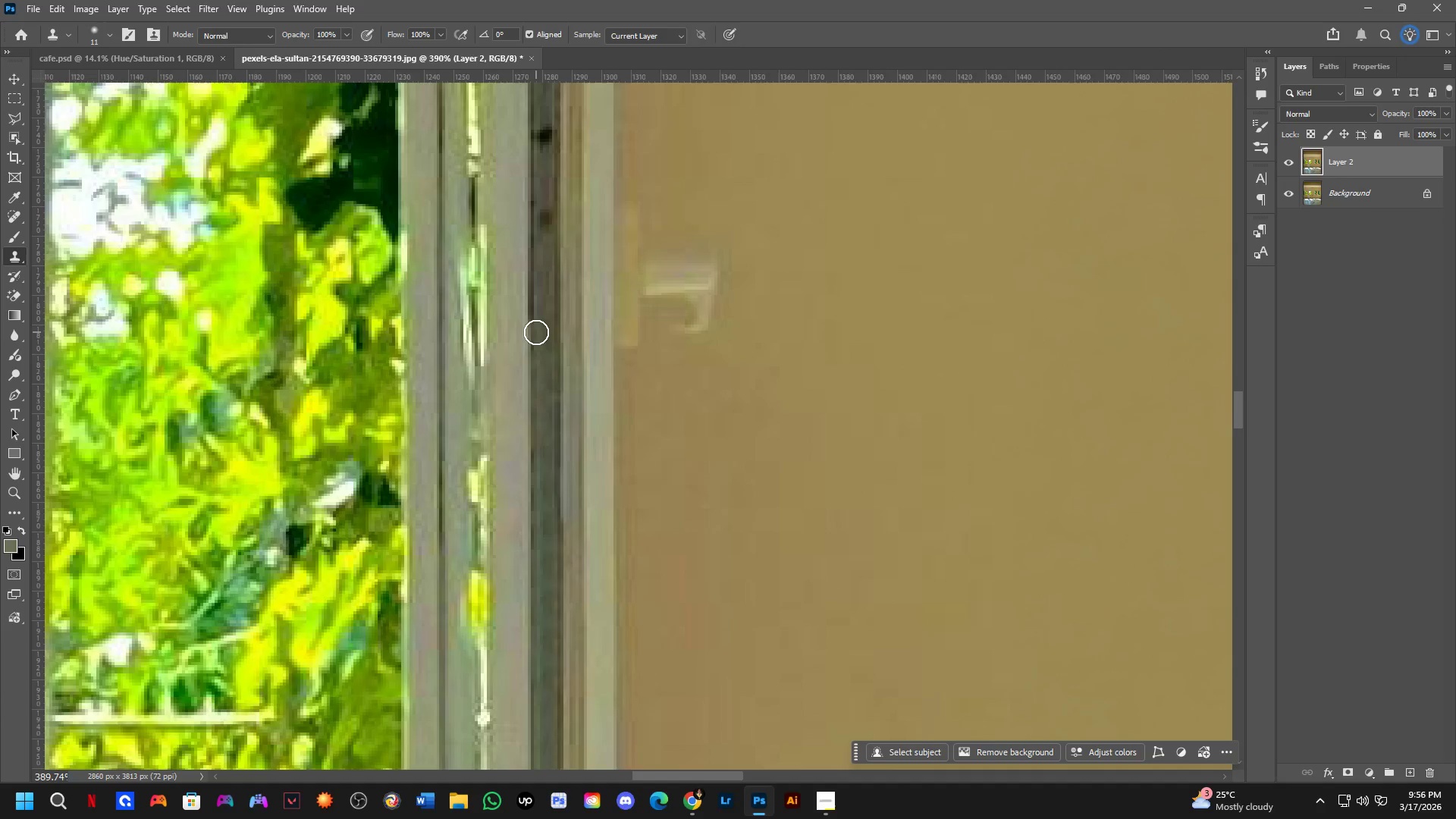 
left_click_drag(start_coordinate=[536, 332], to_coordinate=[534, 424])
 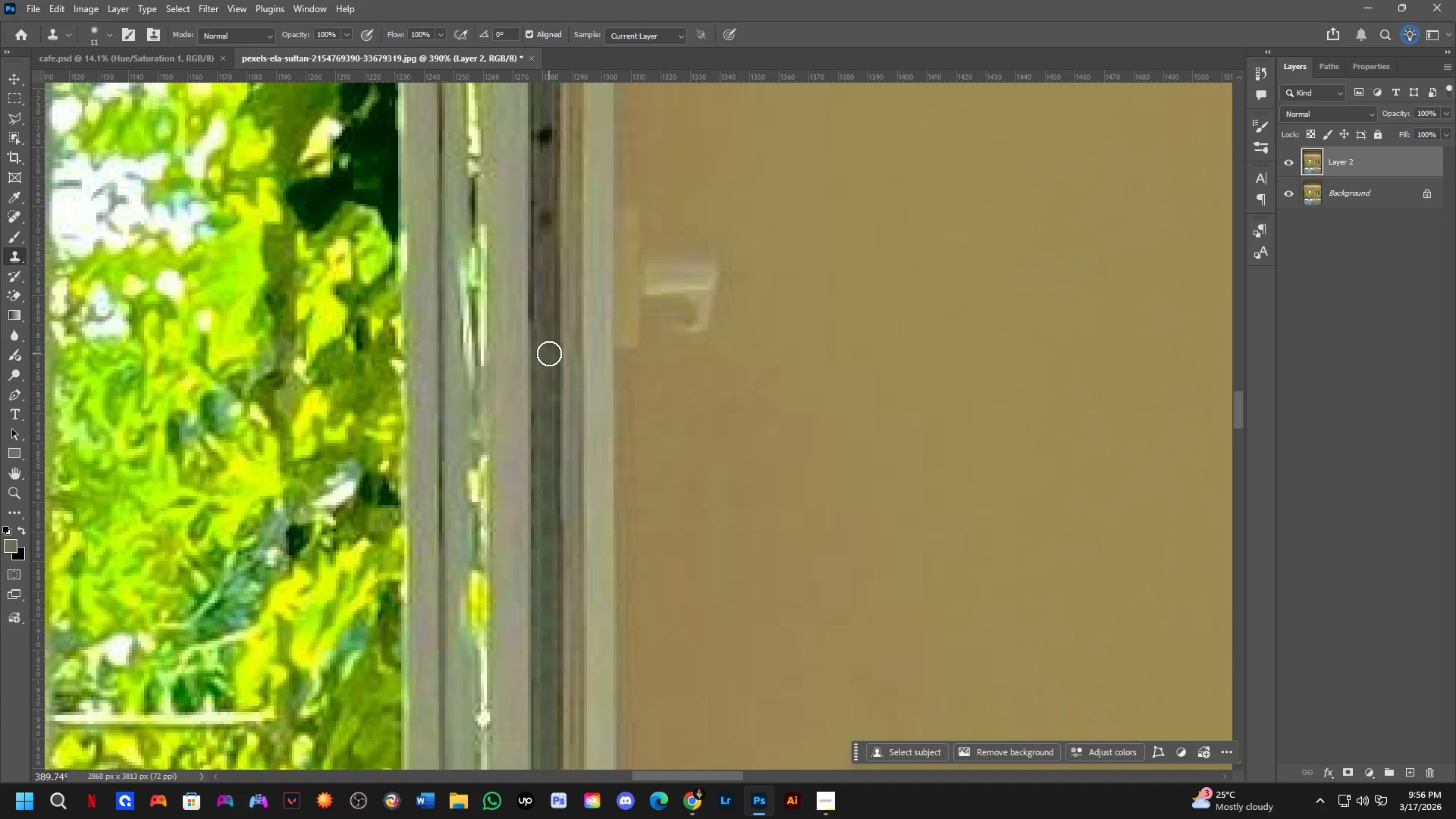 
left_click_drag(start_coordinate=[549, 369], to_coordinate=[559, 494])
 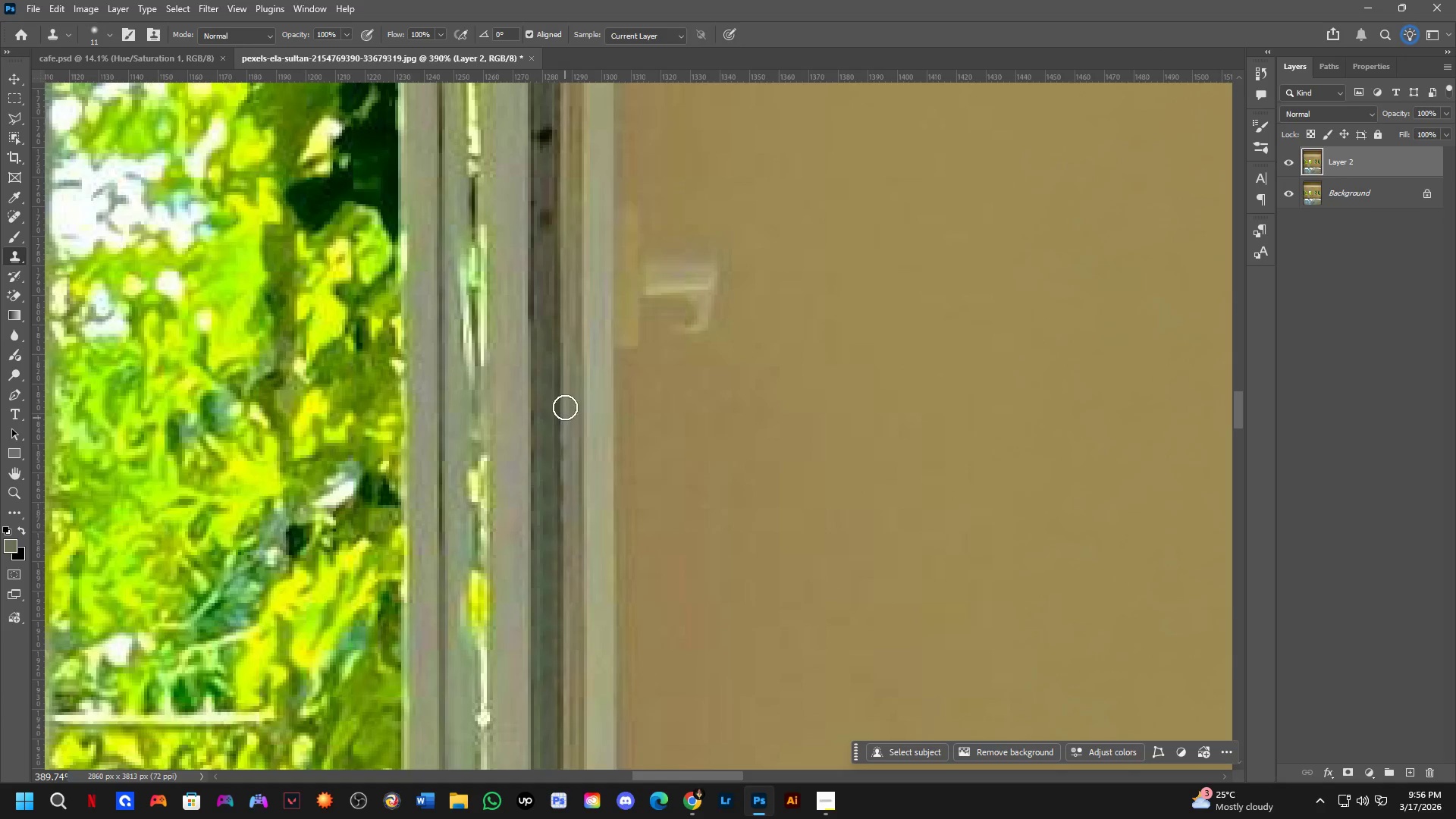 
hold_key(key=Space, duration=0.53)
 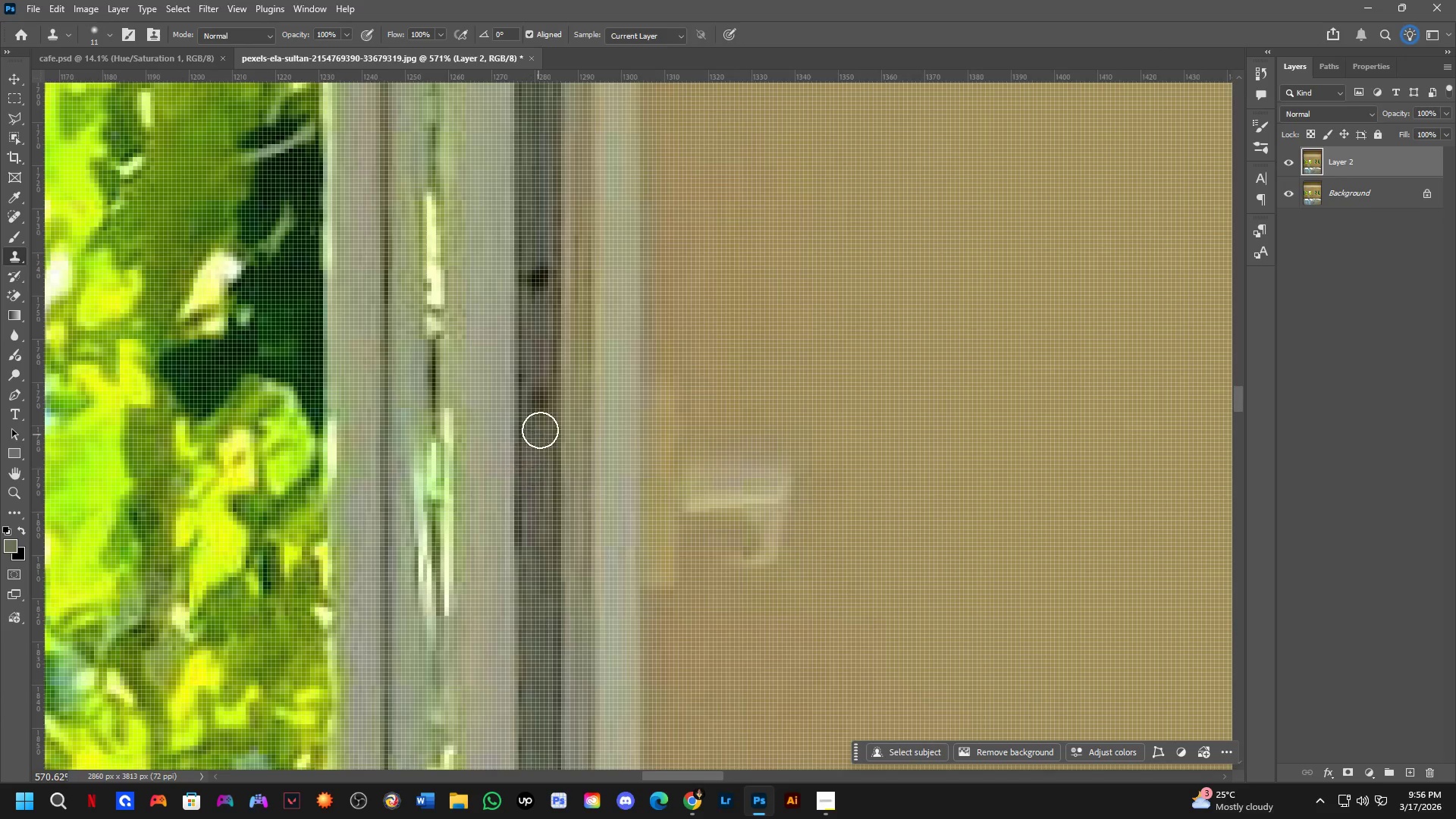 
left_click_drag(start_coordinate=[564, 374], to_coordinate=[554, 576])
 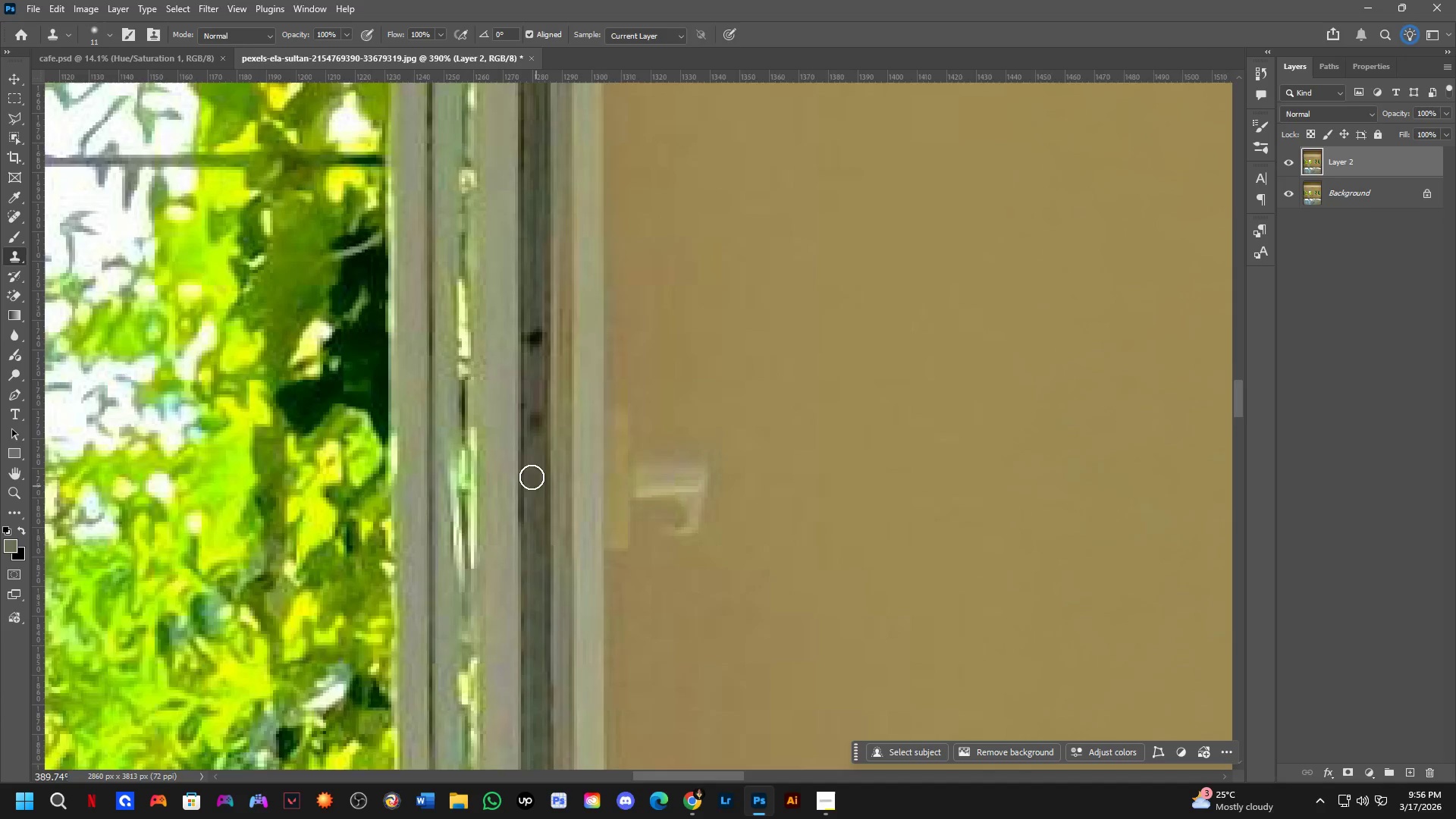 
hold_key(key=AltLeft, duration=0.48)
 